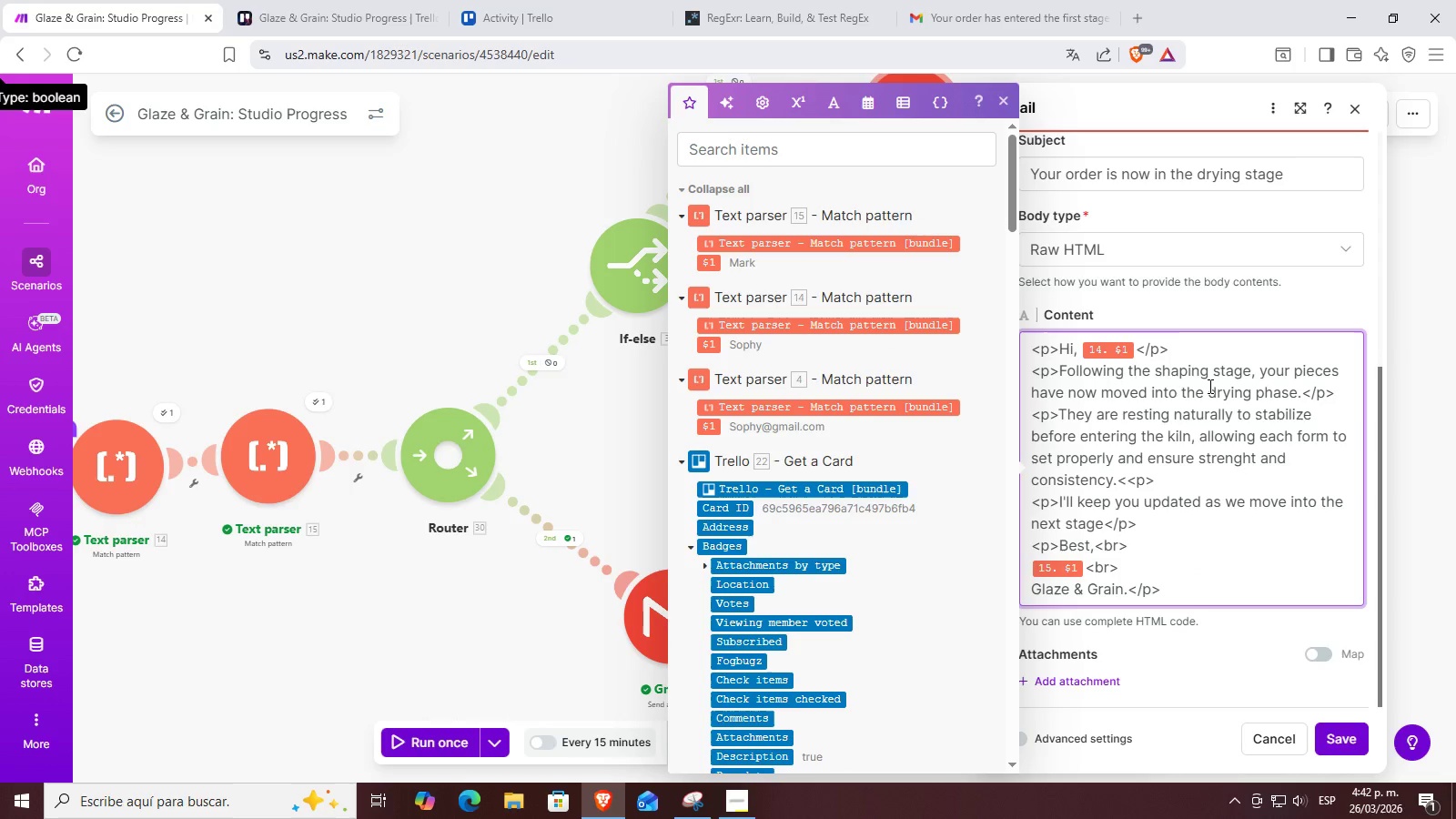 
key(ArrowLeft)
 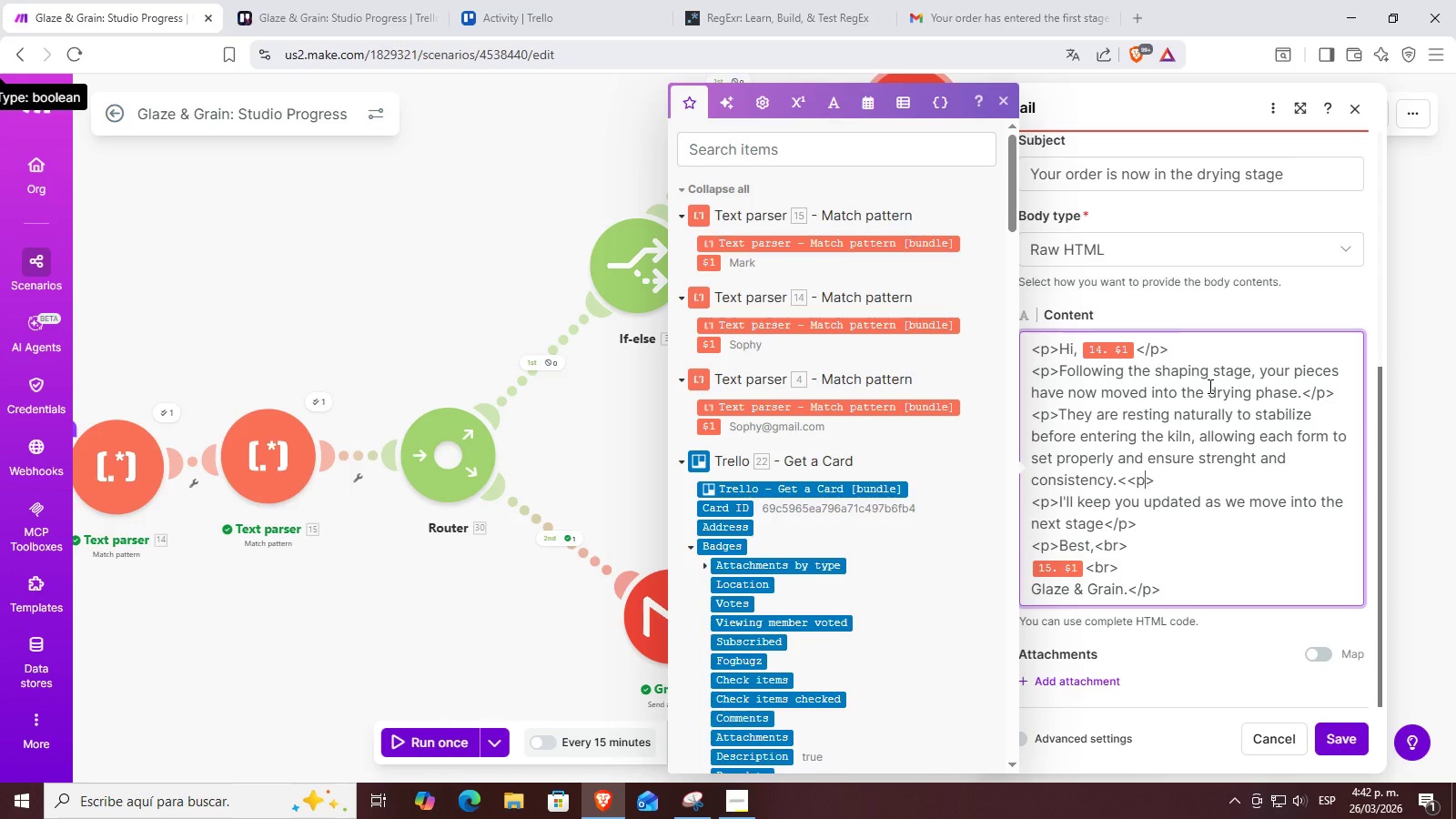 
key(Backspace)
type(br)
 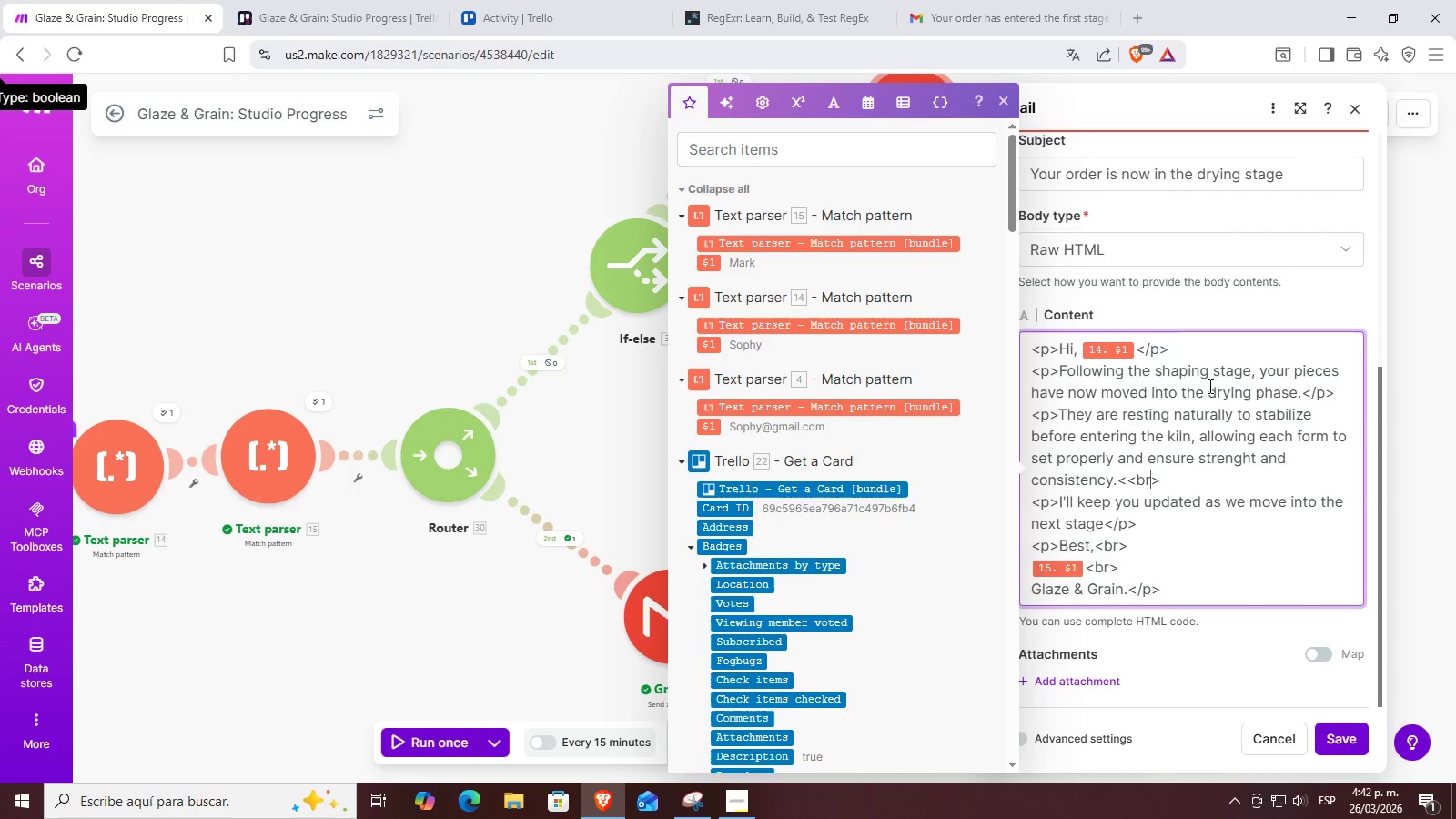 
key(ArrowLeft)
 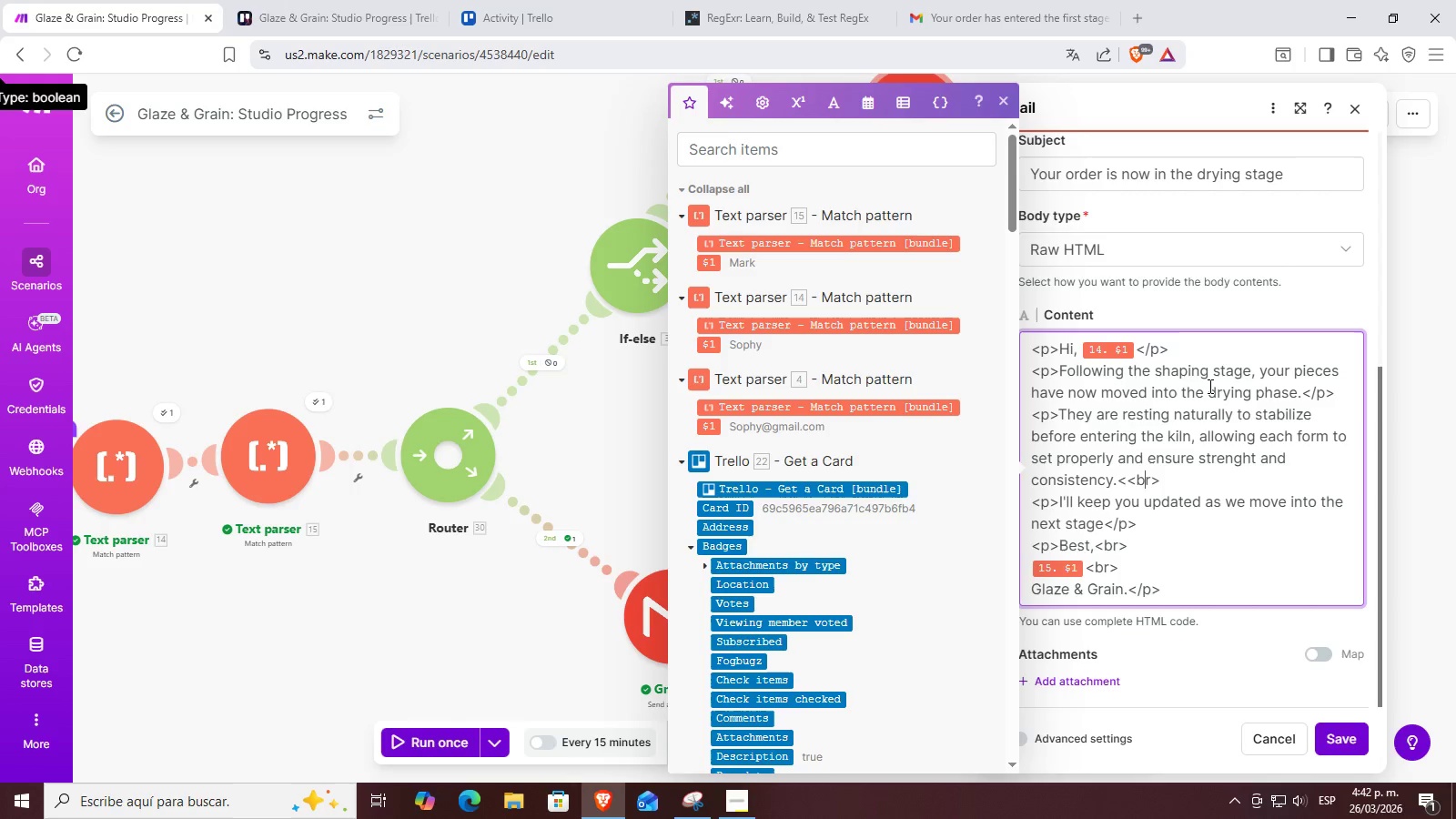 
key(ArrowLeft)
 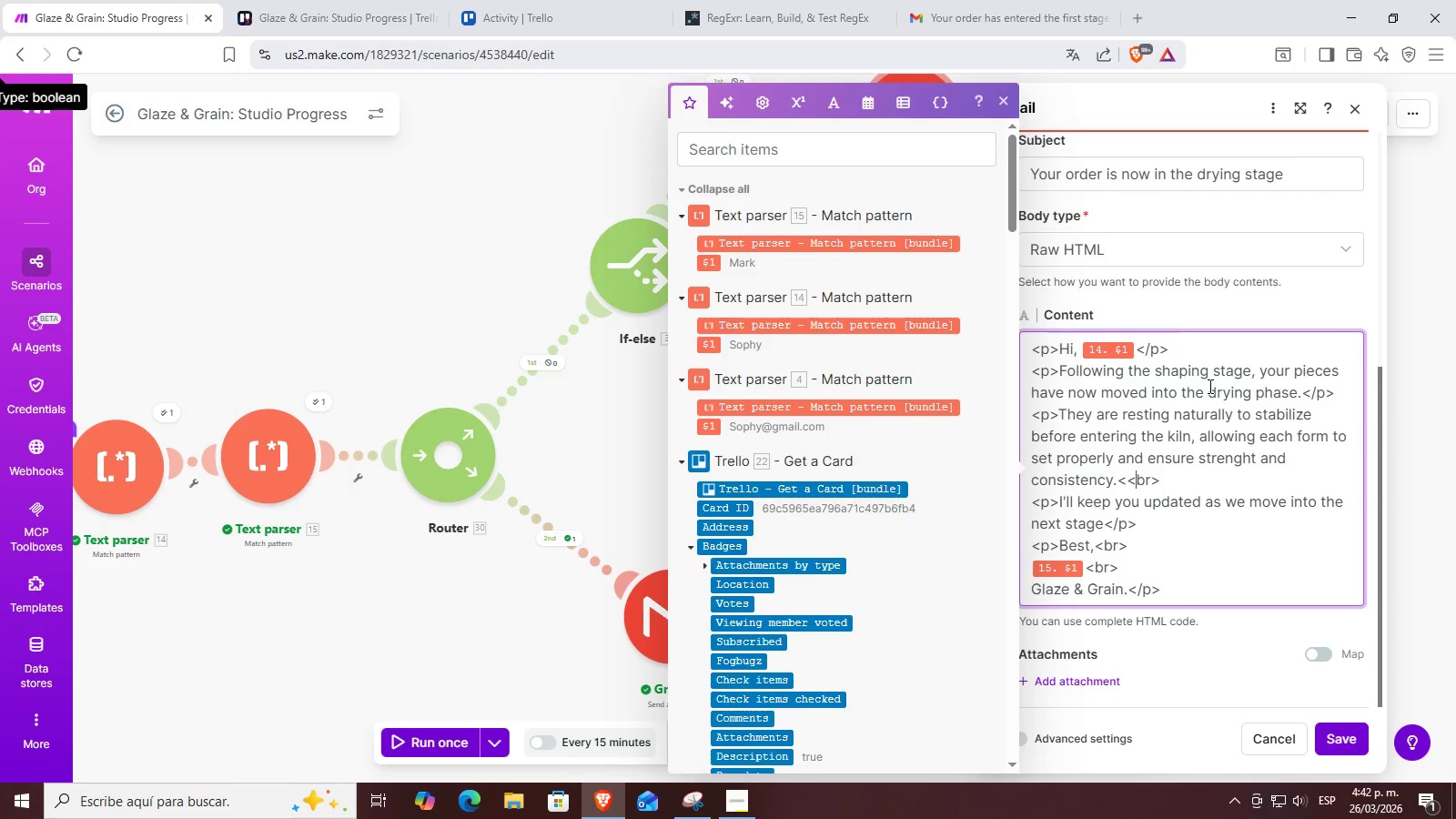 
key(ArrowLeft)
 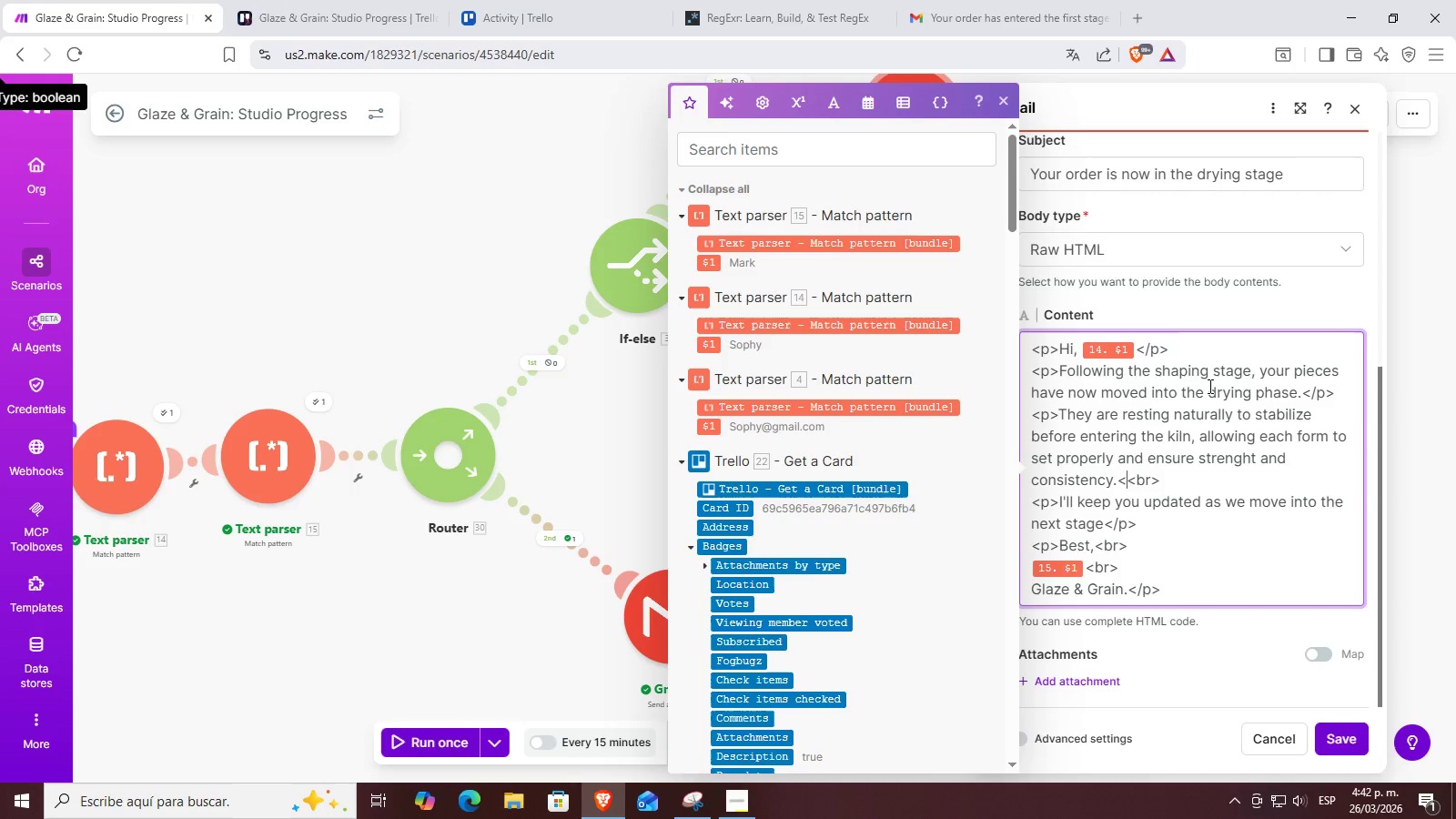 
key(Backspace)
 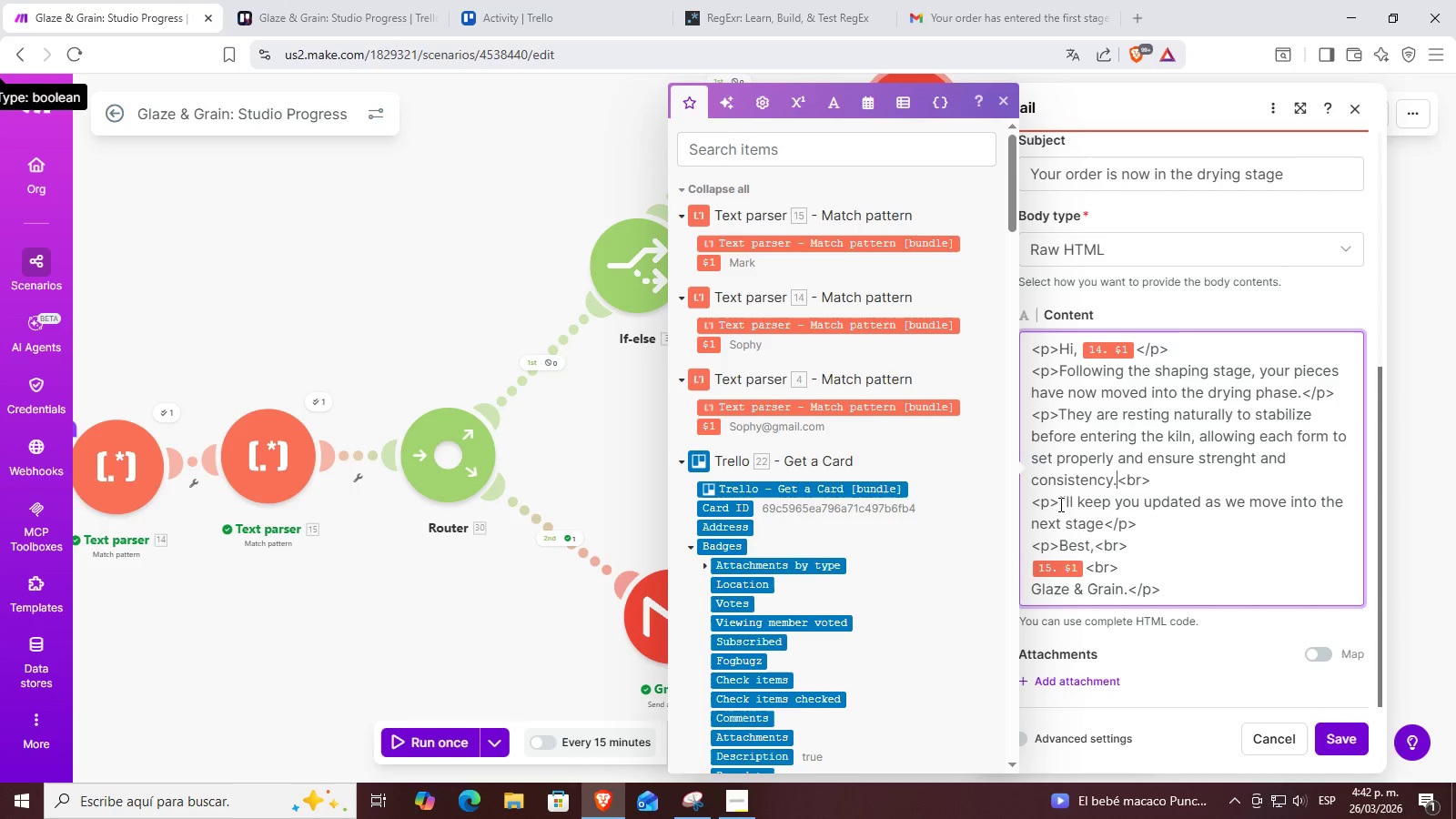 
double_click([1049, 504])
 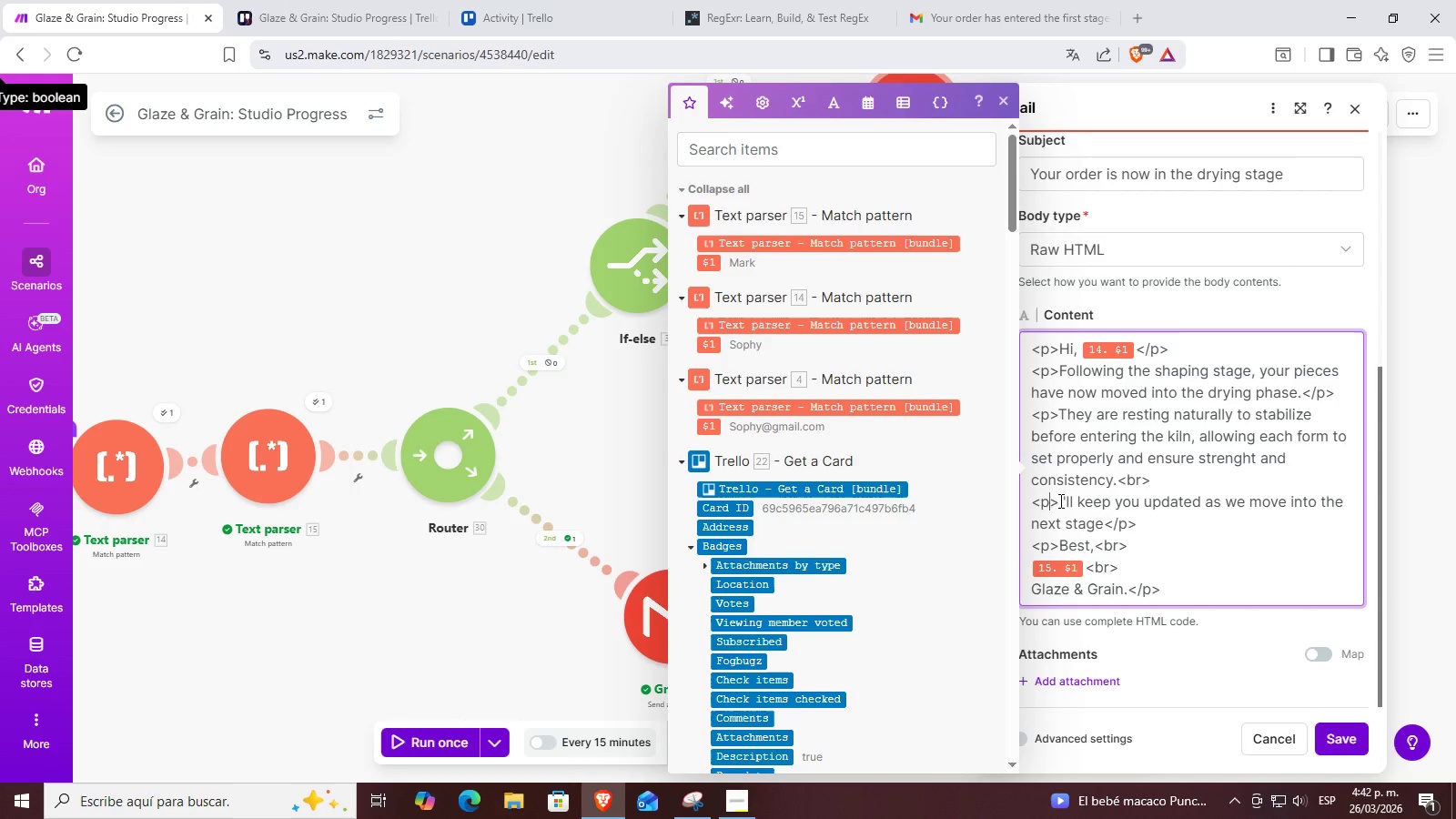 
triple_click([1059, 500])
 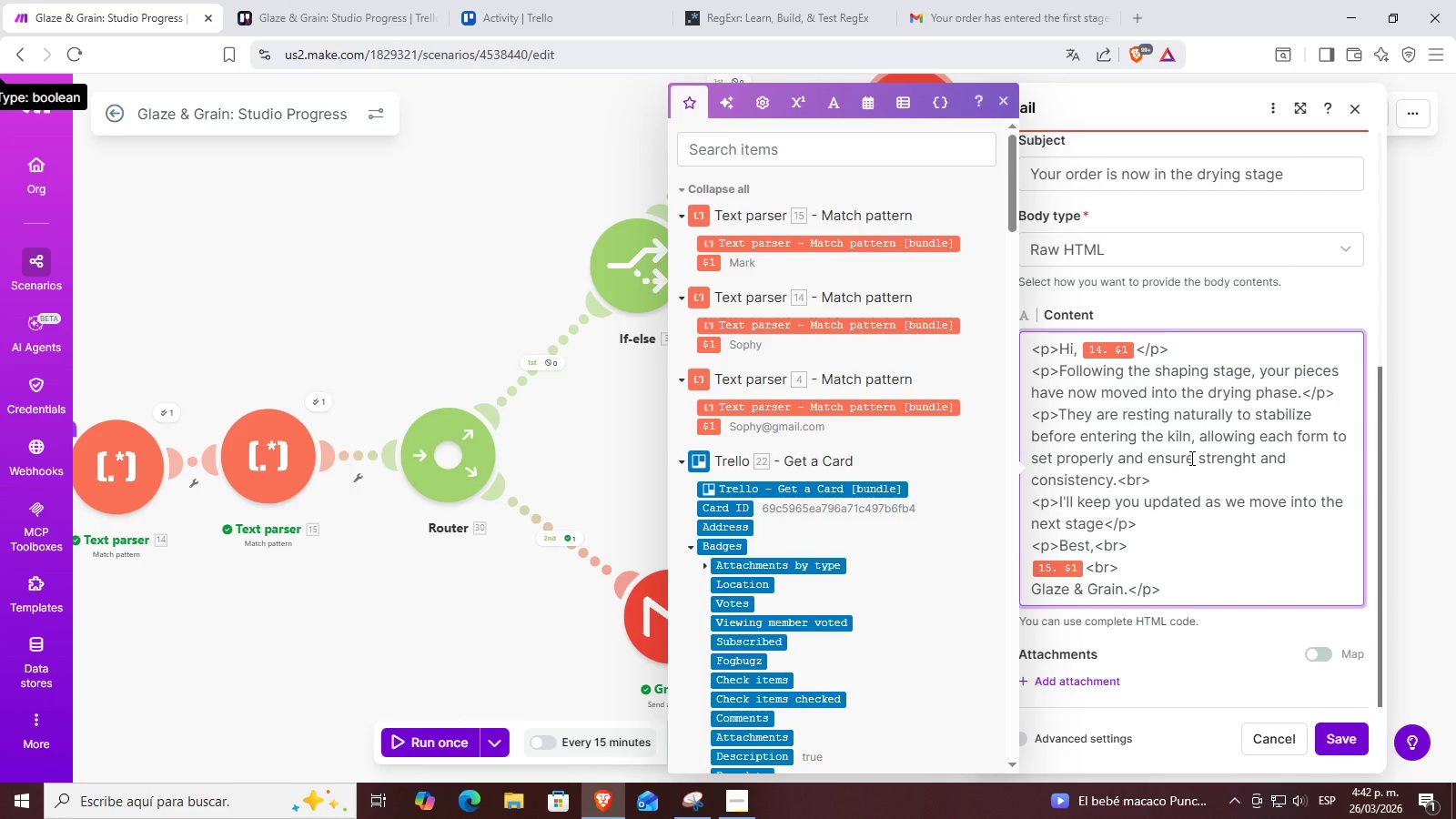 
key(Backspace)
 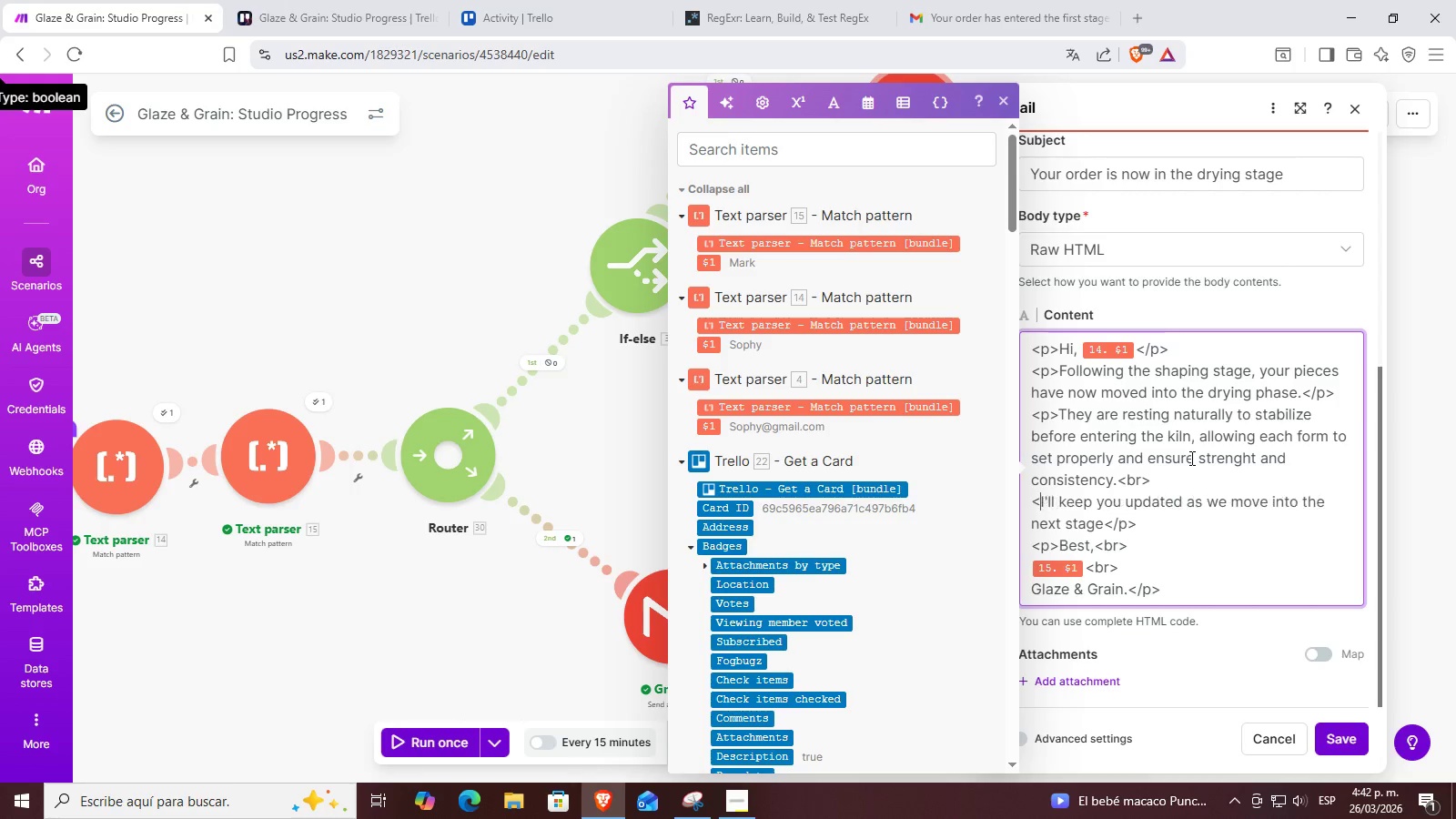 
key(Backspace)
 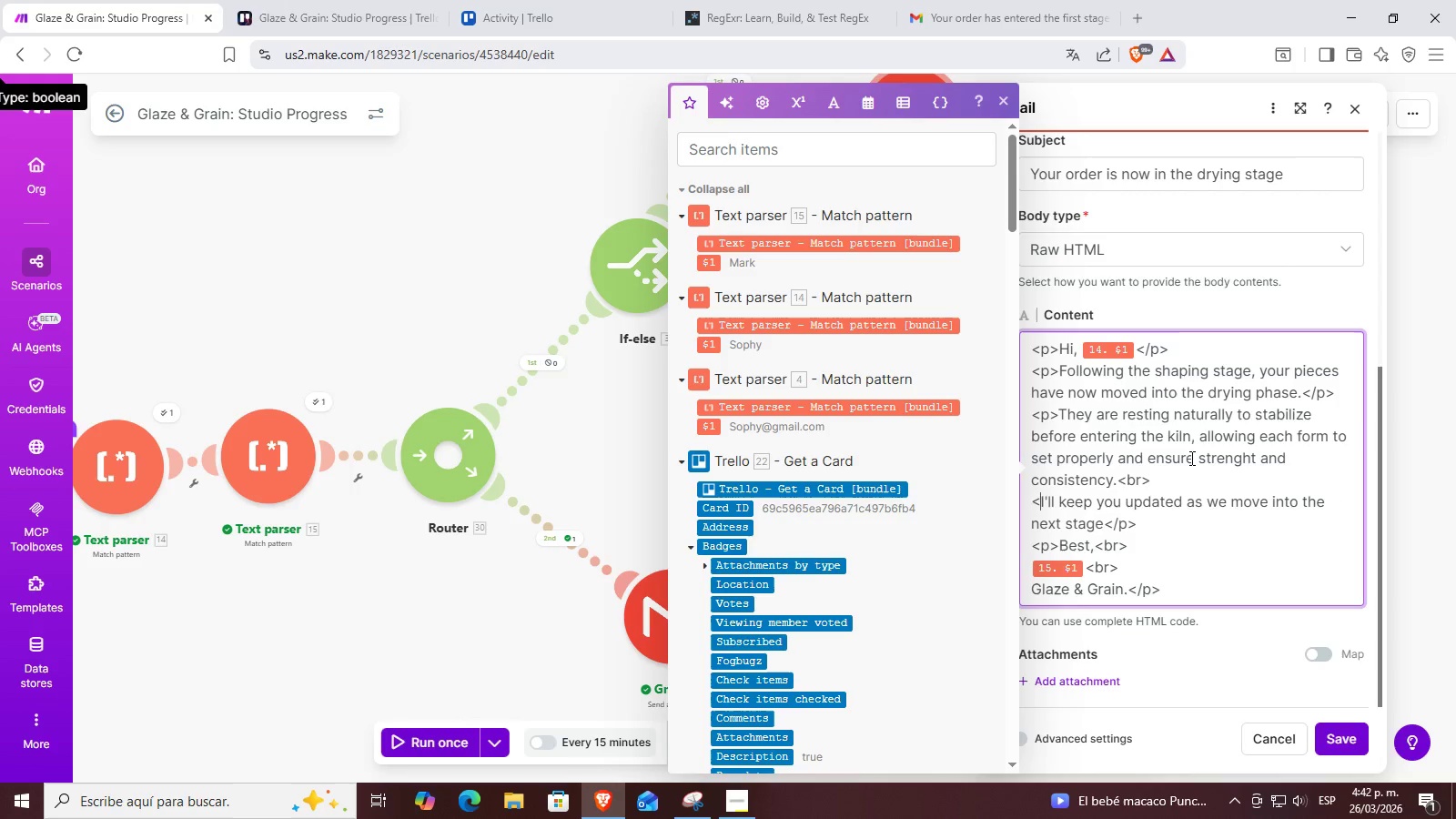 
key(Backspace)
 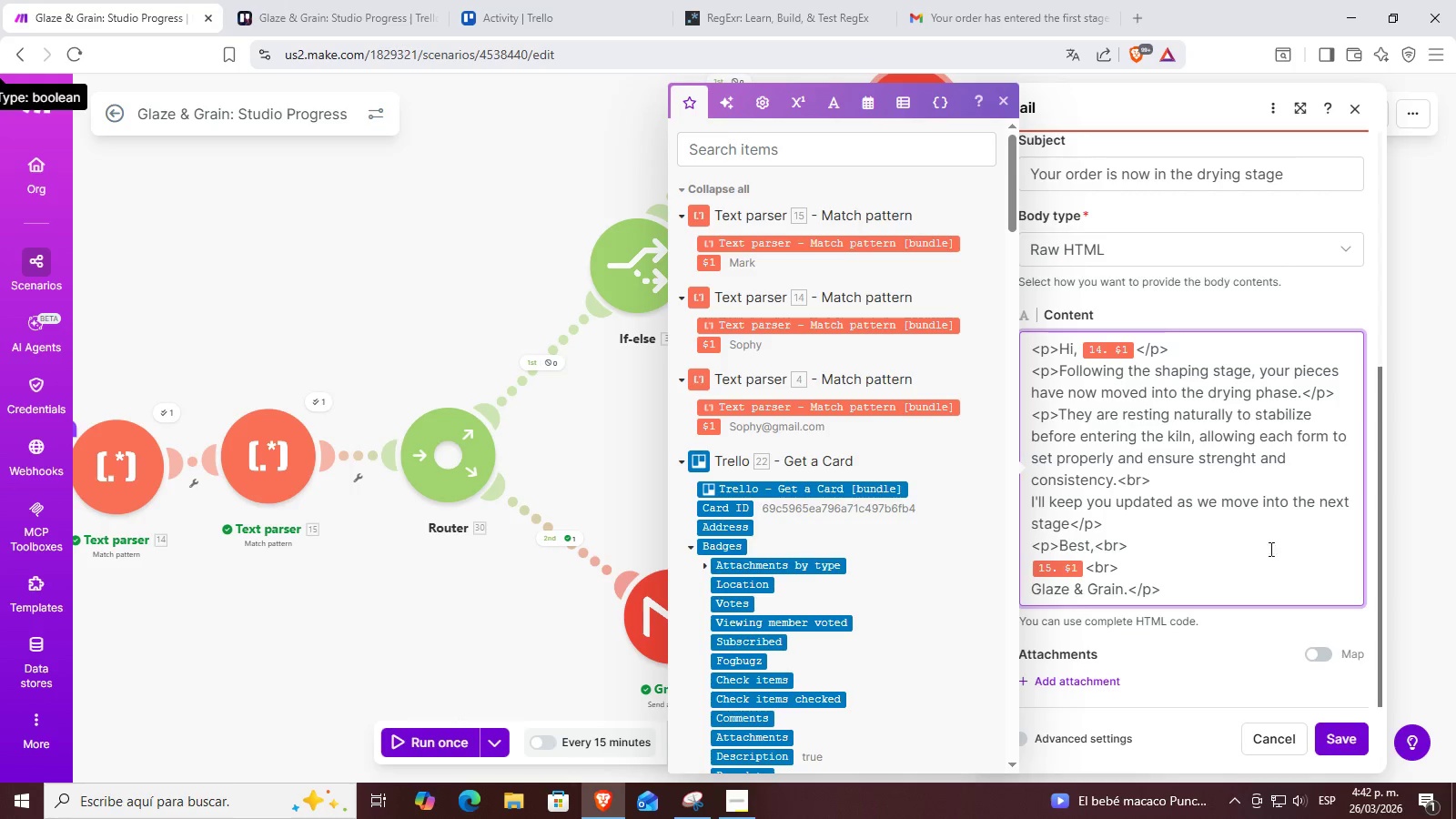 
left_click([1357, 748])
 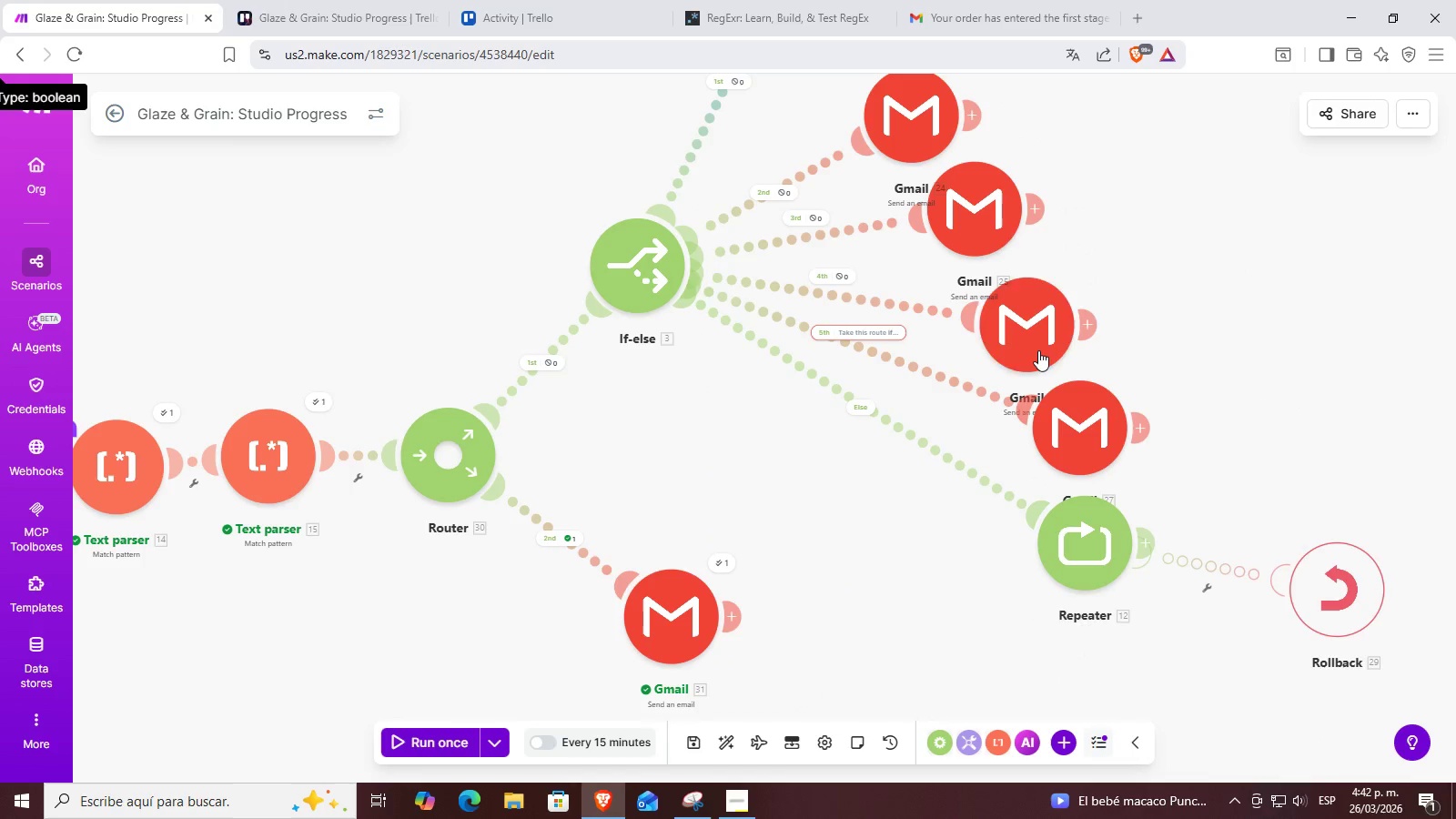 
left_click([1037, 339])
 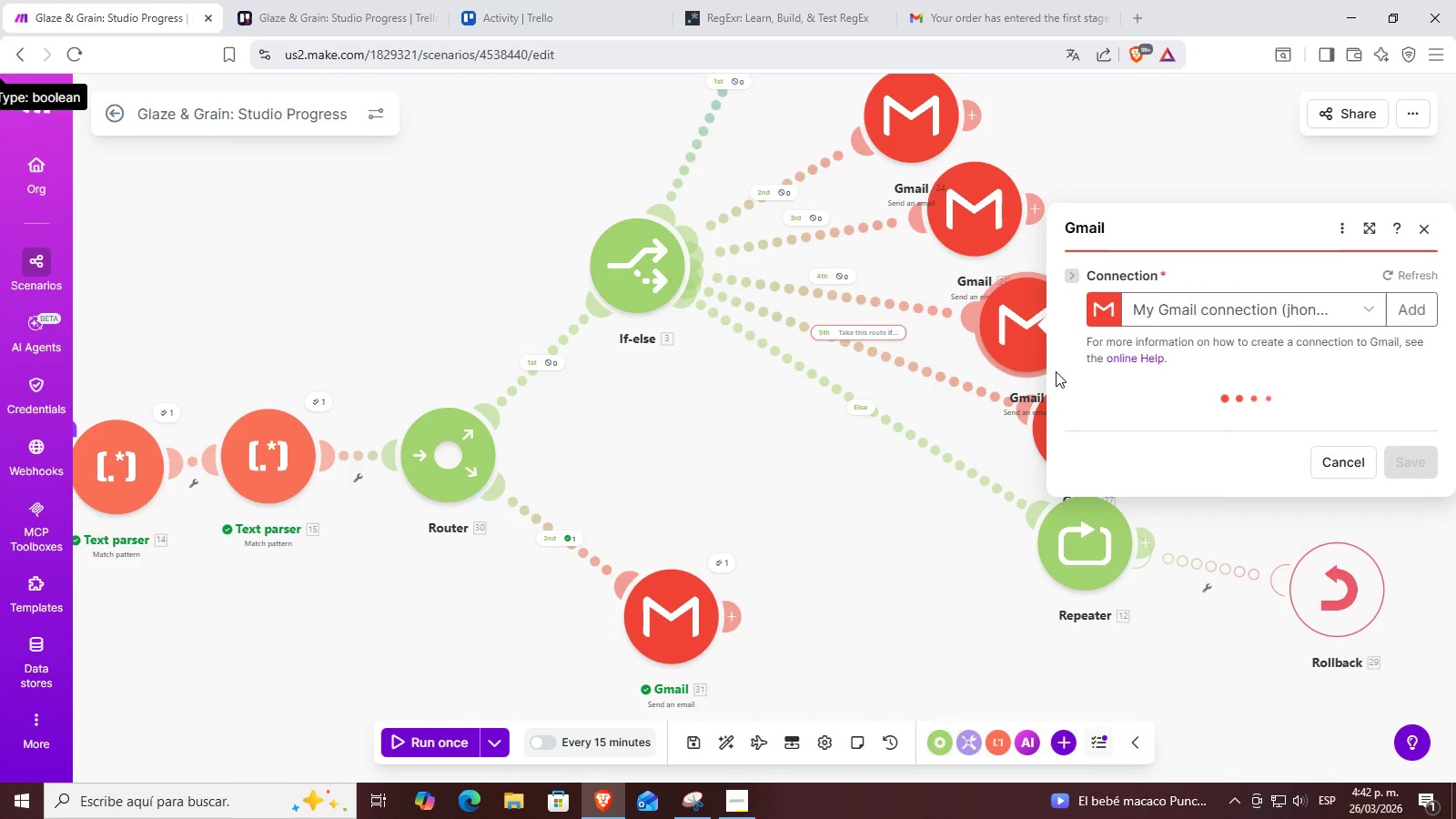 
scroll: coordinate [1263, 463], scroll_direction: down, amount: 5.0
 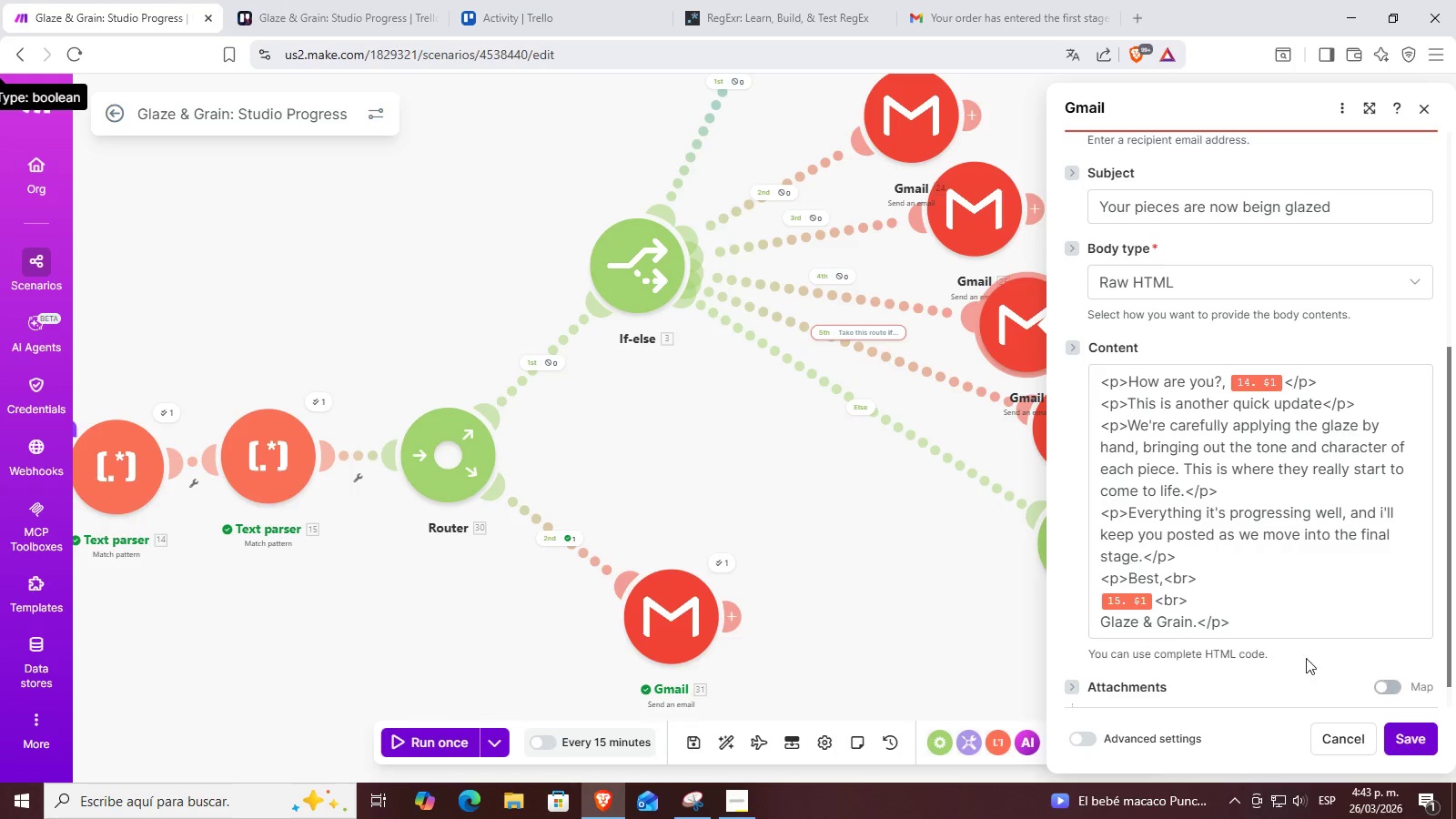 
left_click([1104, 515])
 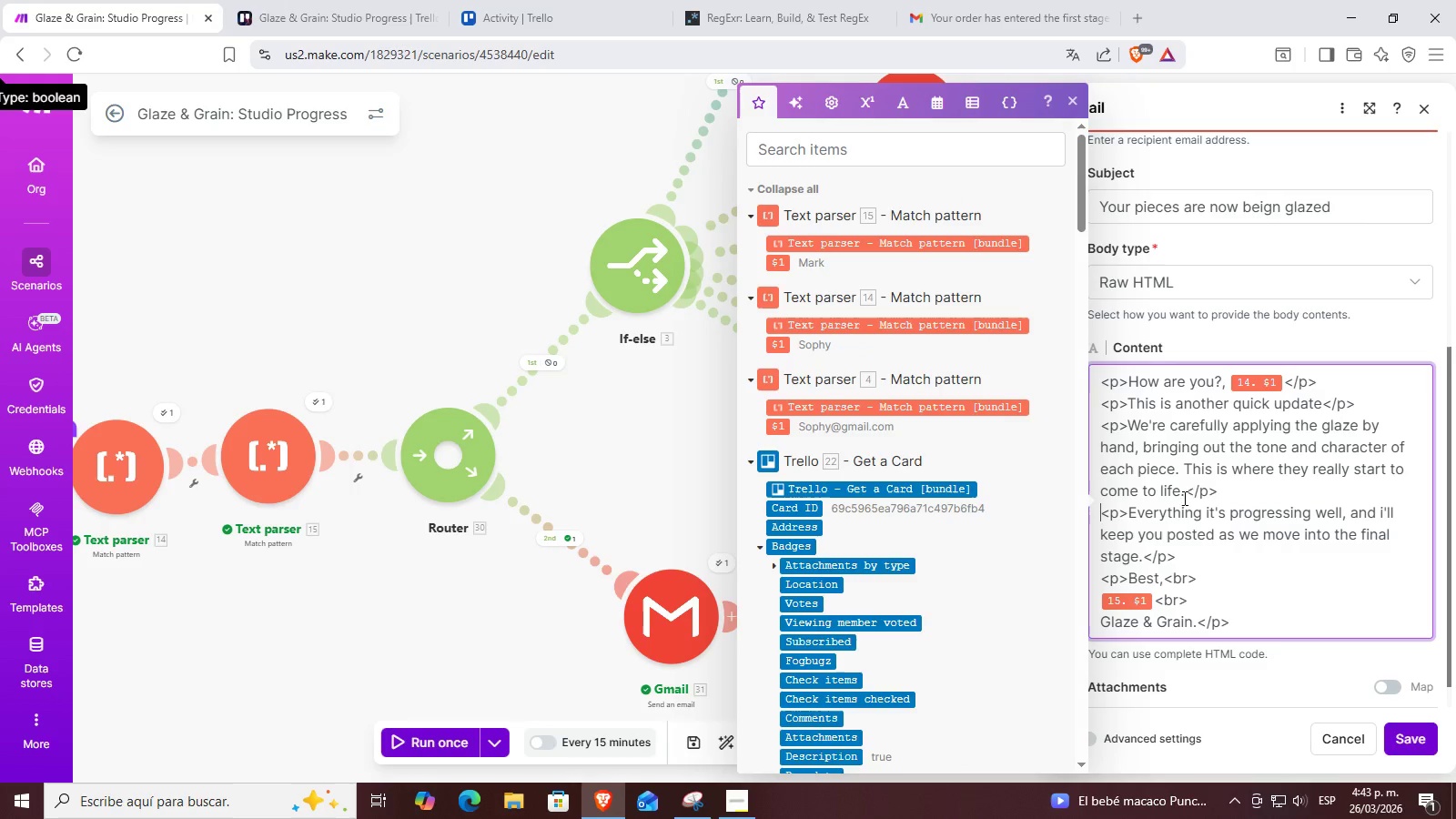 
left_click([1214, 490])
 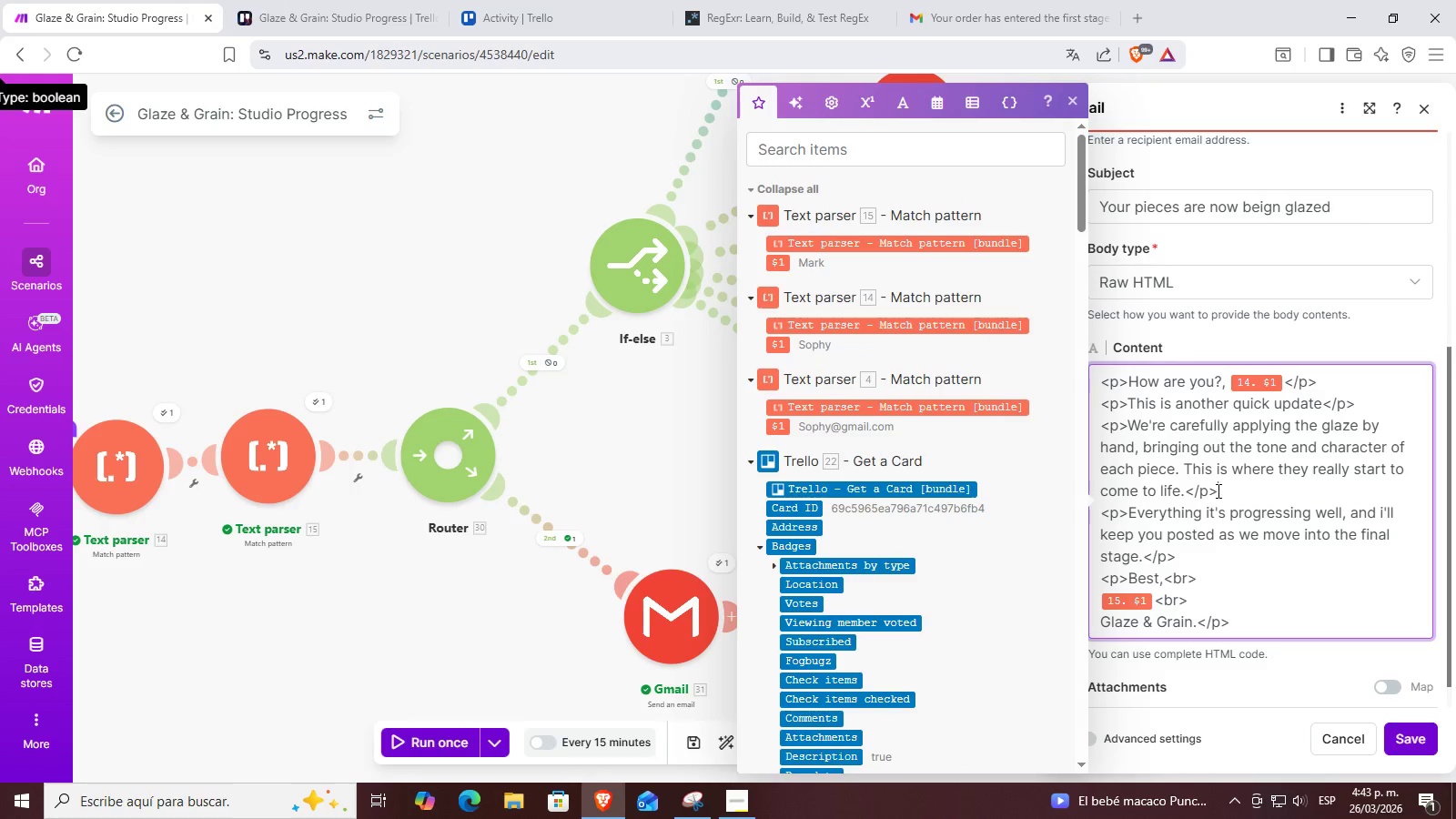 
left_click_drag(start_coordinate=[1222, 490], to_coordinate=[1182, 493])
 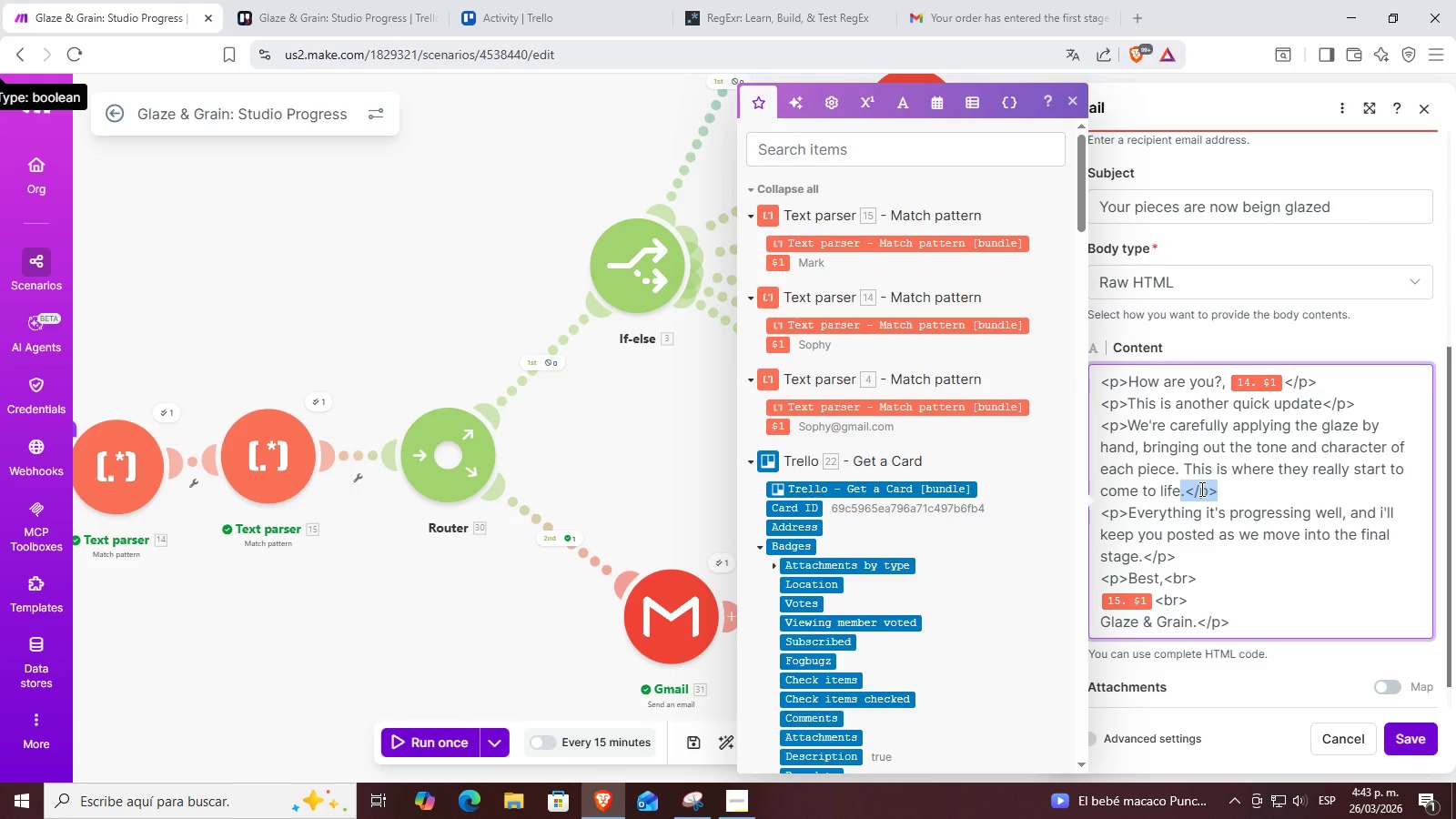 
key(ArrowRight)
 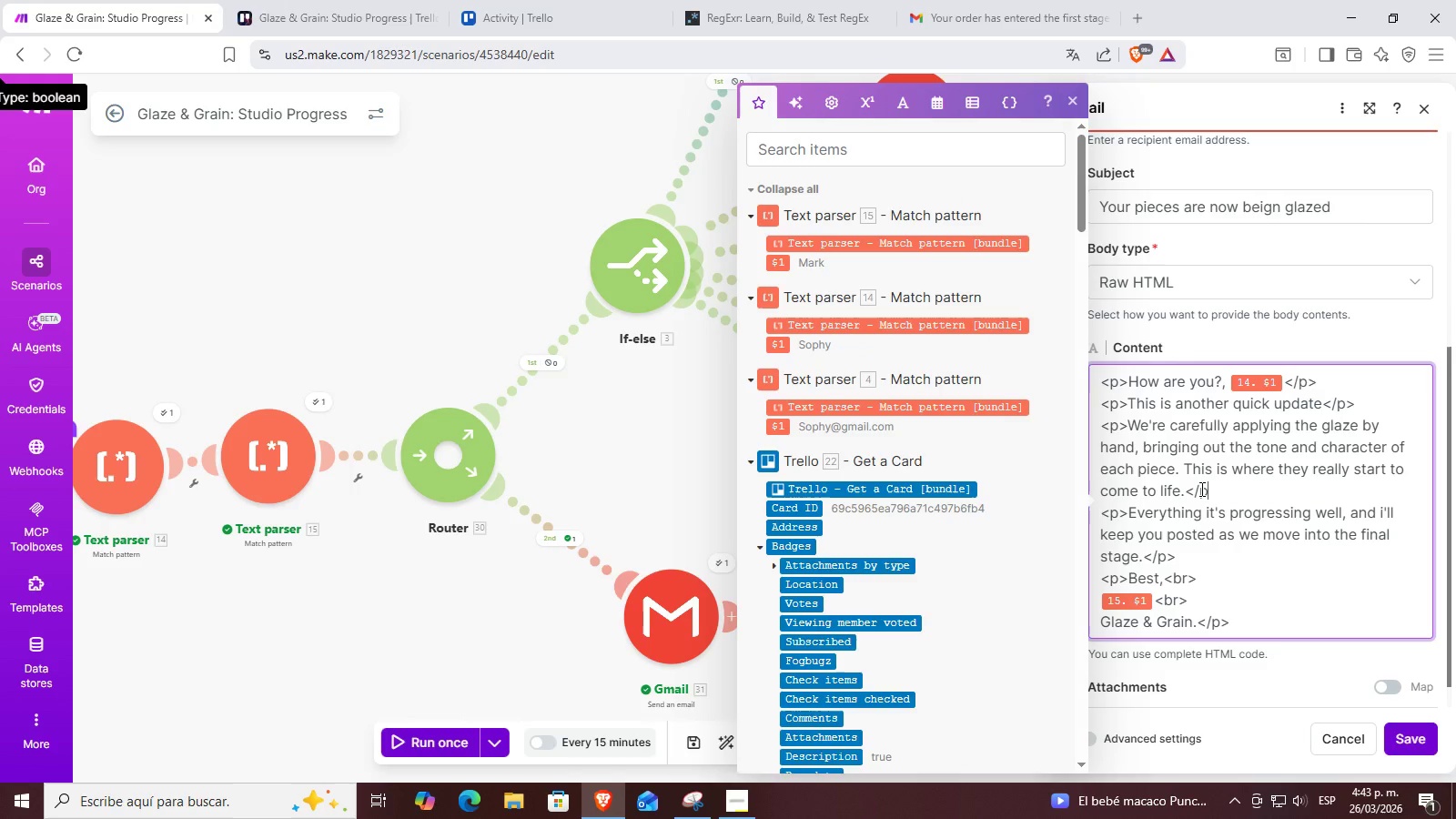 
key(Backspace)
 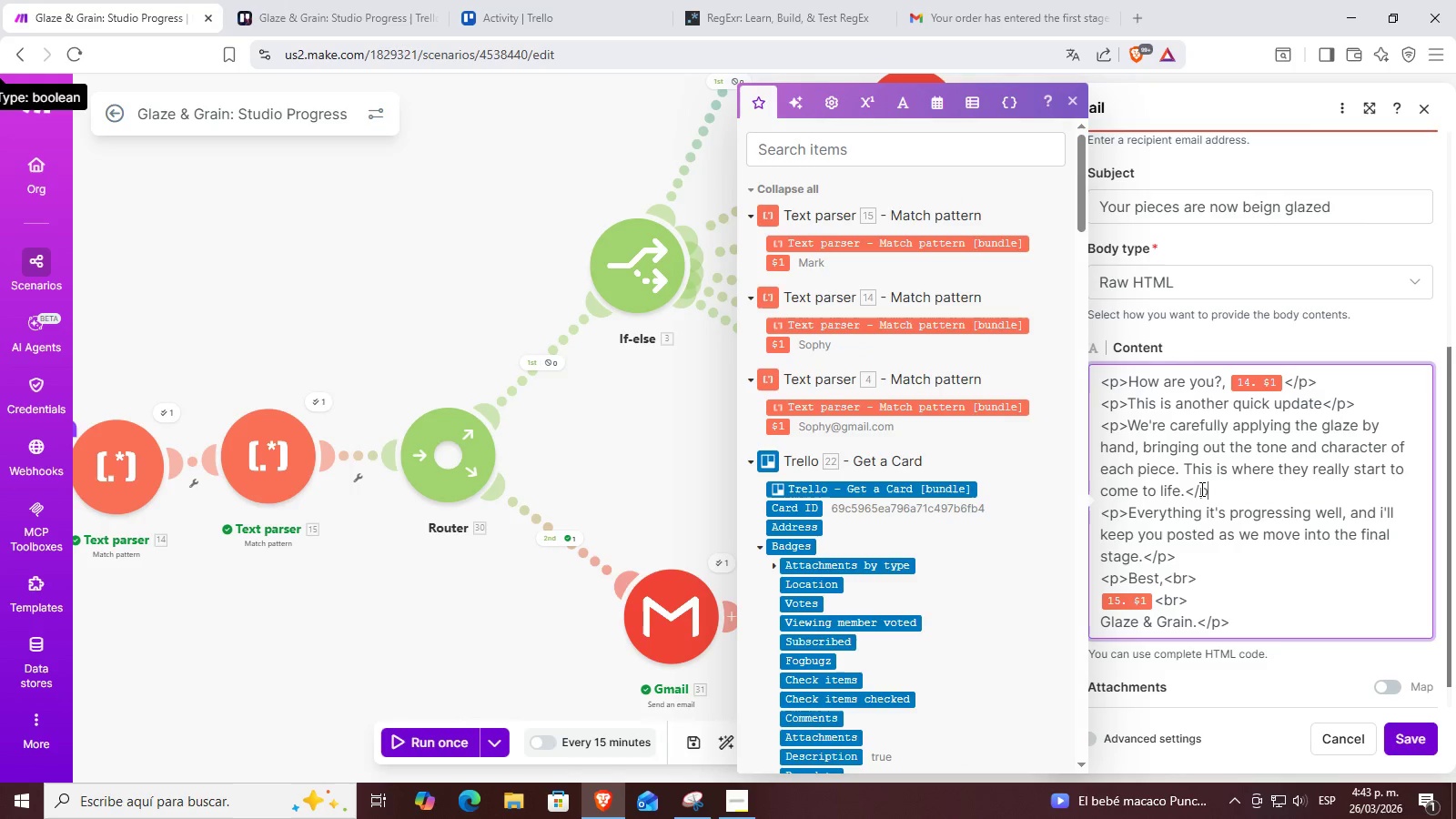 
key(Backspace)
 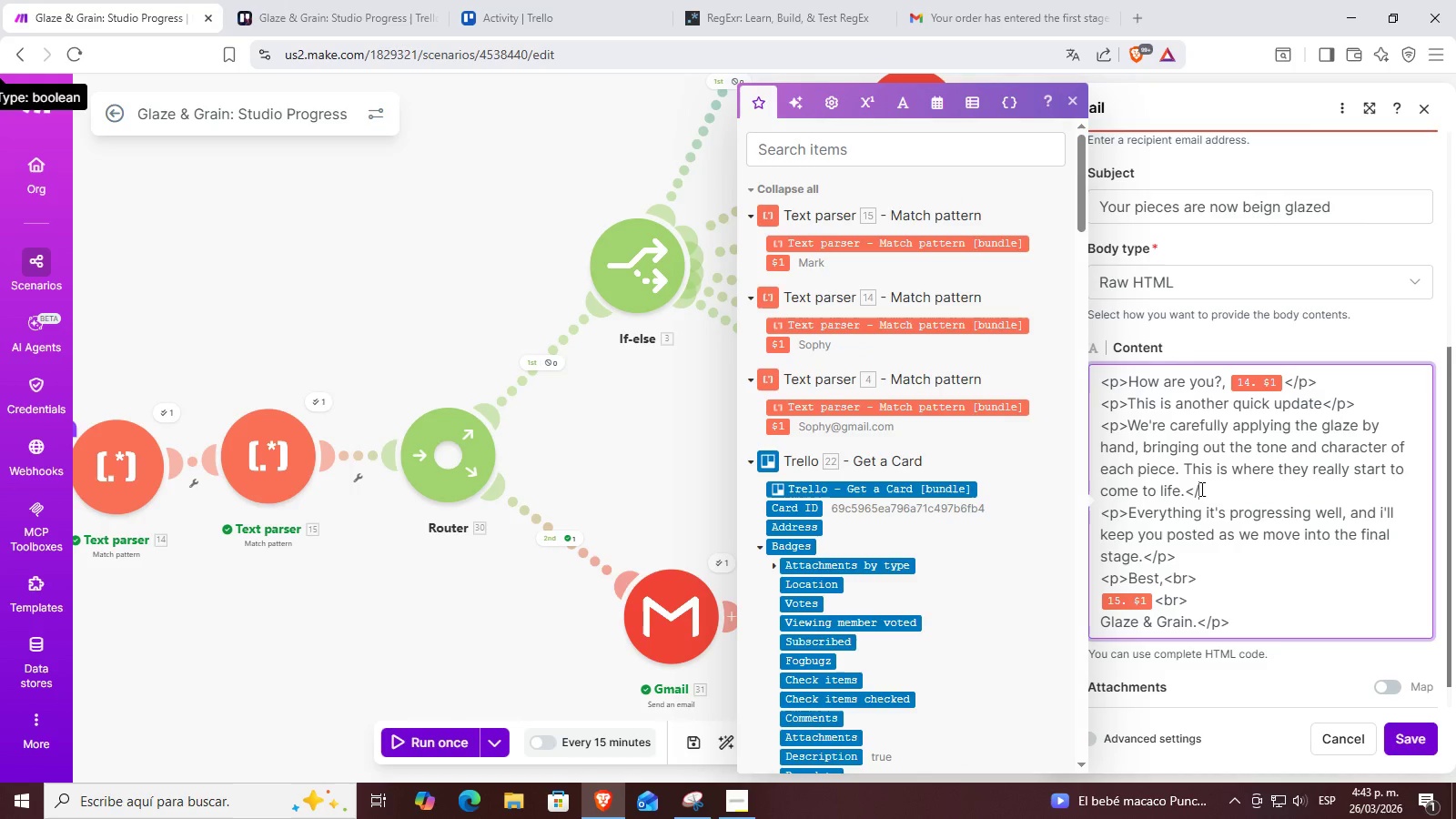 
key(Backspace)
 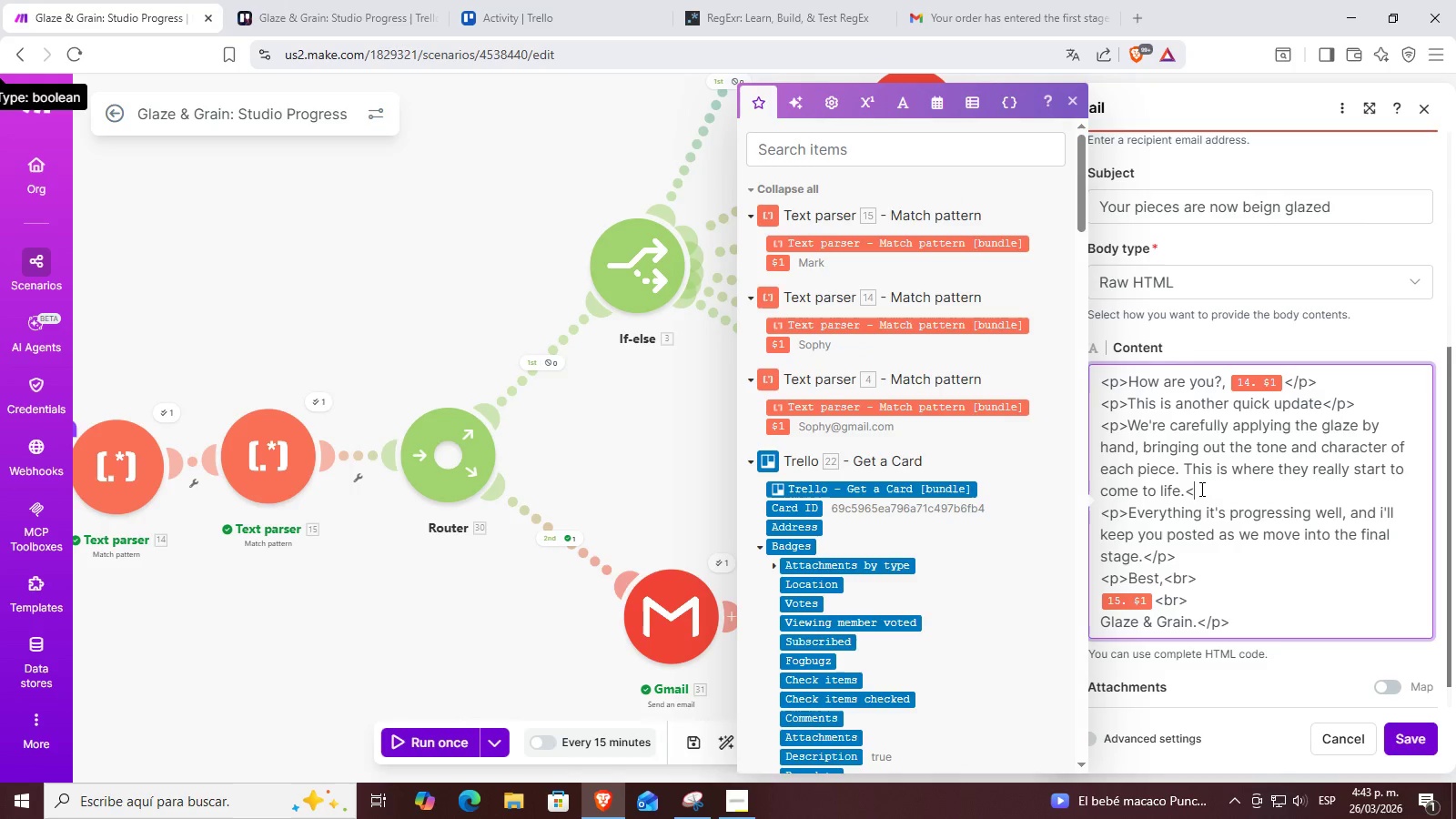 
key(Backspace)
 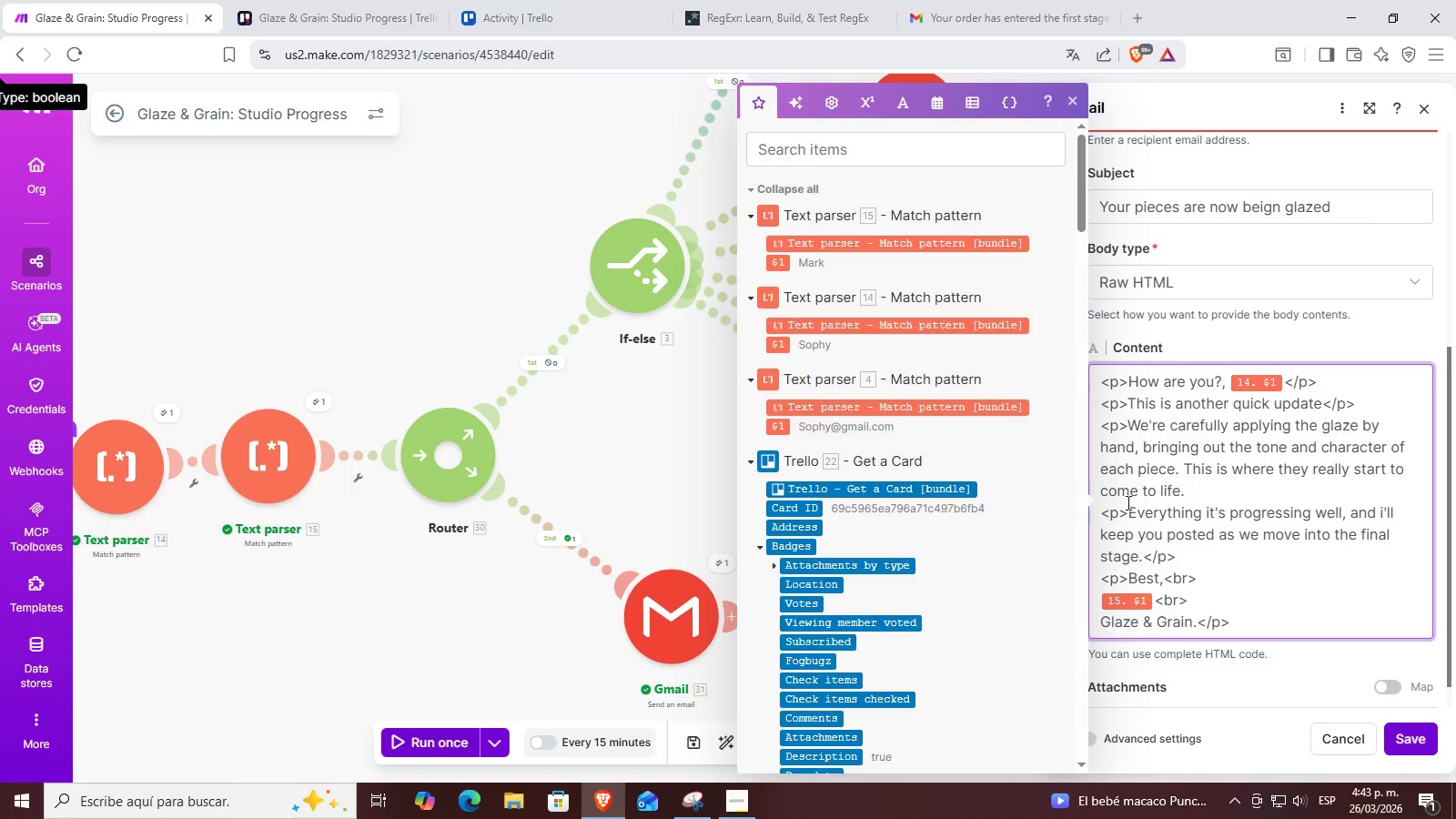 
left_click([1115, 521])
 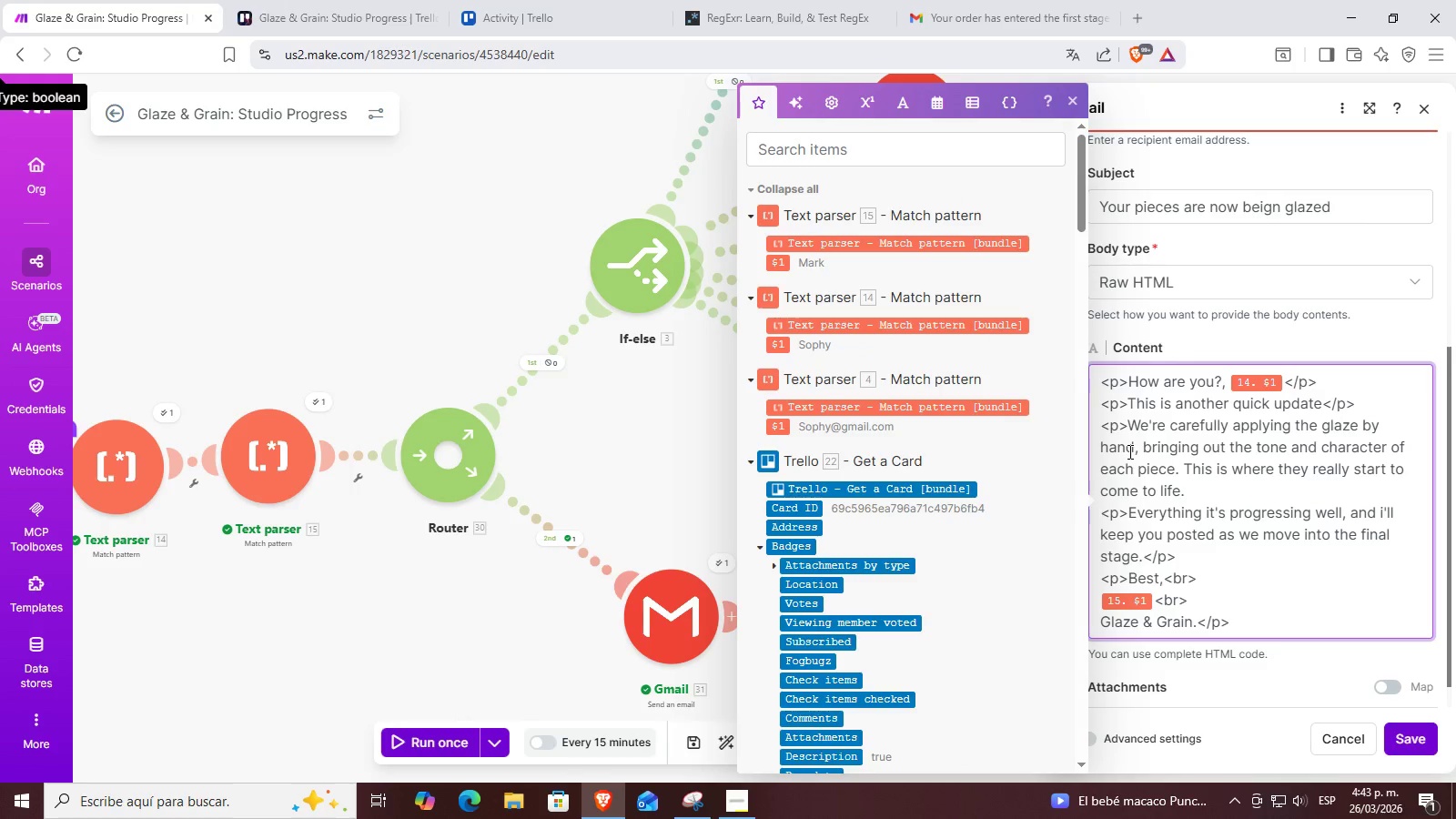 
key(Backspace)
type(br)
 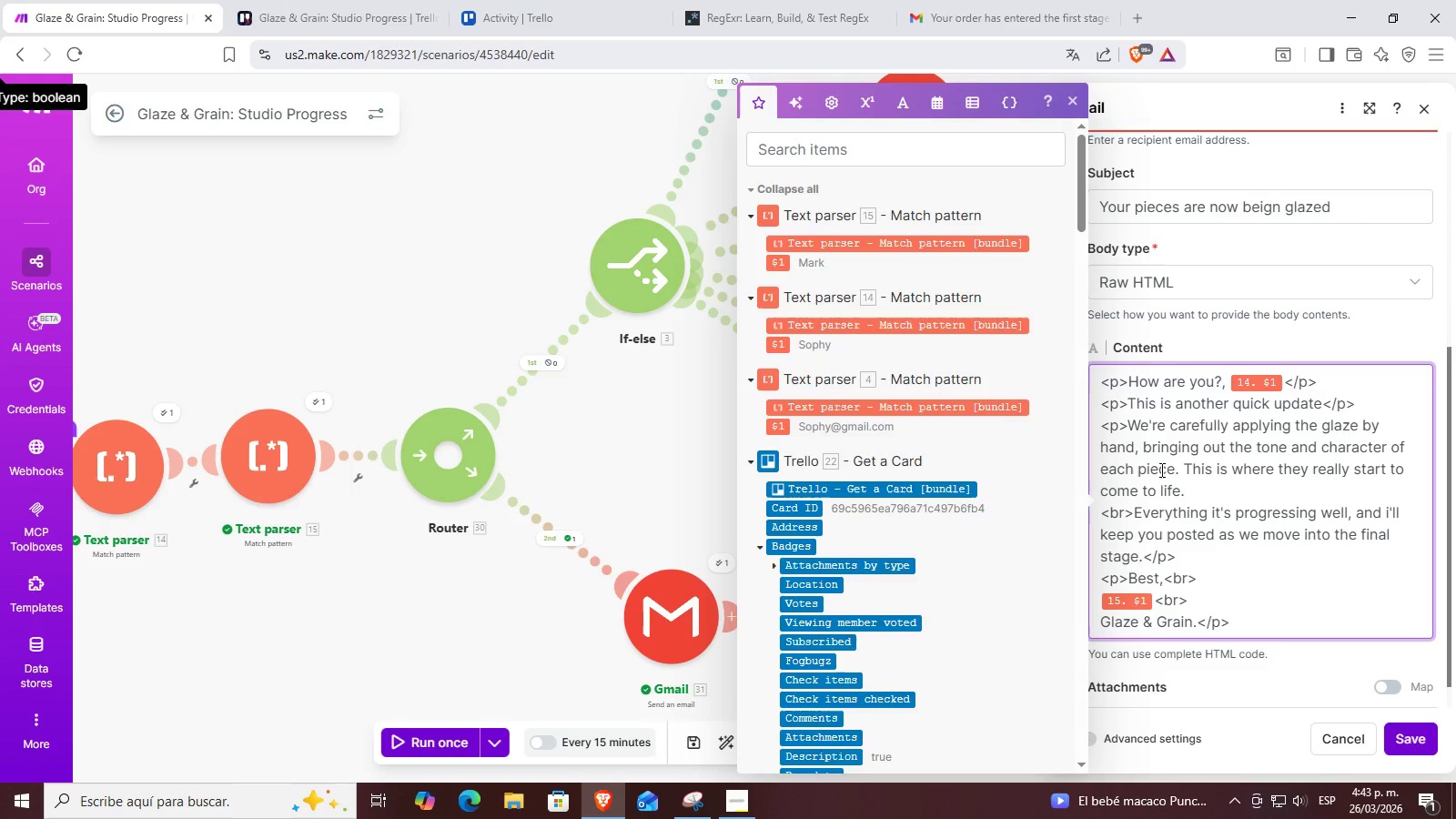 
left_click([1177, 448])
 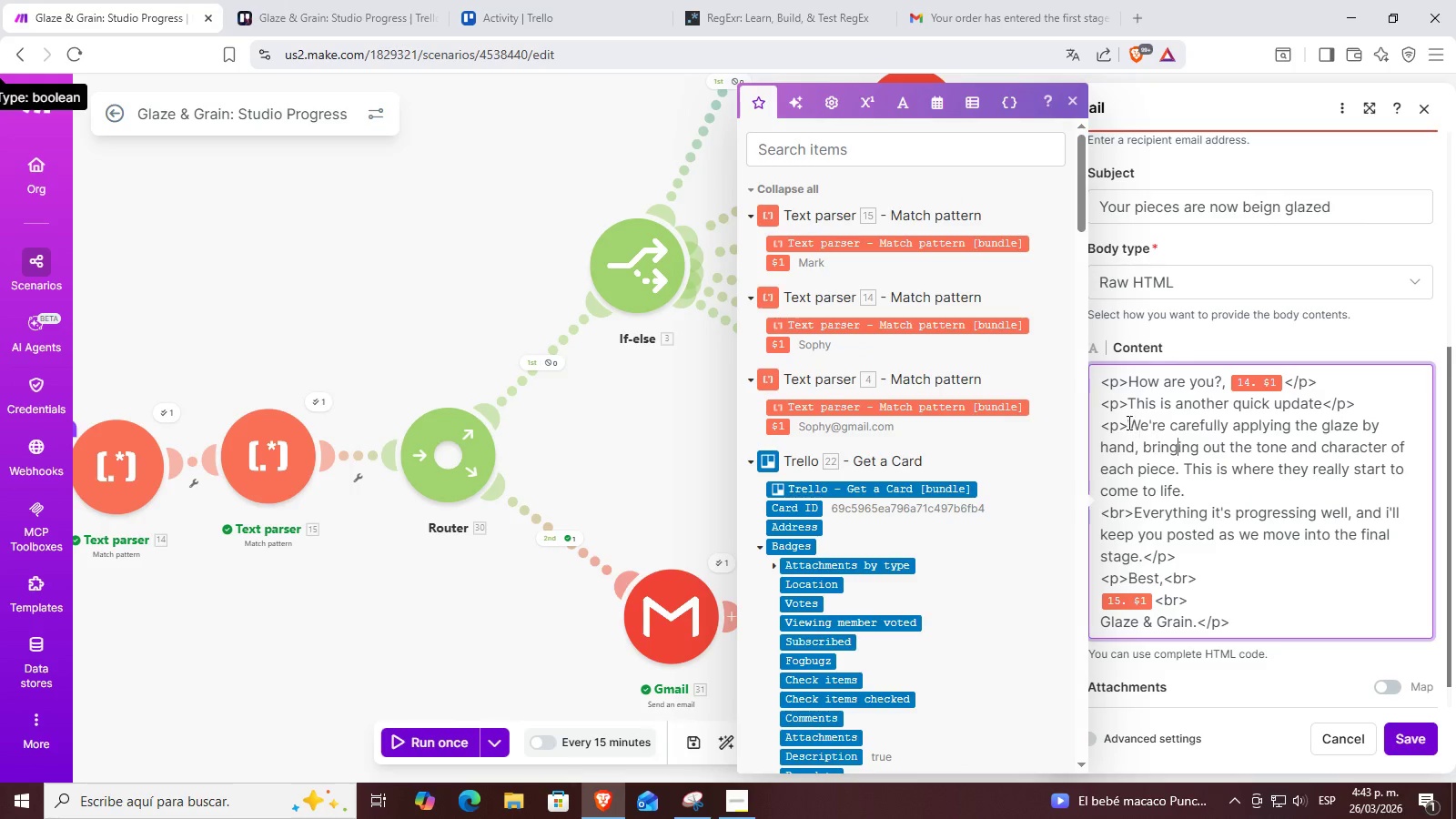 
left_click([1127, 413])
 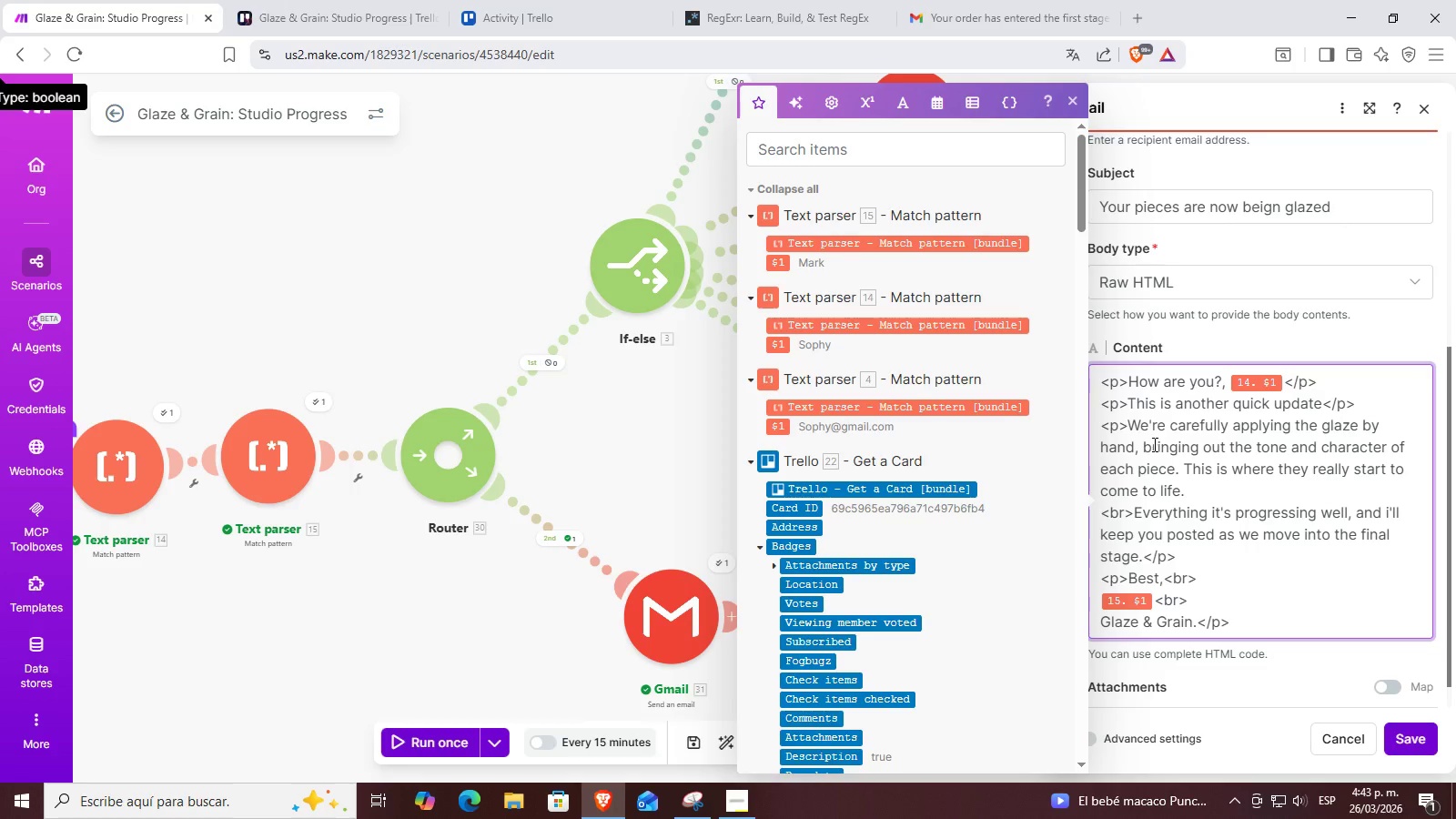 
left_click([1129, 444])
 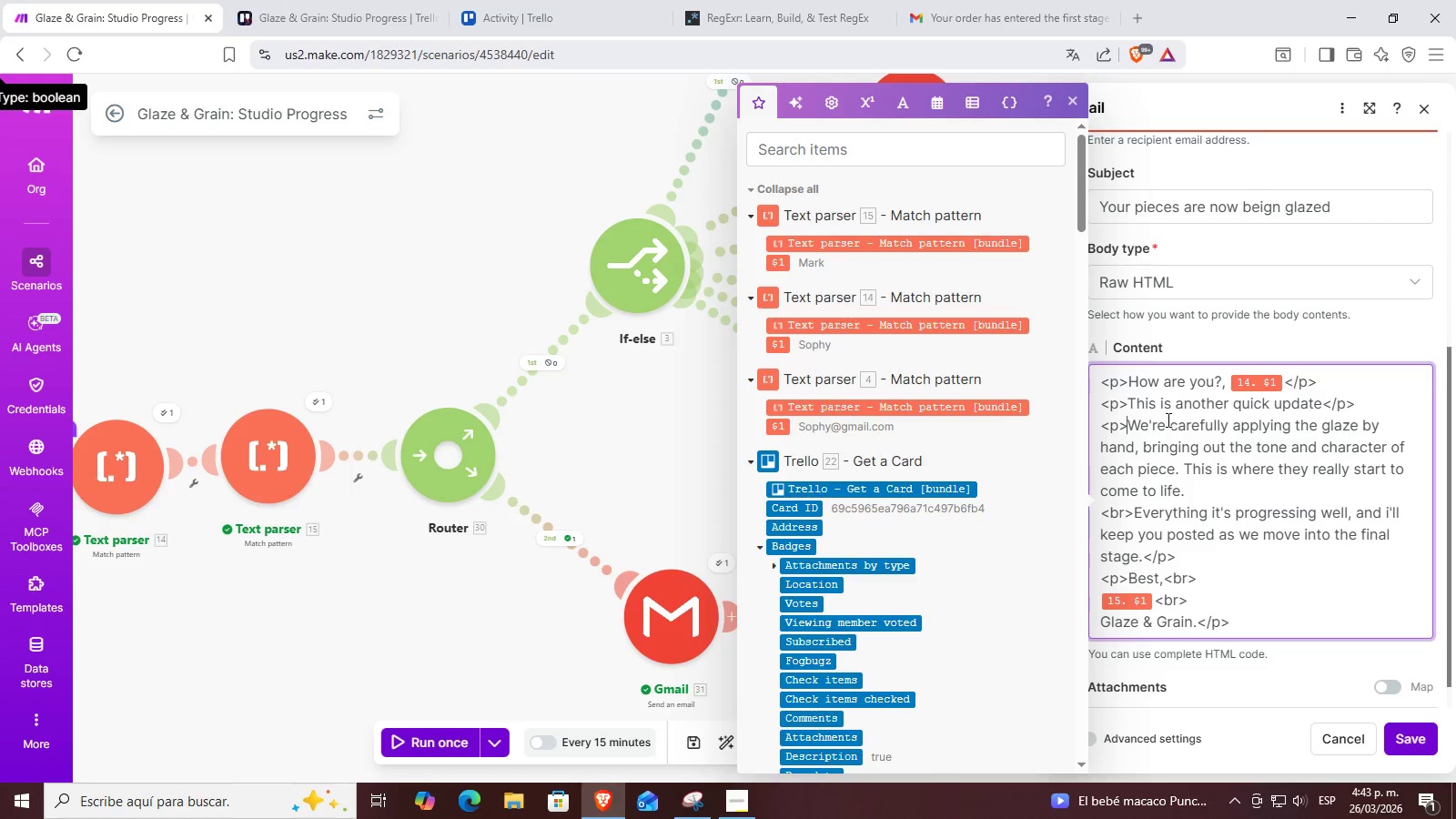 
key(ArrowLeft)
 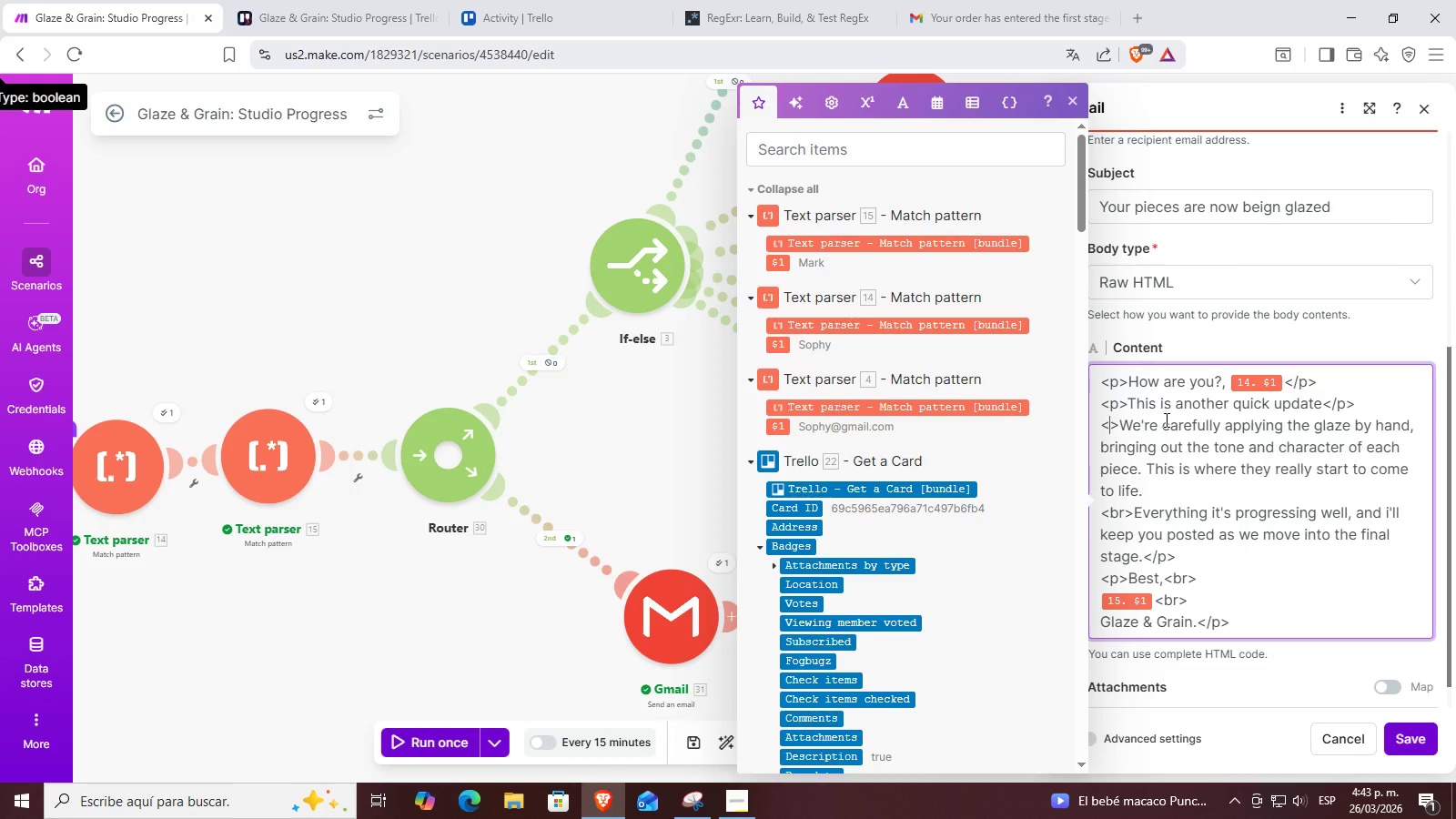 
key(Backspace)
type(br)
 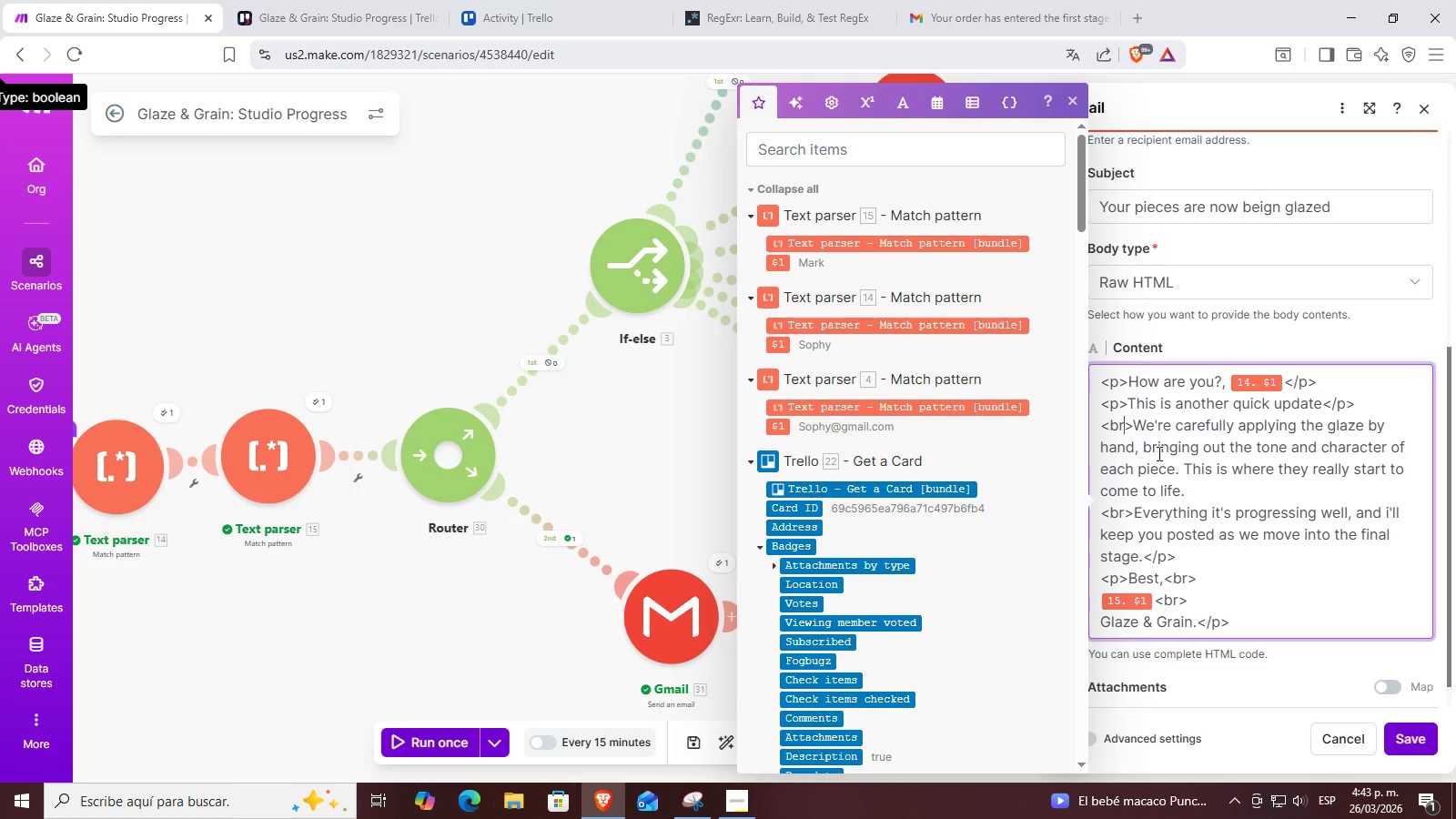 
left_click([1157, 458])
 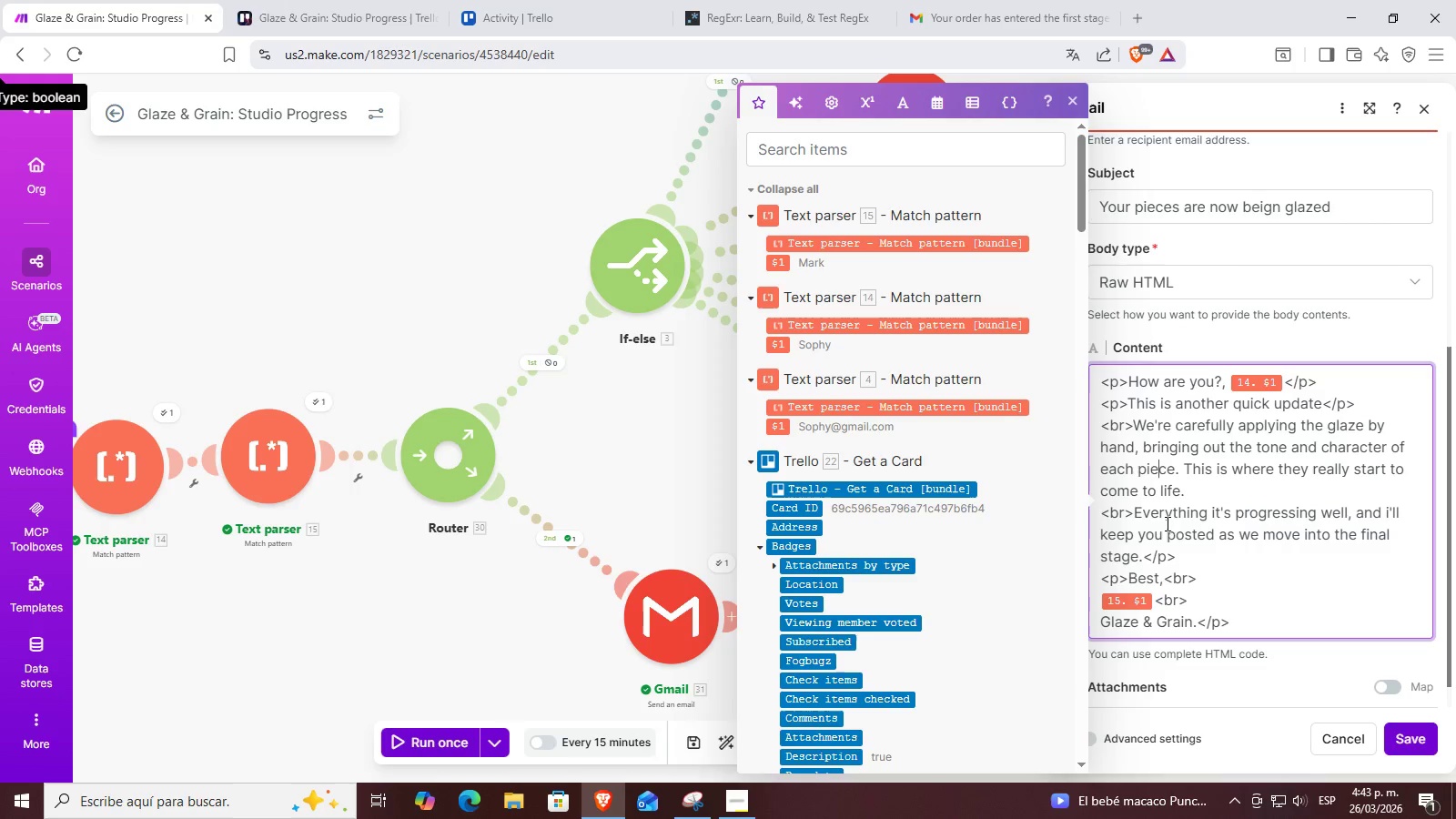 
left_click([1161, 531])
 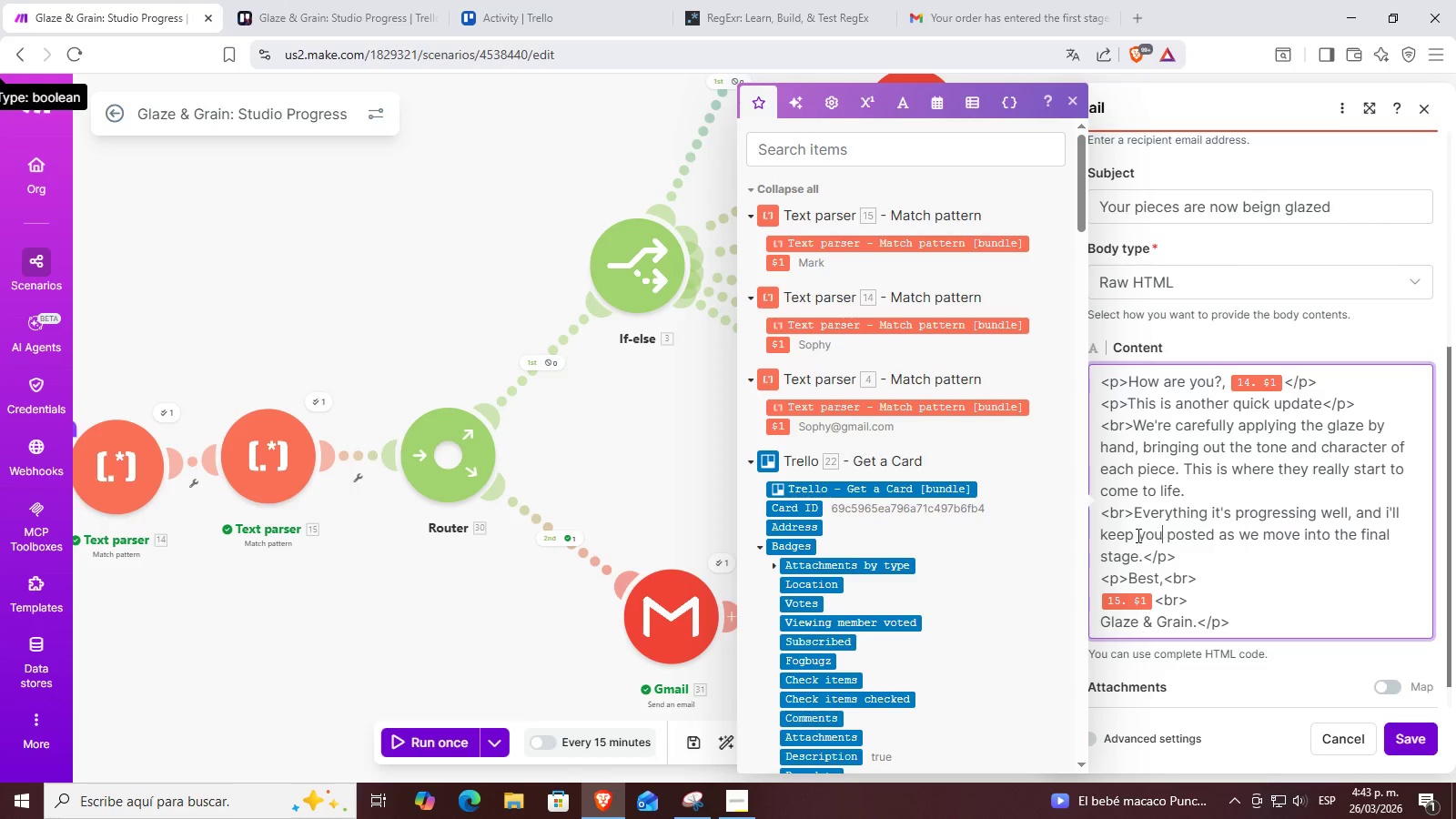 
left_click([1132, 536])
 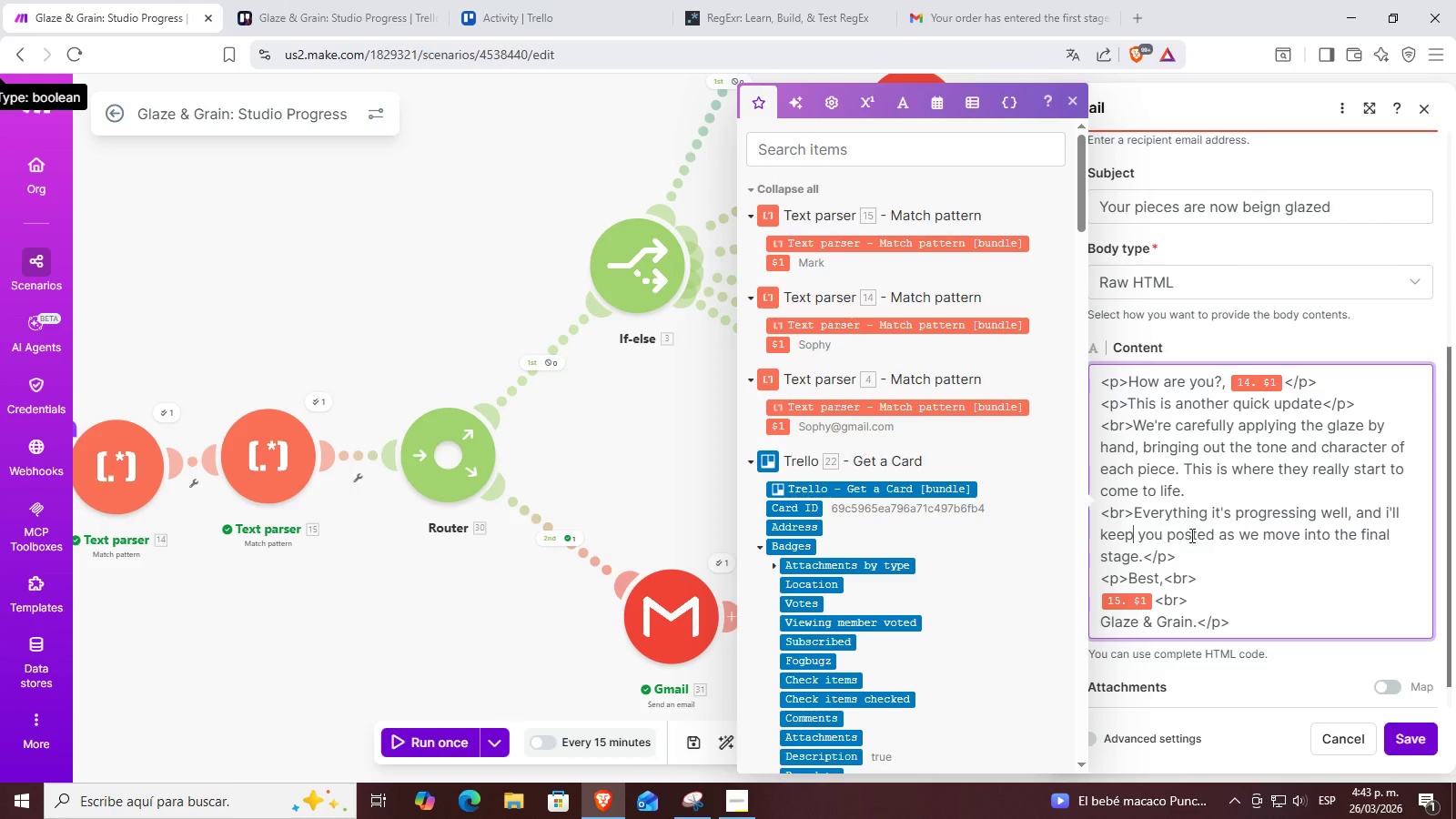 
left_click([1202, 551])
 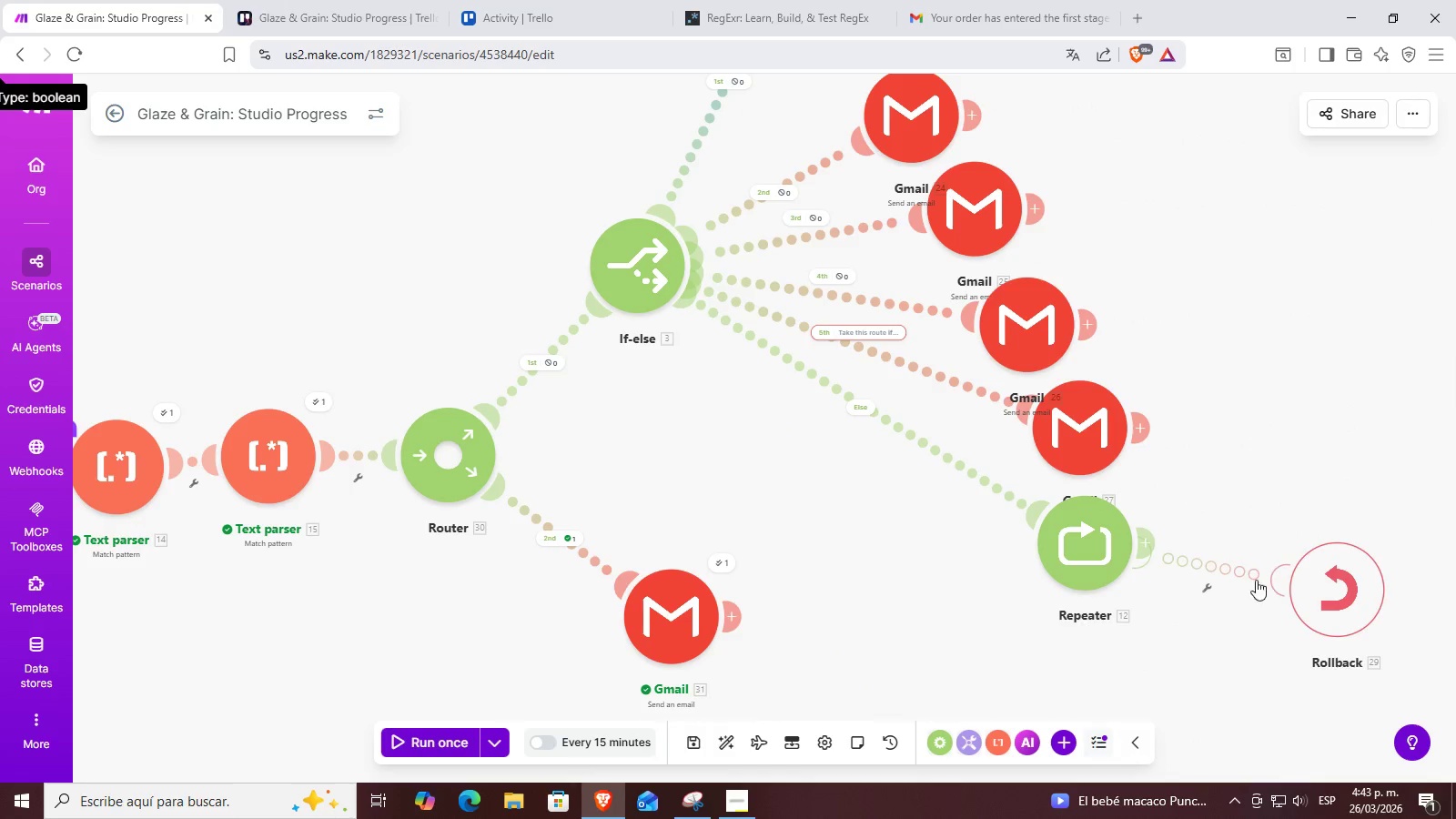 
left_click([1093, 429])
 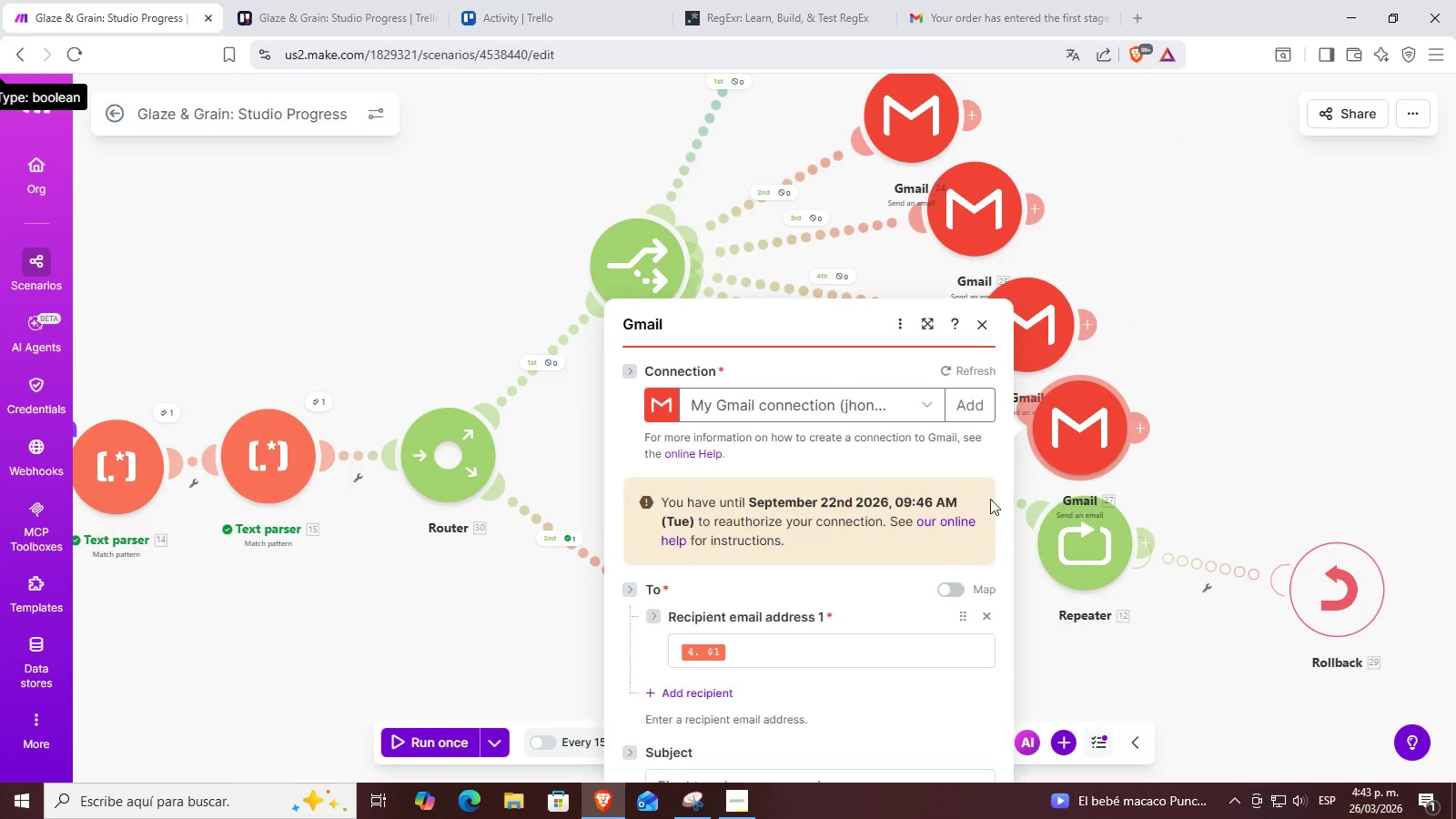 
scroll: coordinate [863, 512], scroll_direction: down, amount: 5.0
 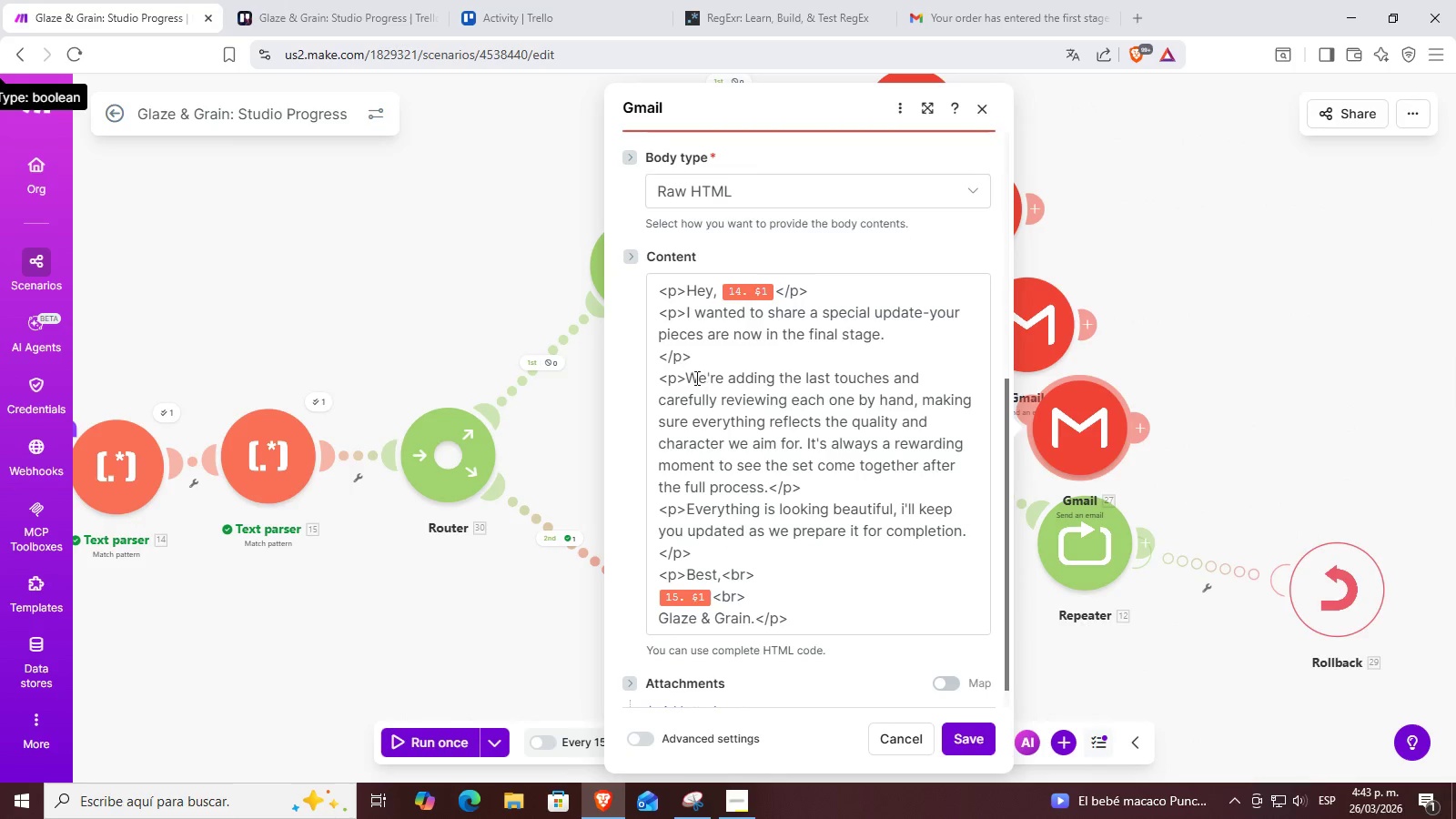 
left_click([674, 379])
 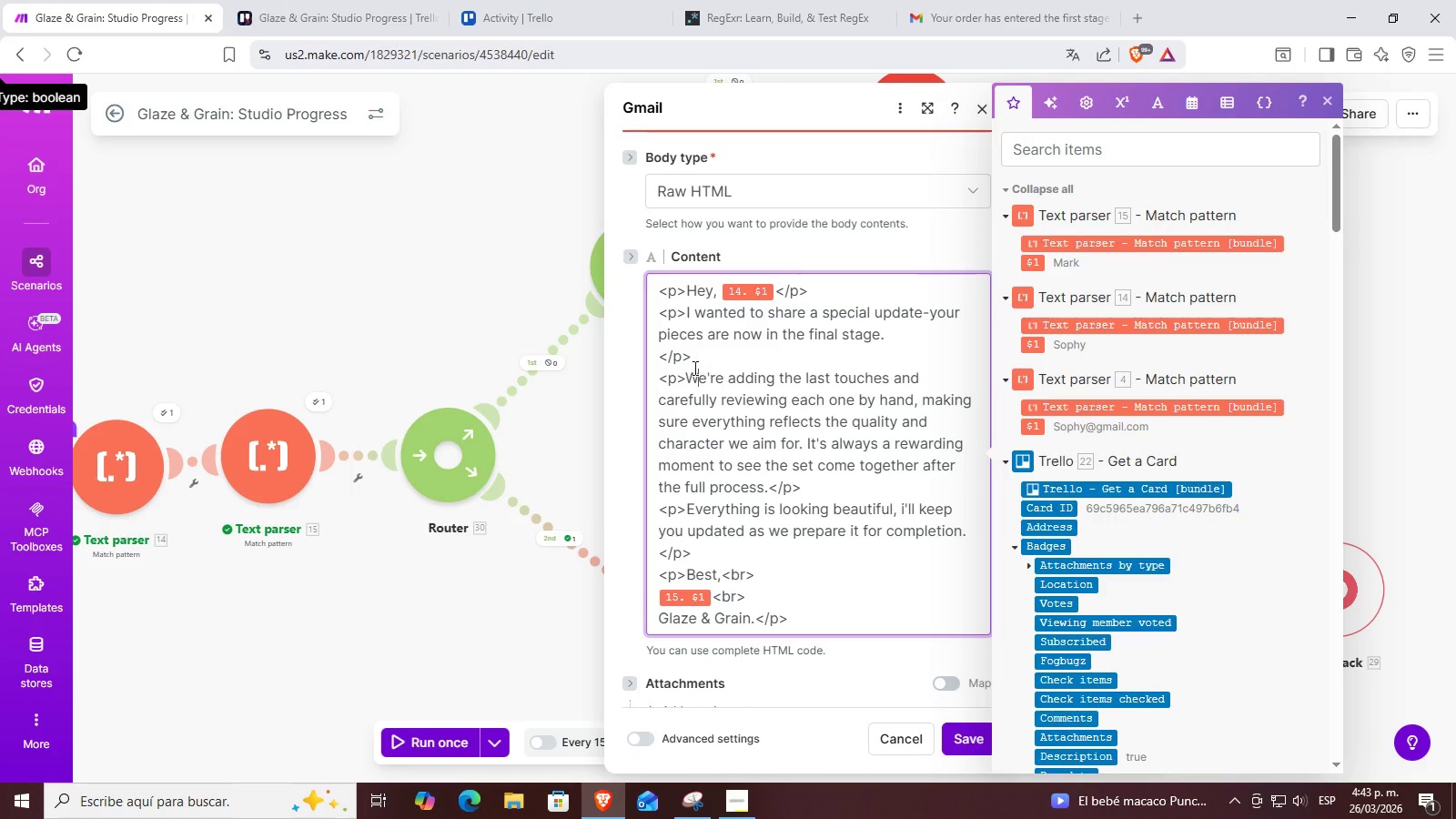 
double_click([682, 347])
 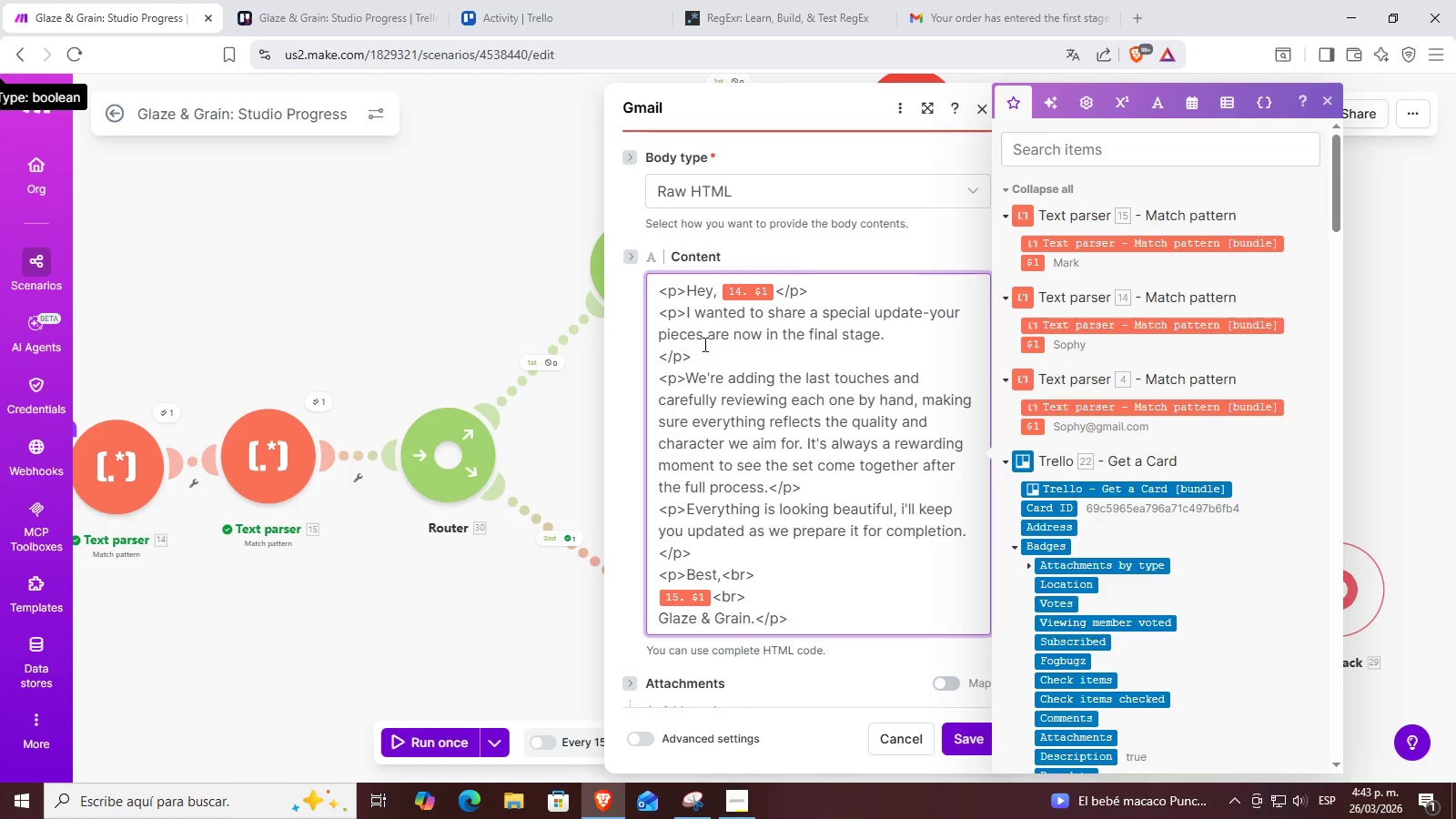 
key(Backspace)
key(Backspace)
type(br)
 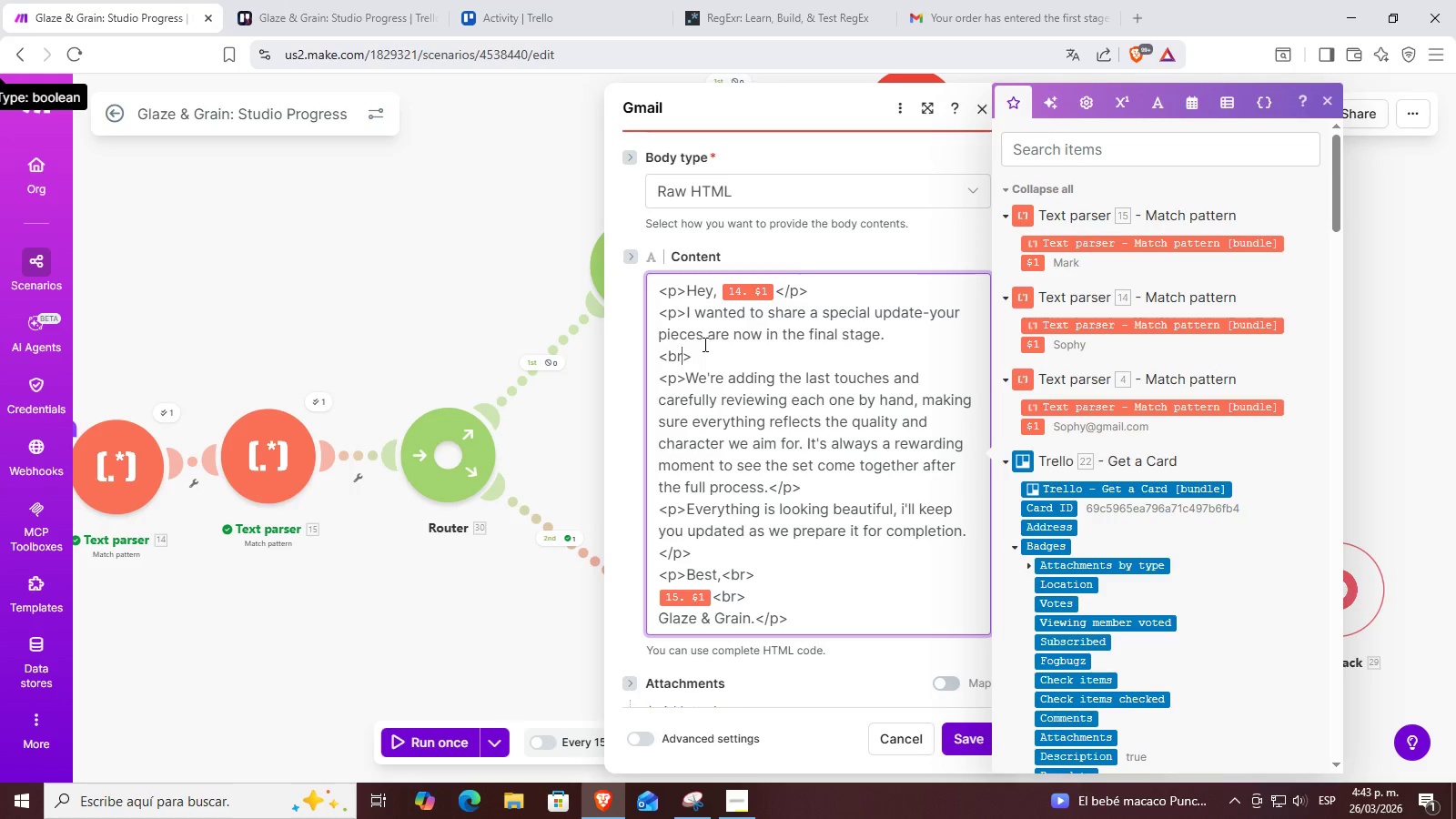 
key(ArrowDown)
 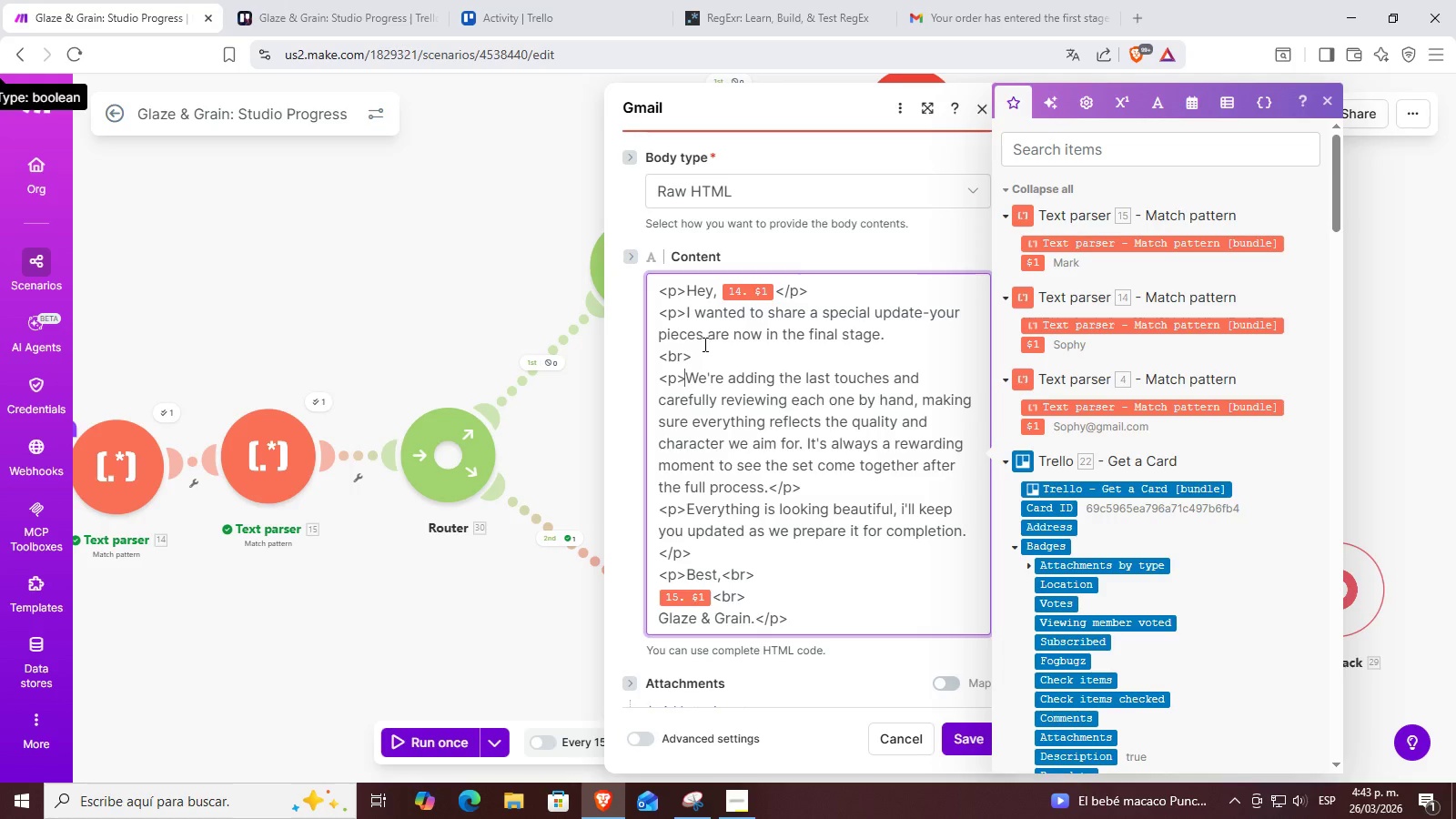 
key(Backspace)
 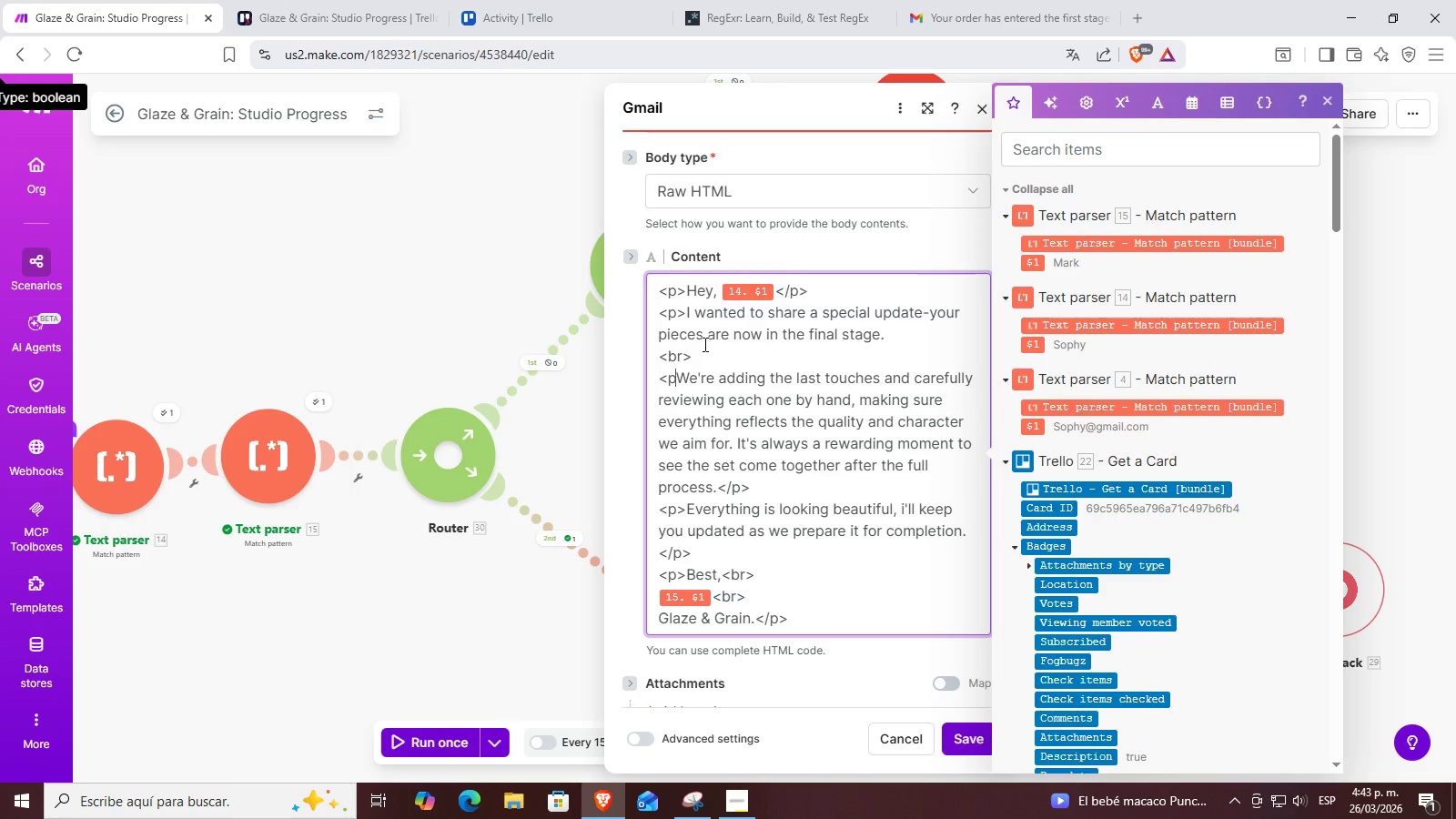 
key(Backspace)
 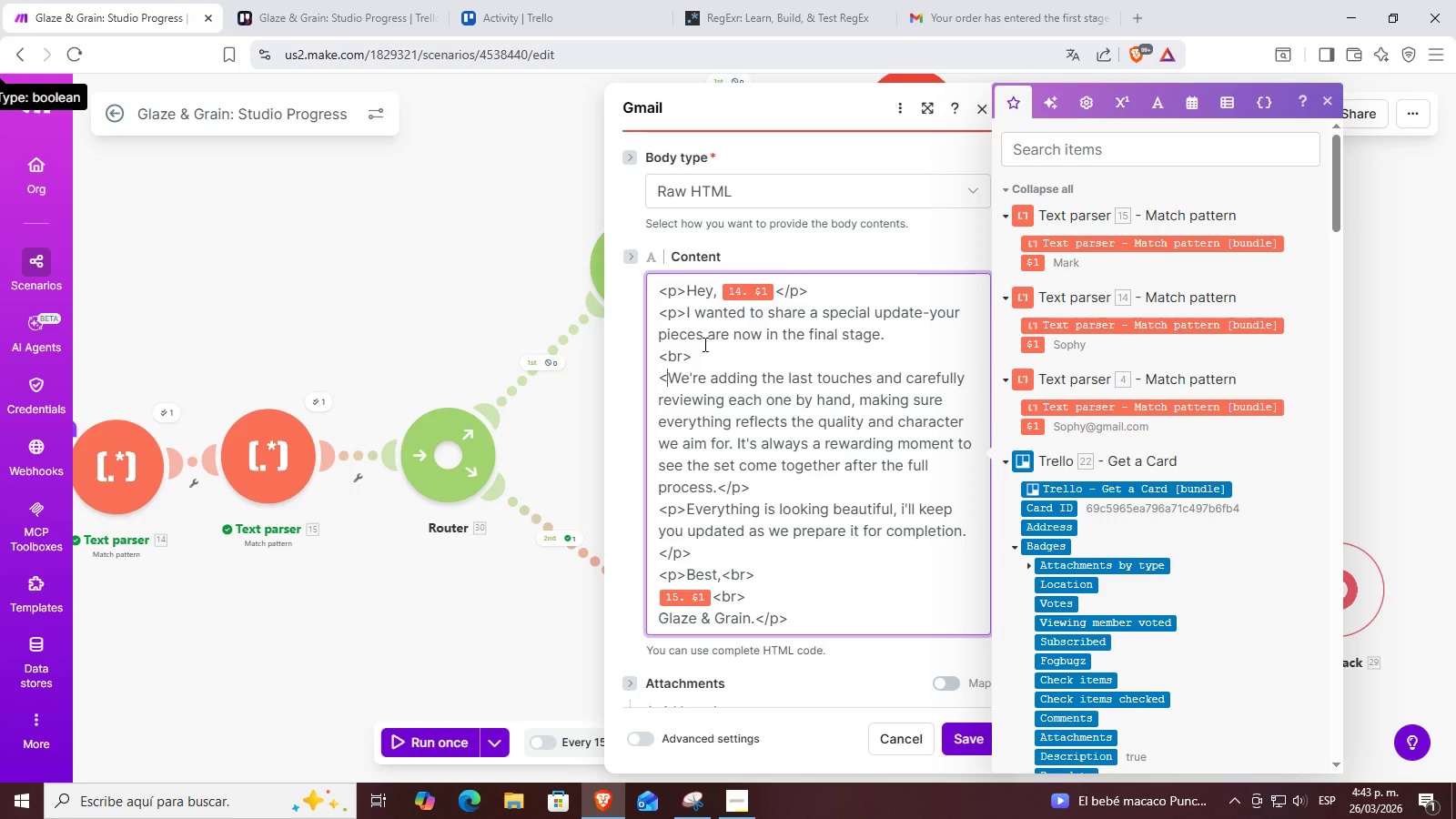 
key(Backspace)
 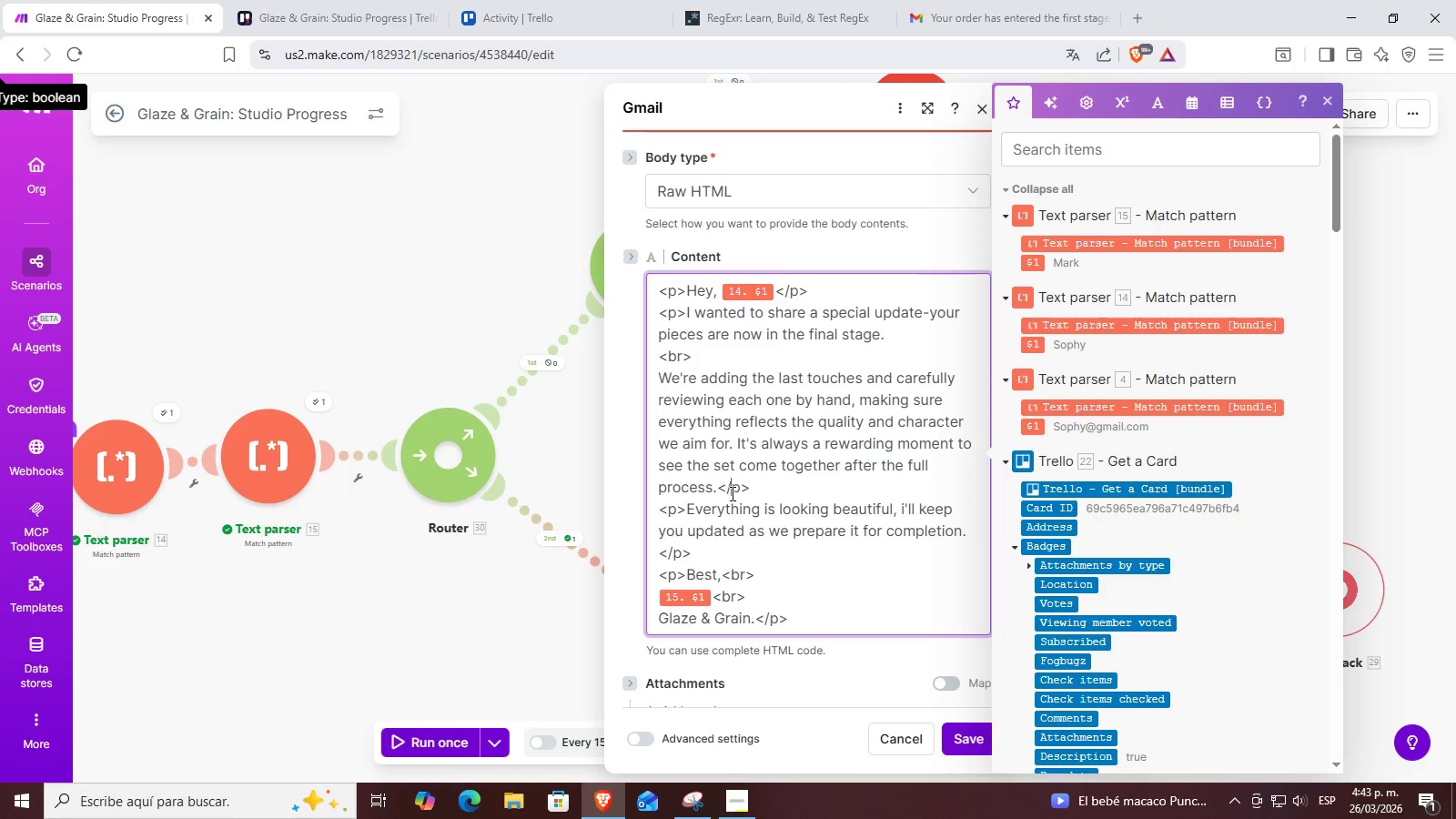 
double_click([738, 491])
 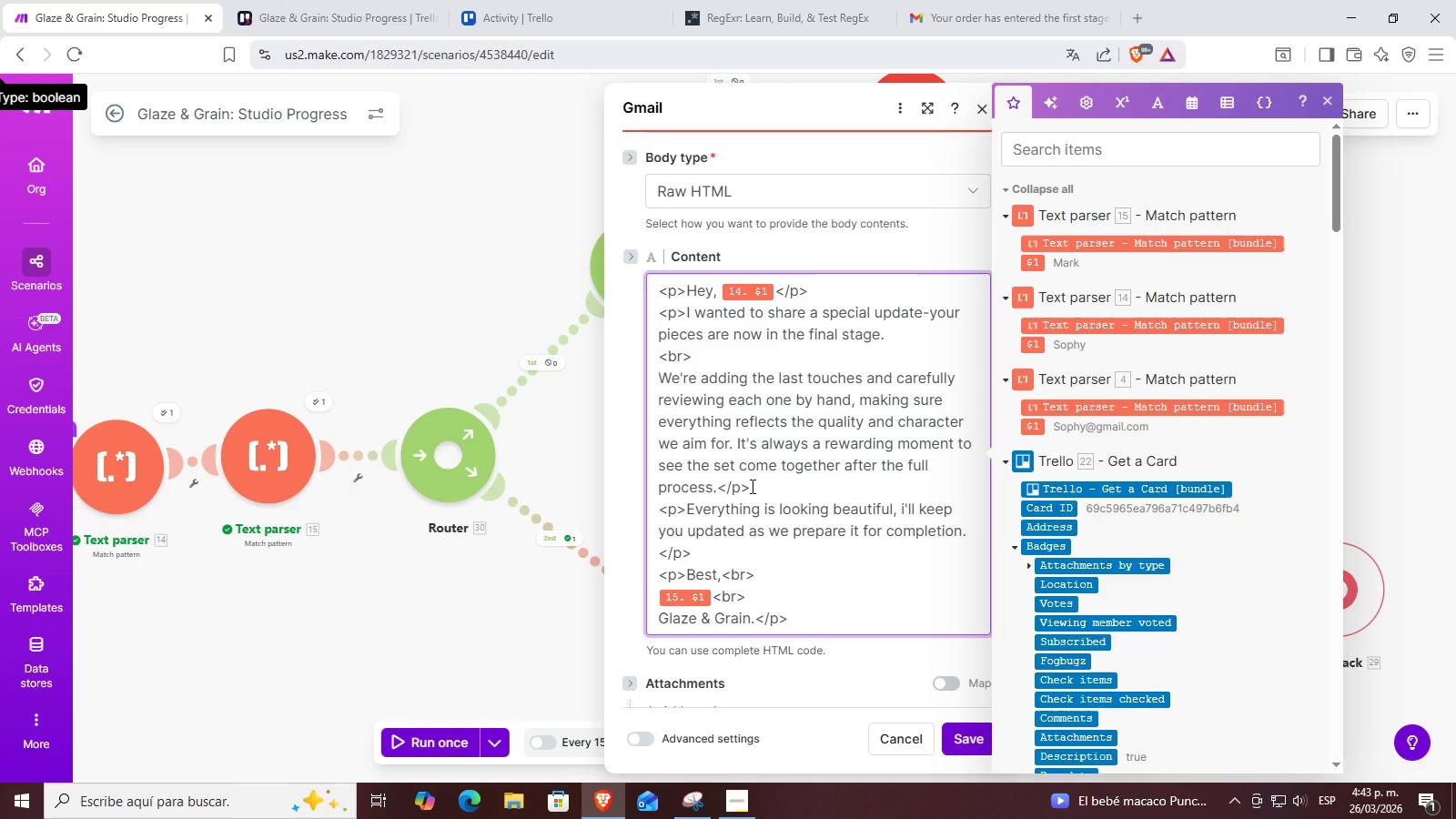 
key(Backspace)
key(Backspace)
type(br)
 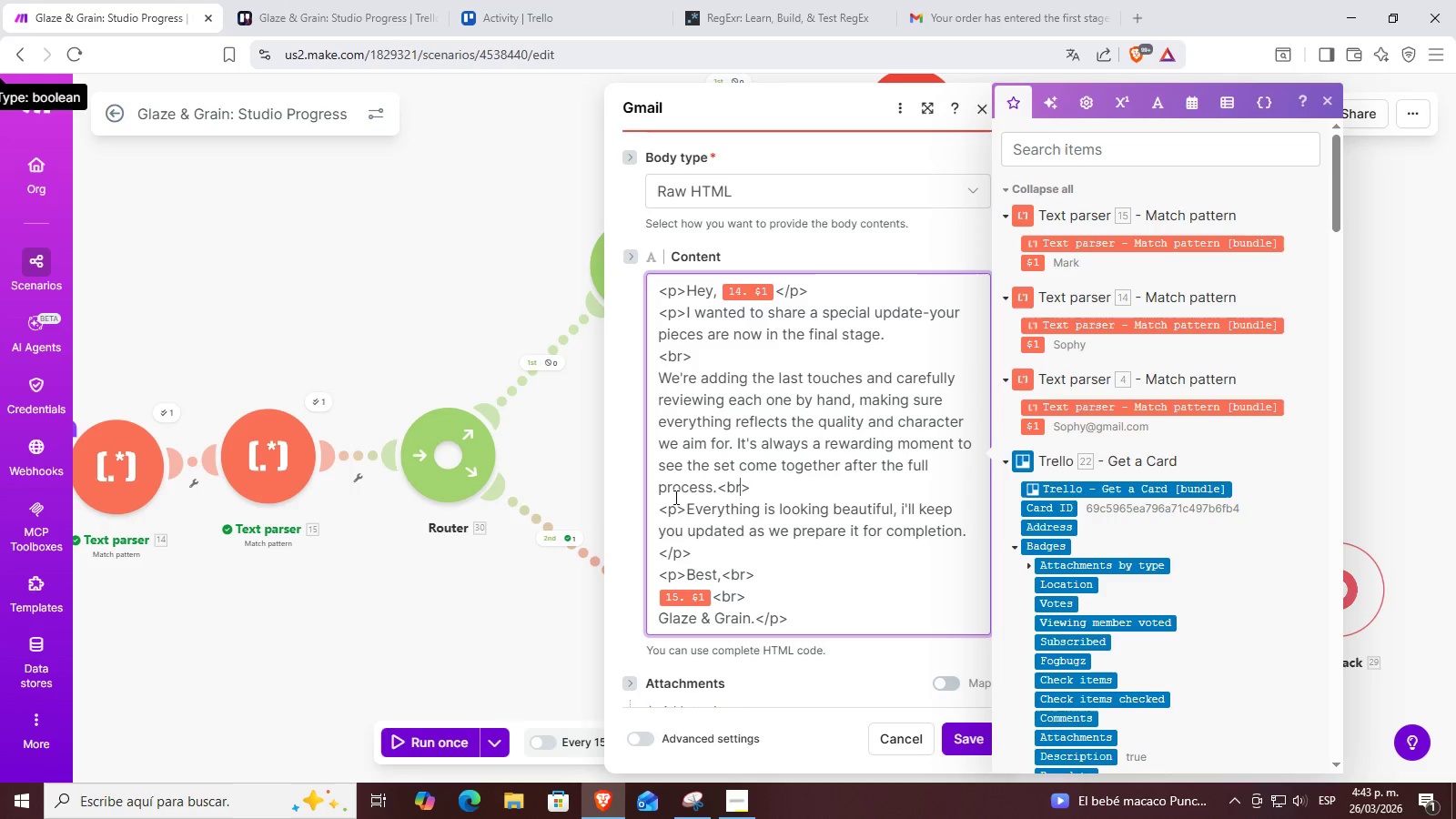 
left_click([668, 501])
 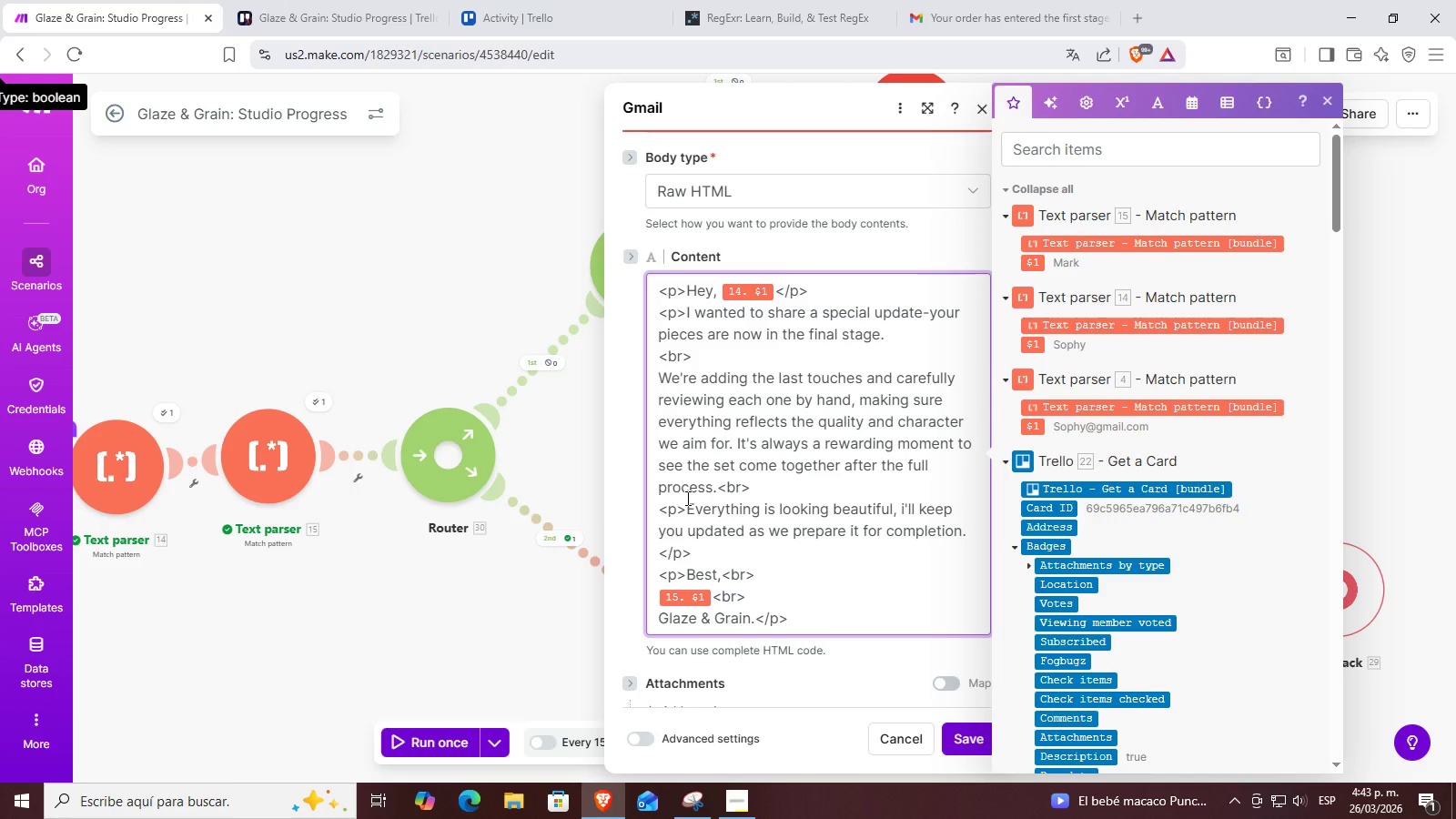 
key(ArrowRight)
 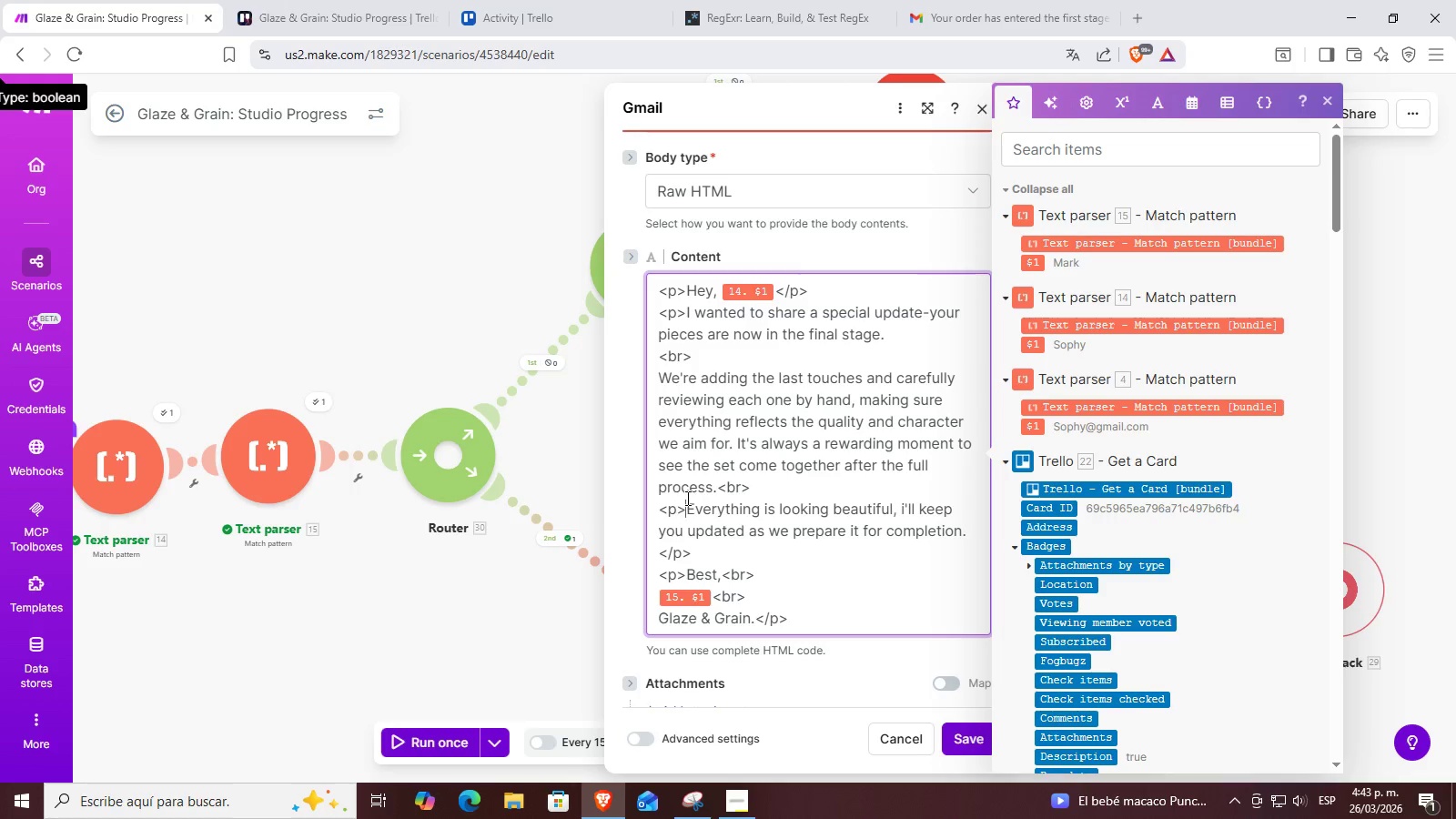 
key(ArrowRight)
 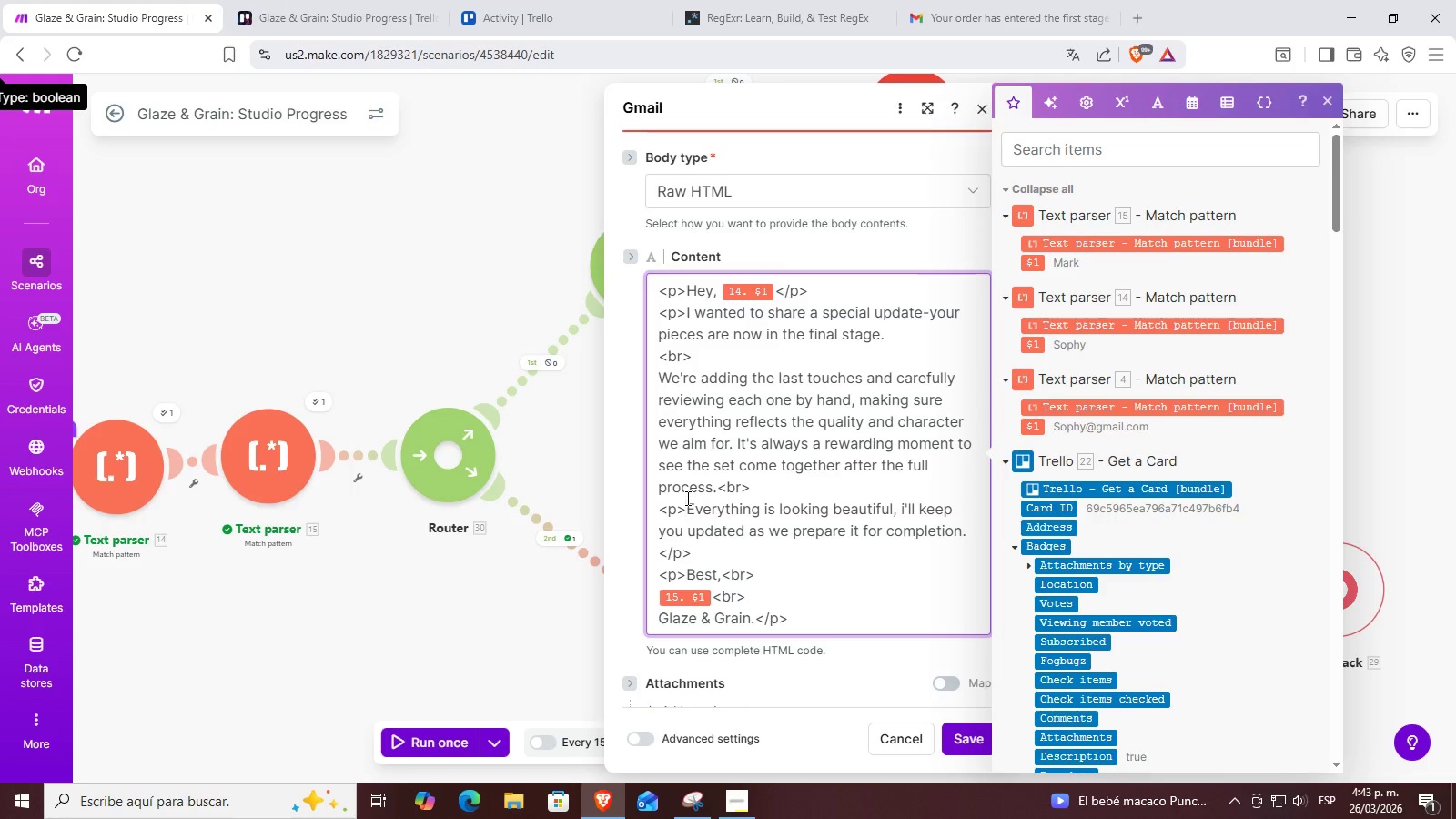 
key(Backspace)
 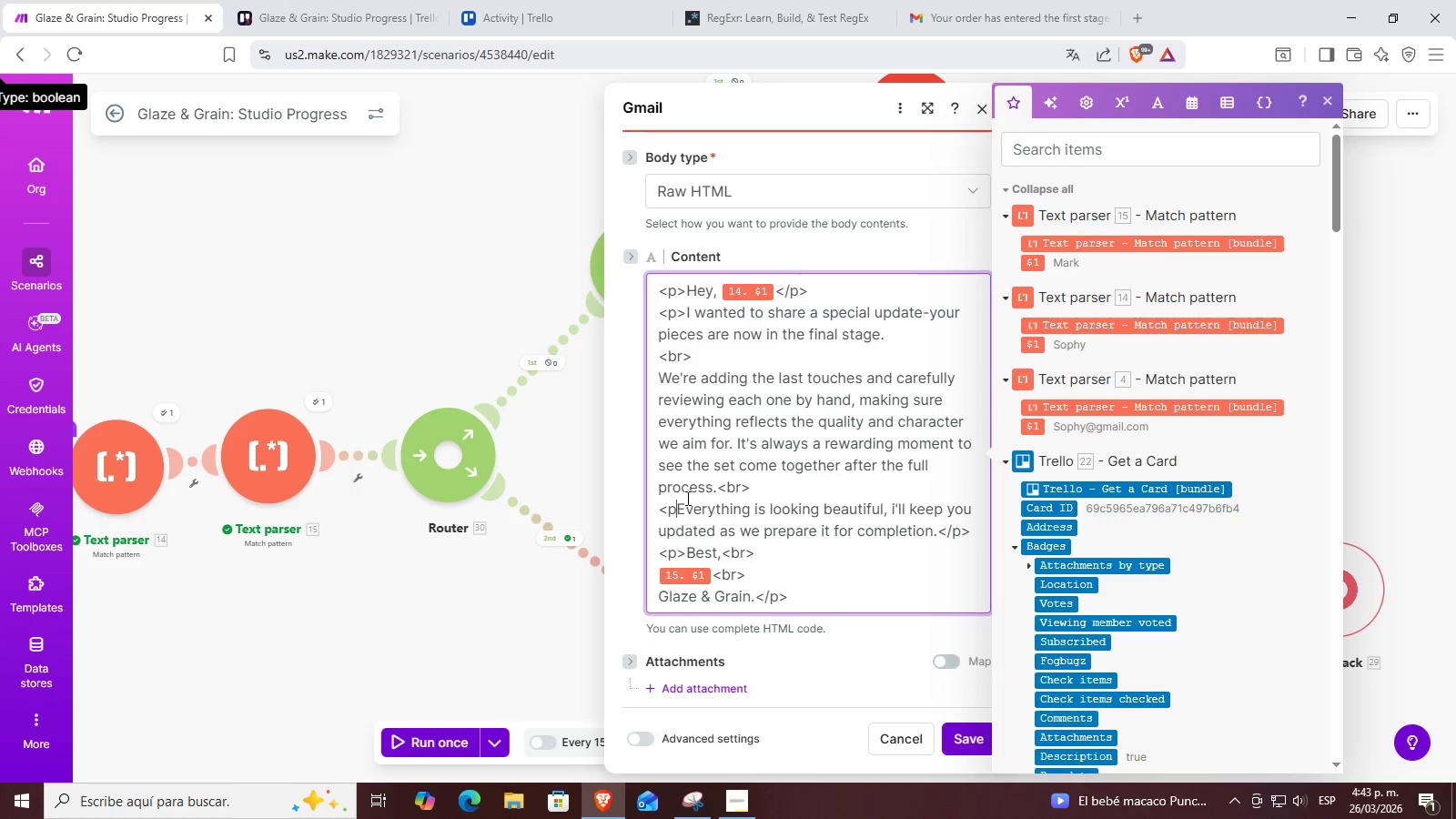 
key(Backspace)
 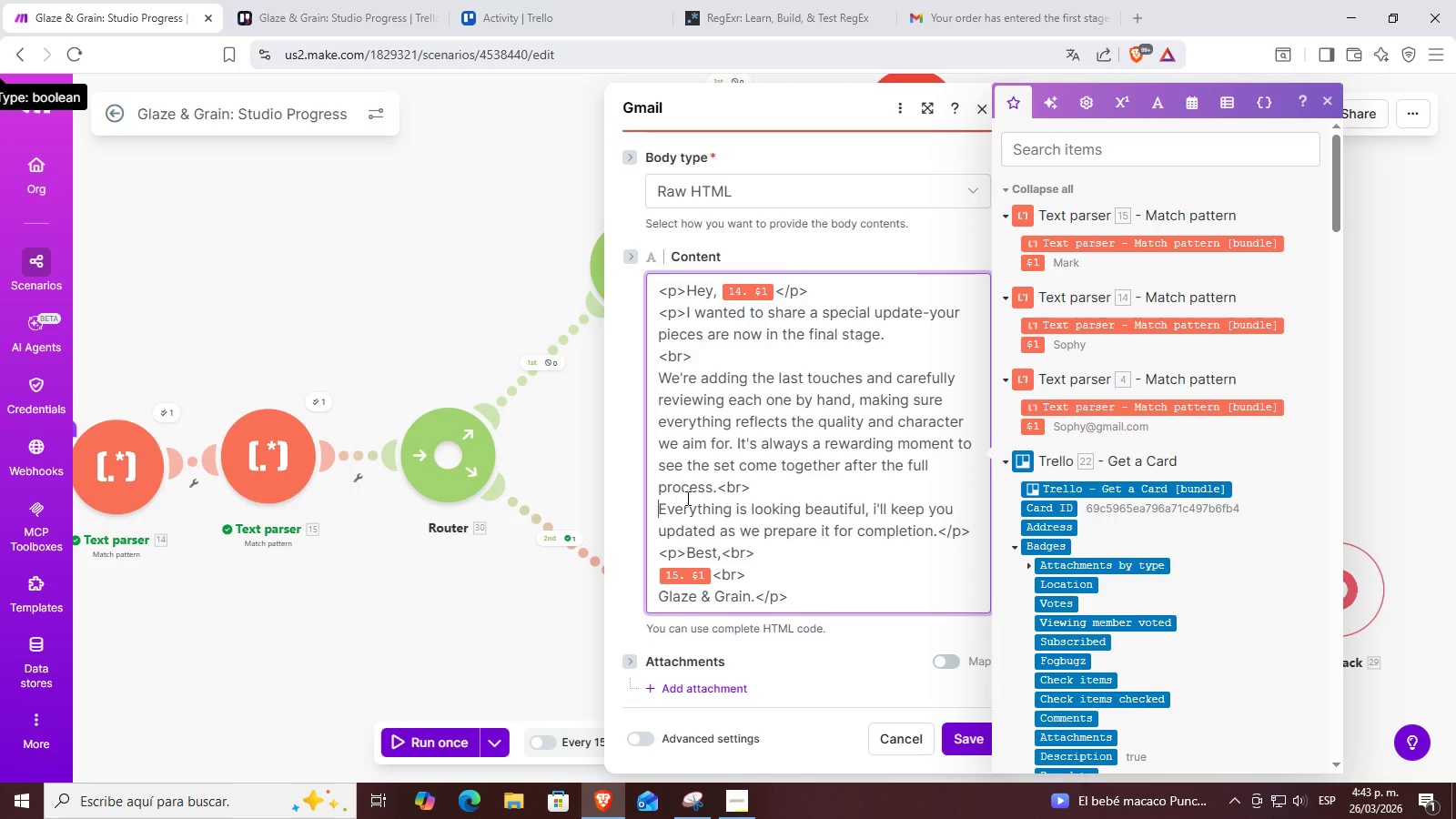 
key(Backspace)
 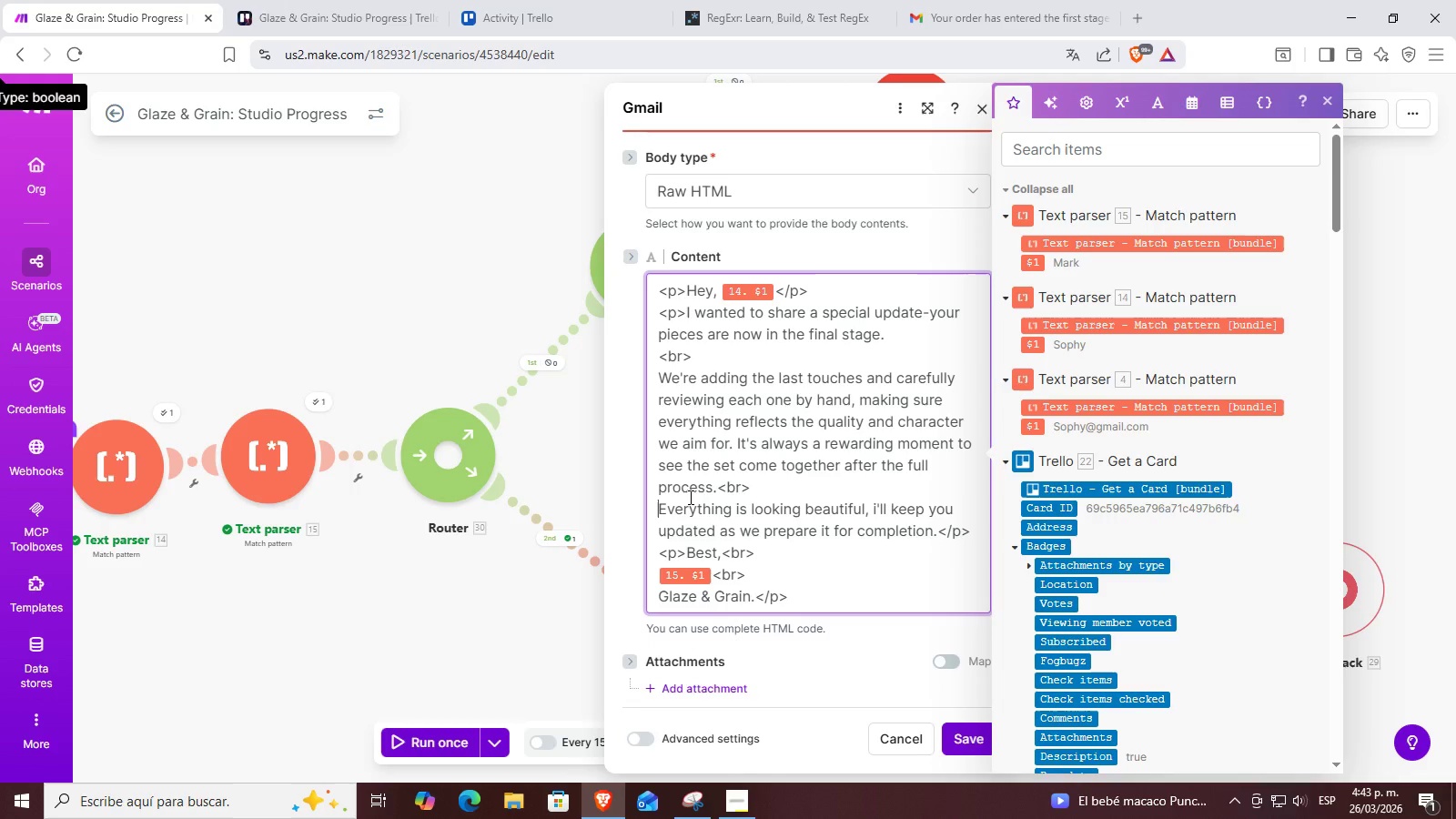 
scroll: coordinate [689, 497], scroll_direction: down, amount: 3.0
 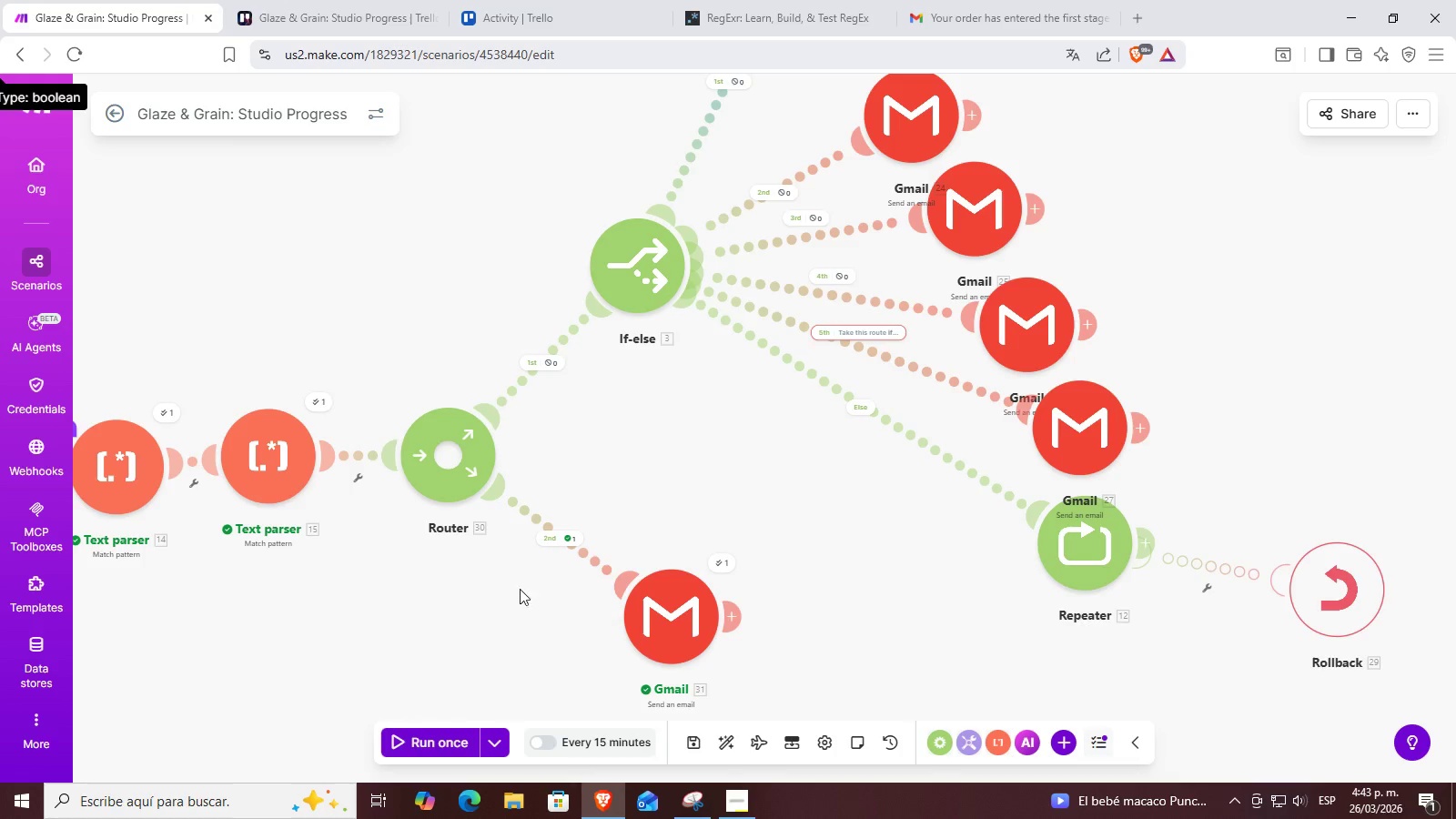 
left_click_drag(start_coordinate=[848, 523], to_coordinate=[997, 529])
 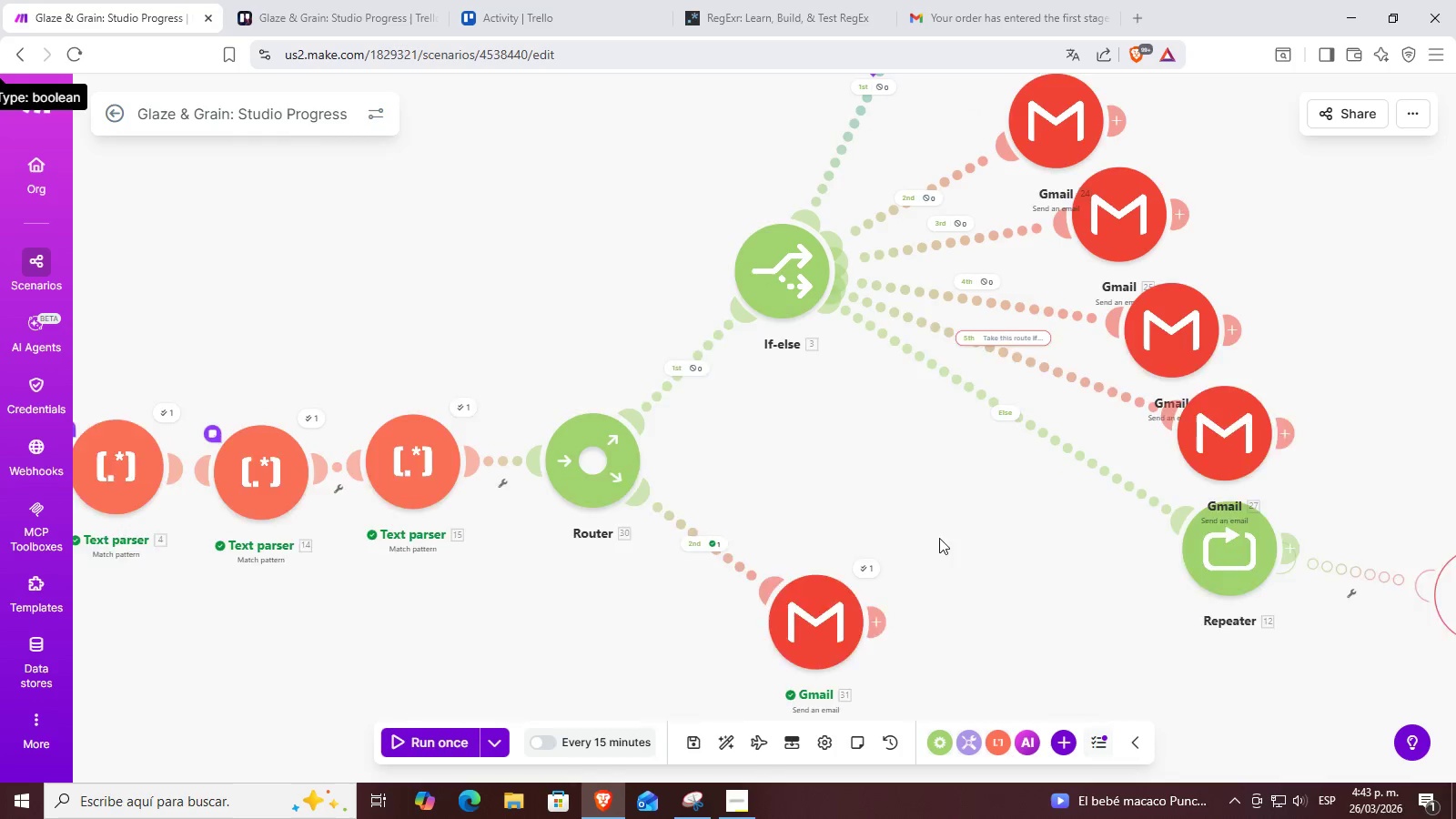 
left_click_drag(start_coordinate=[966, 534], to_coordinate=[799, 551])
 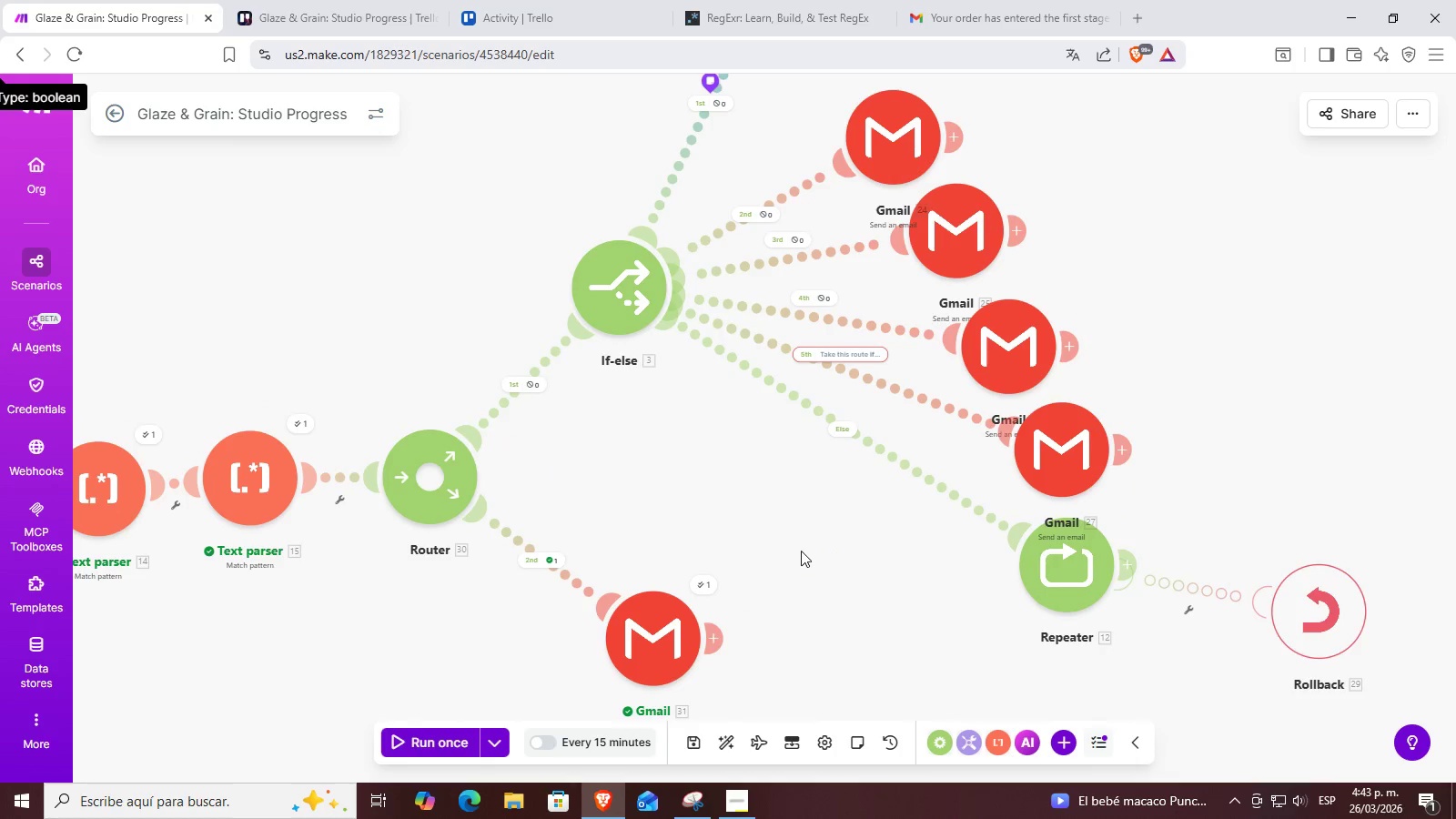 
left_click_drag(start_coordinate=[801, 551], to_coordinate=[752, 544])
 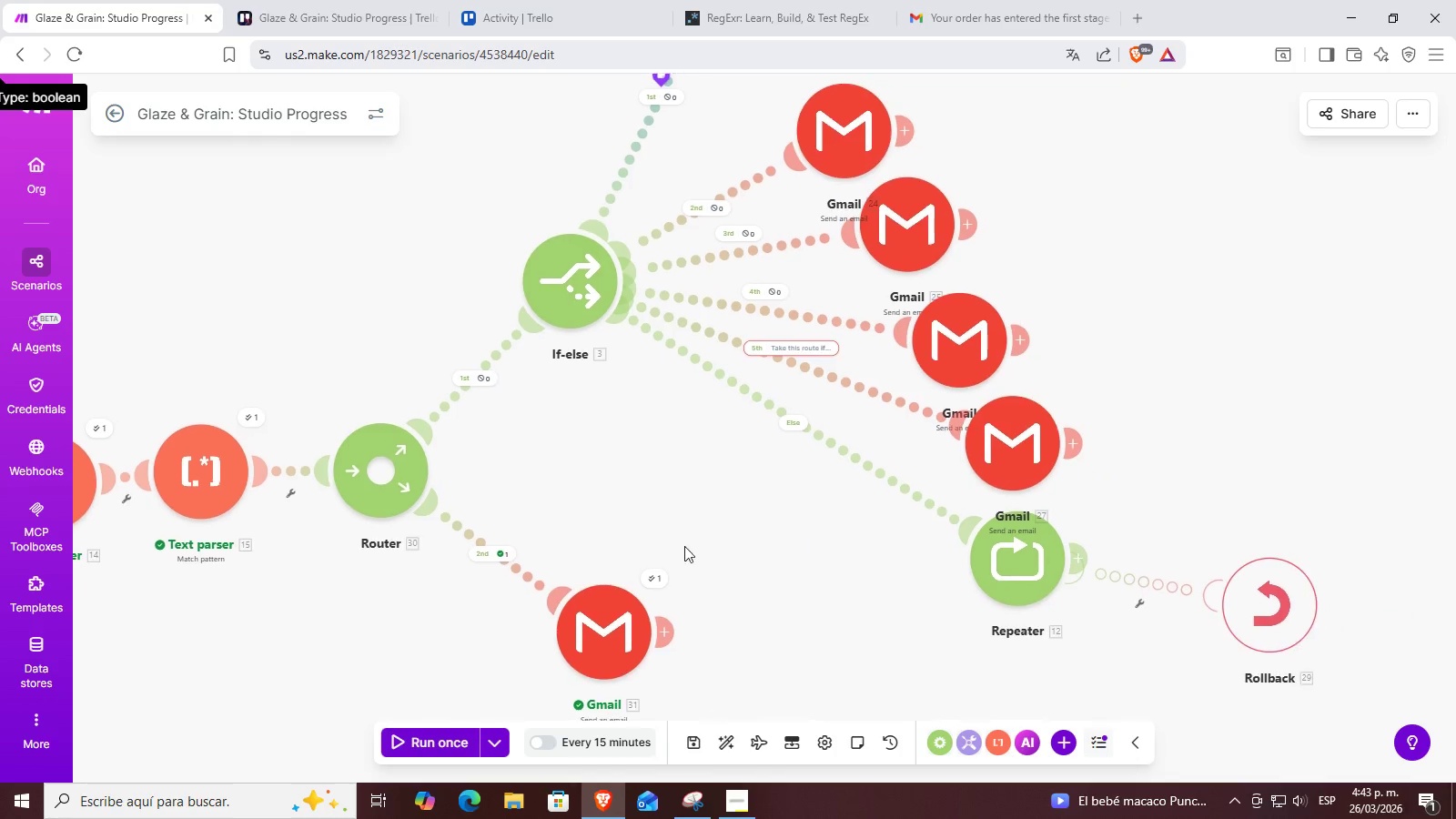 
left_click_drag(start_coordinate=[769, 603], to_coordinate=[709, 598])
 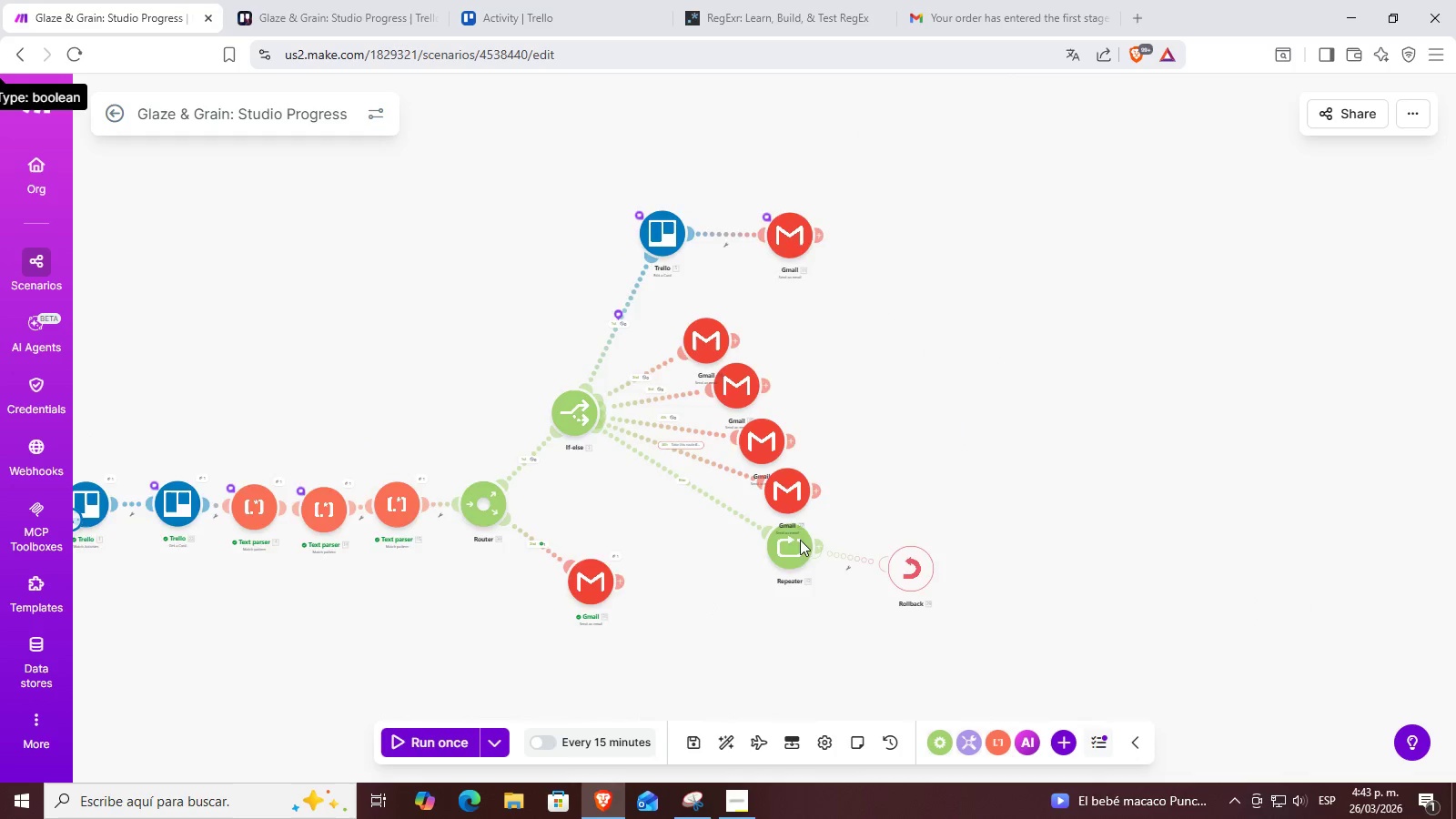 
scroll: coordinate [696, 545], scroll_direction: down, amount: 3.0
 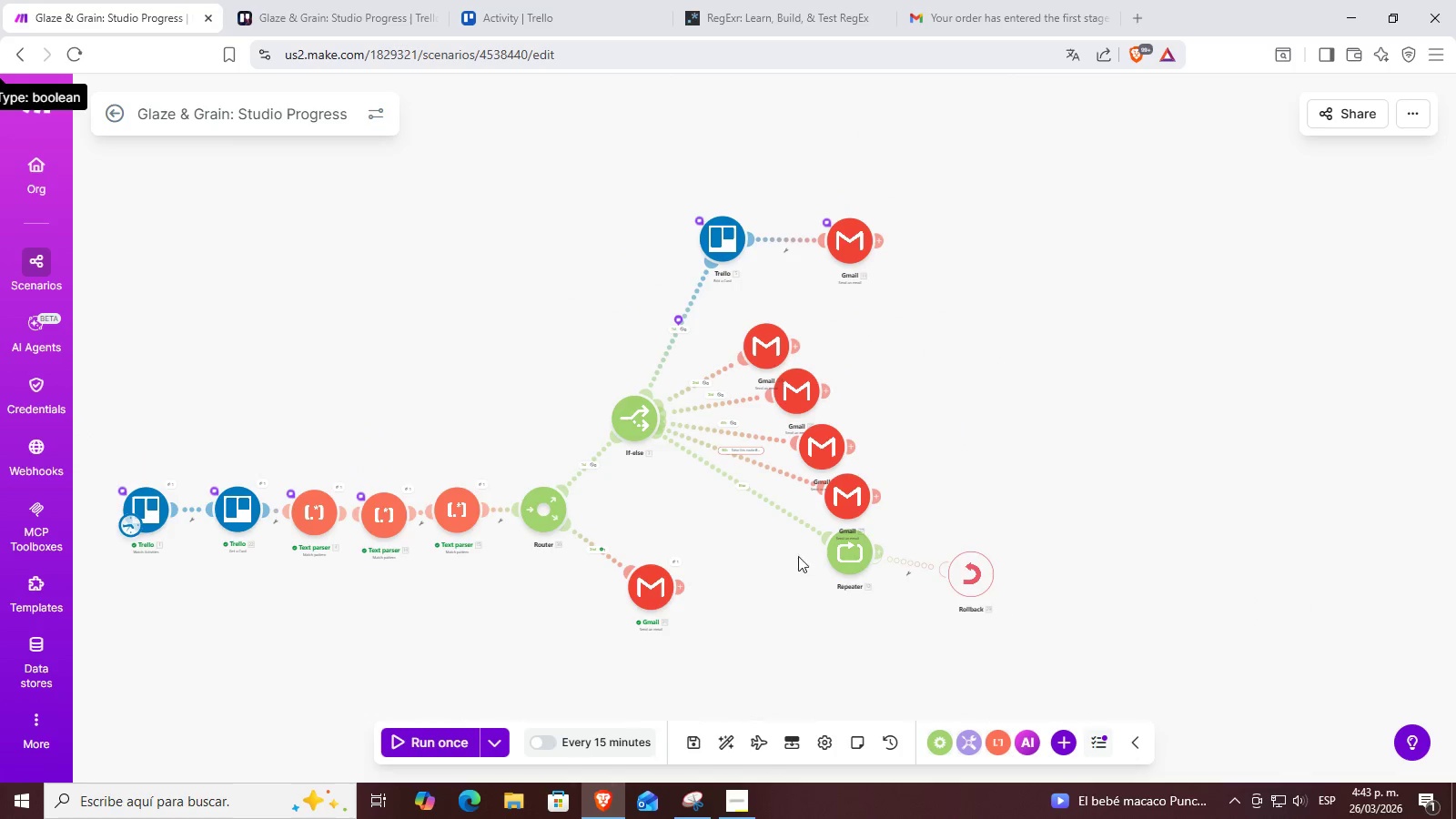 
scroll: coordinate [795, 516], scroll_direction: up, amount: 1.0
 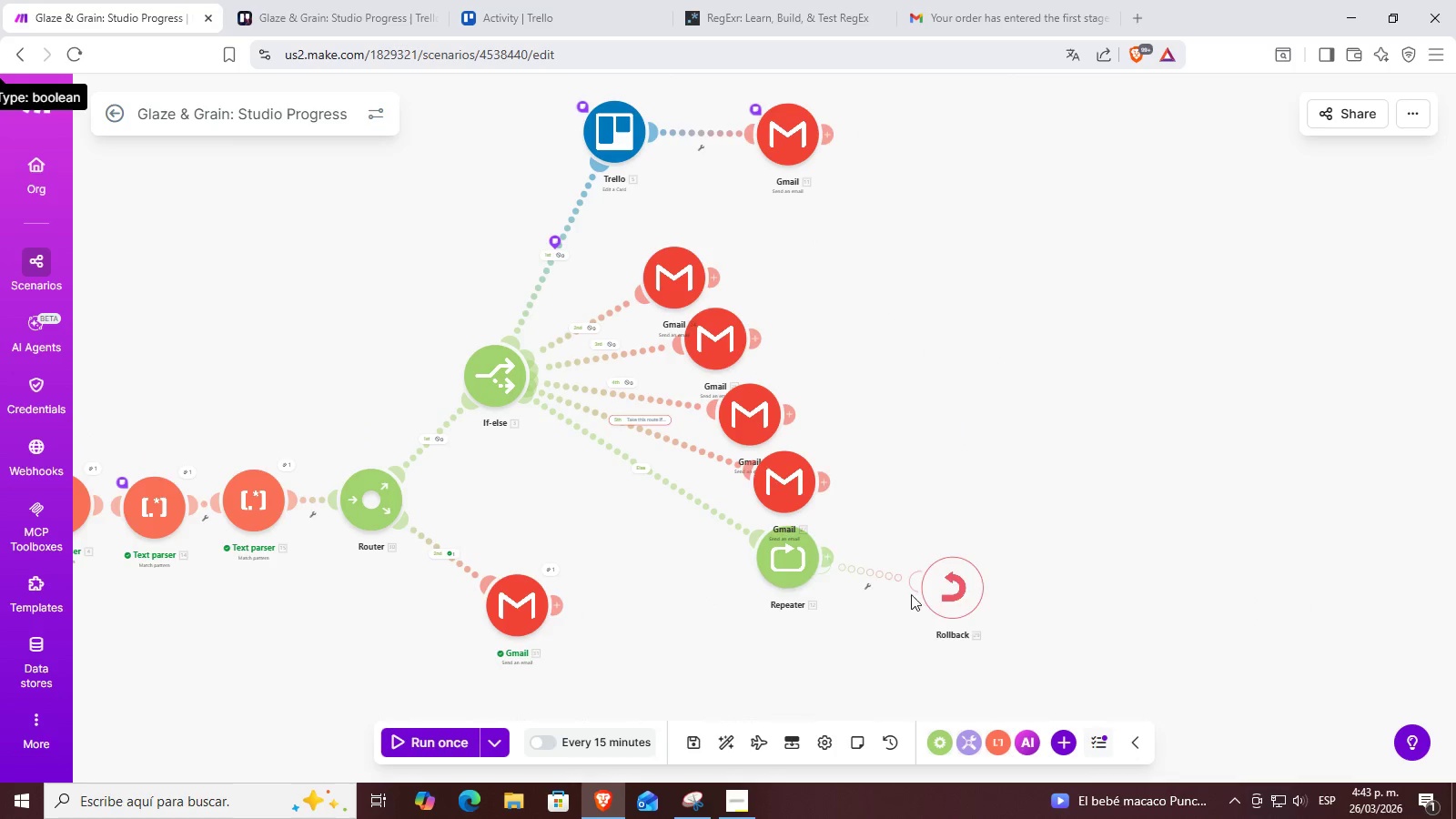 
left_click_drag(start_coordinate=[929, 594], to_coordinate=[914, 555])
 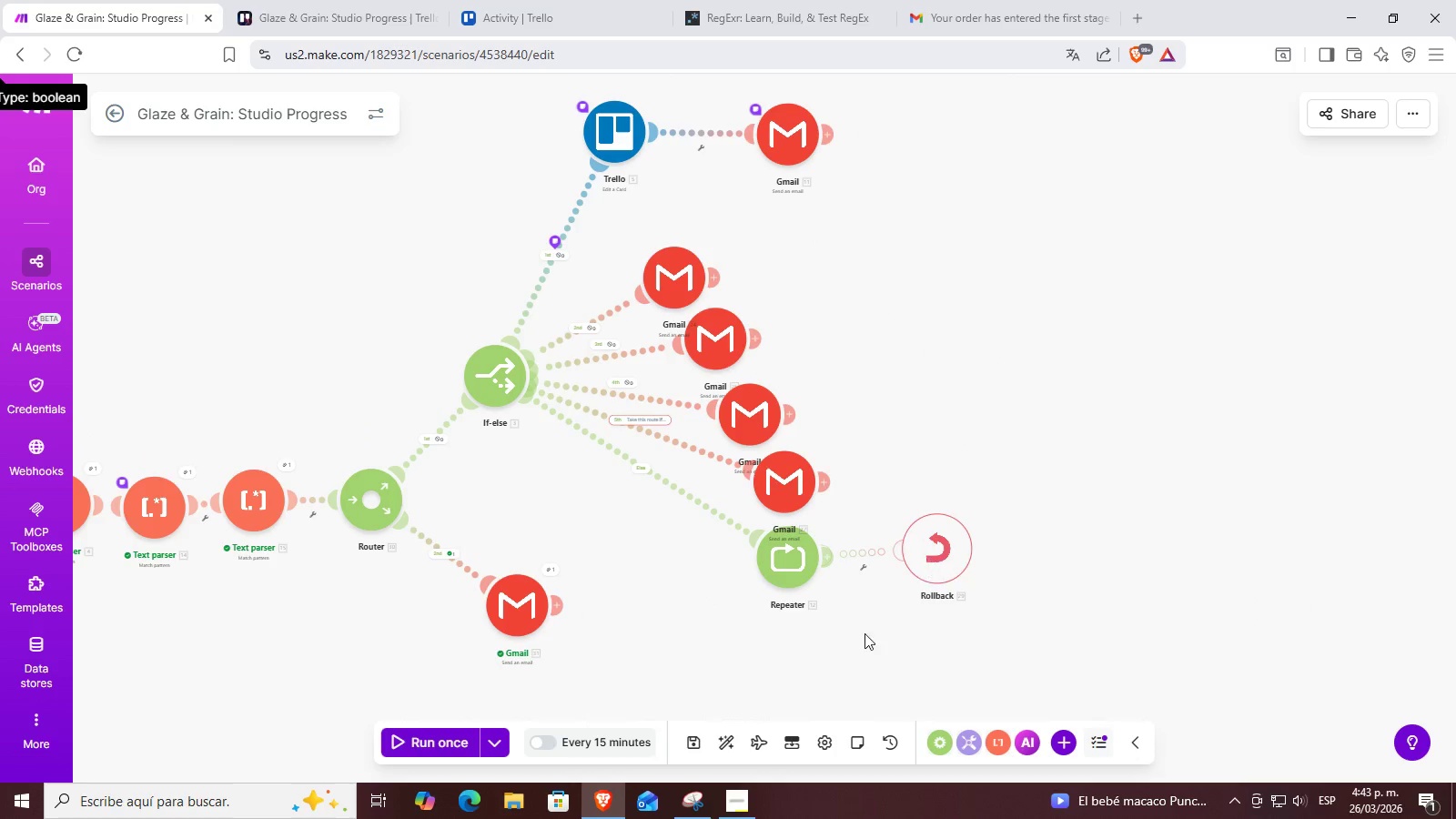 
left_click_drag(start_coordinate=[738, 662], to_coordinate=[930, 609])
 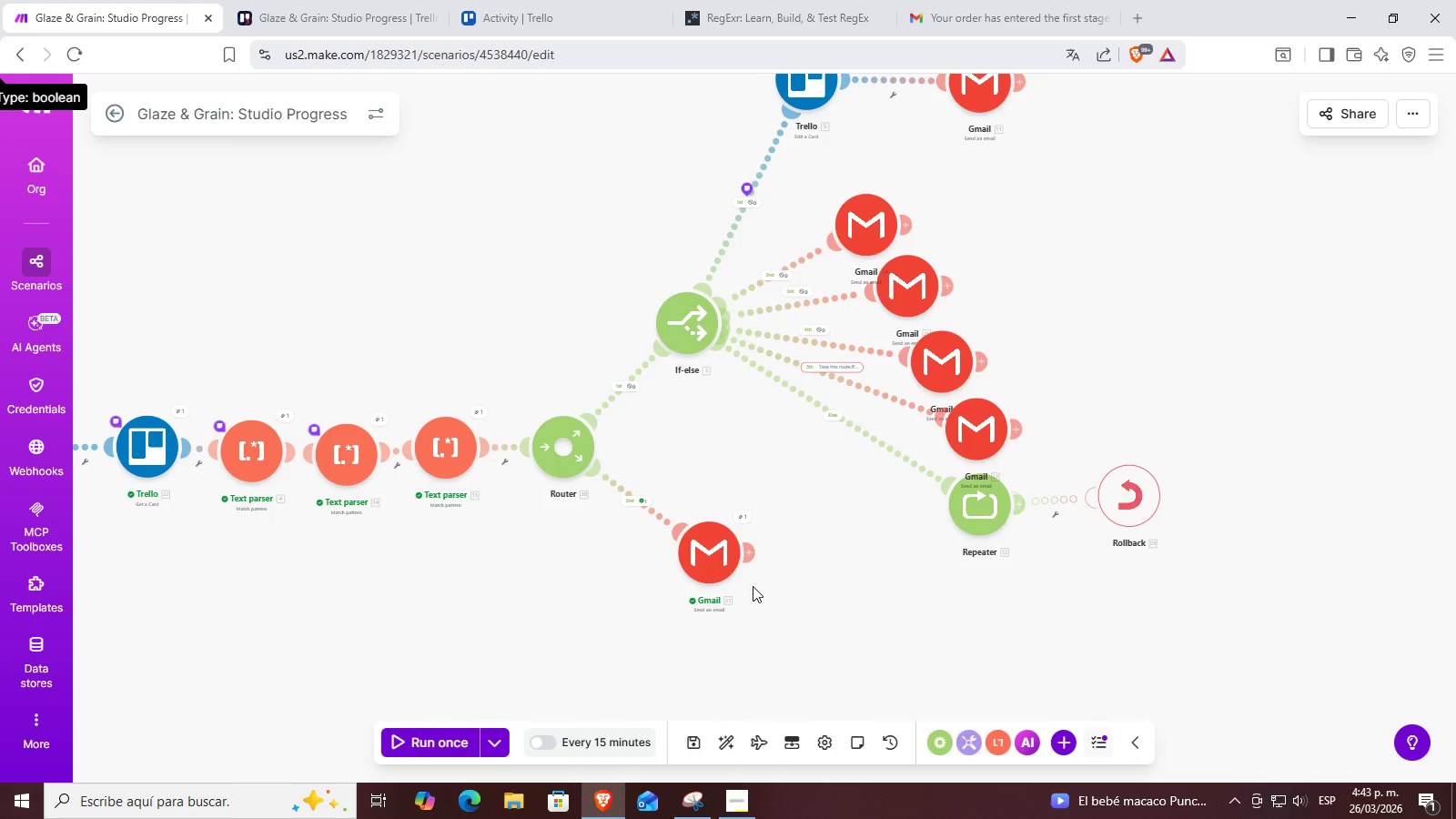 
left_click_drag(start_coordinate=[755, 586], to_coordinate=[857, 582])
 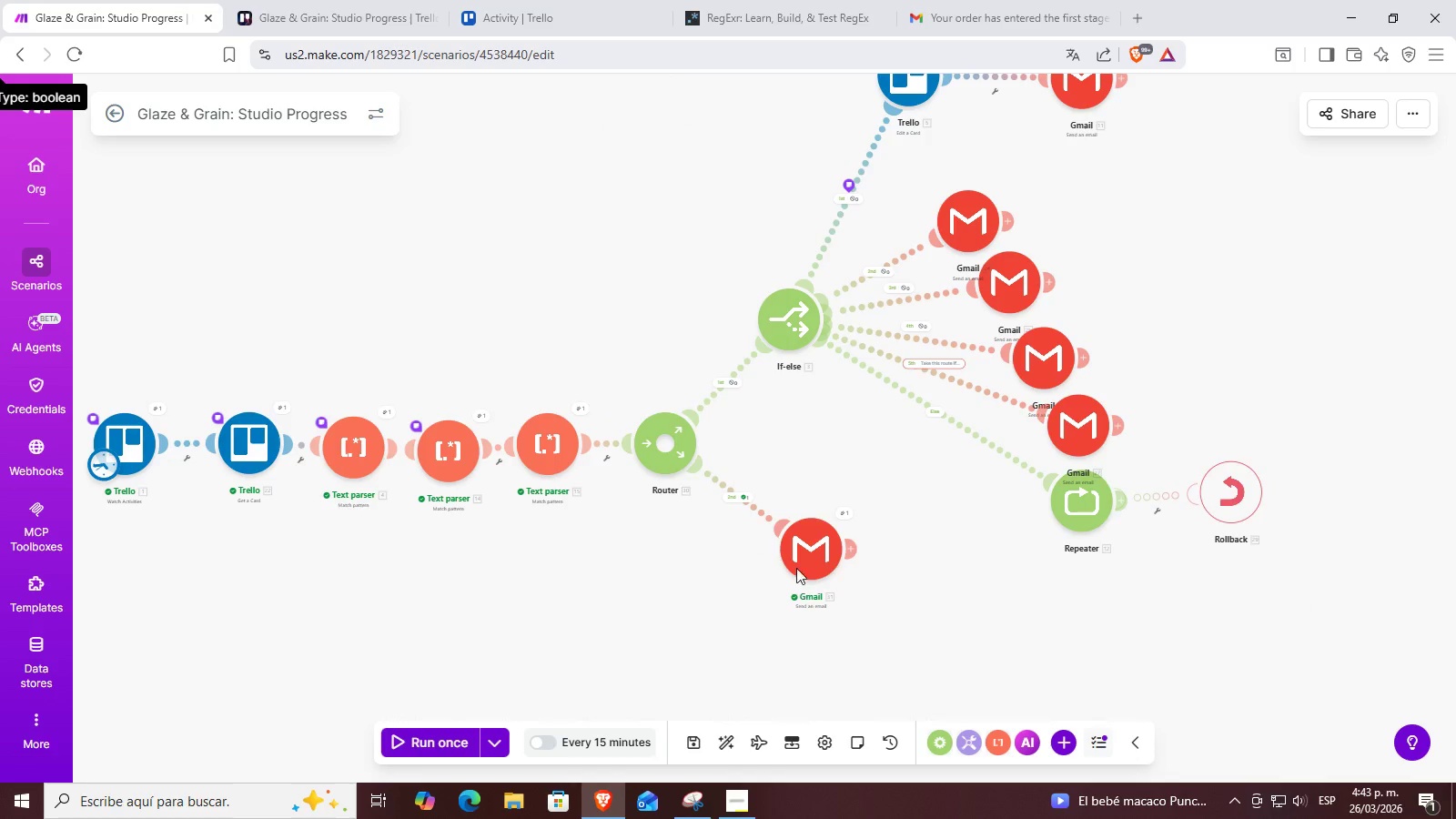 
left_click_drag(start_coordinate=[793, 558], to_coordinate=[778, 560])
 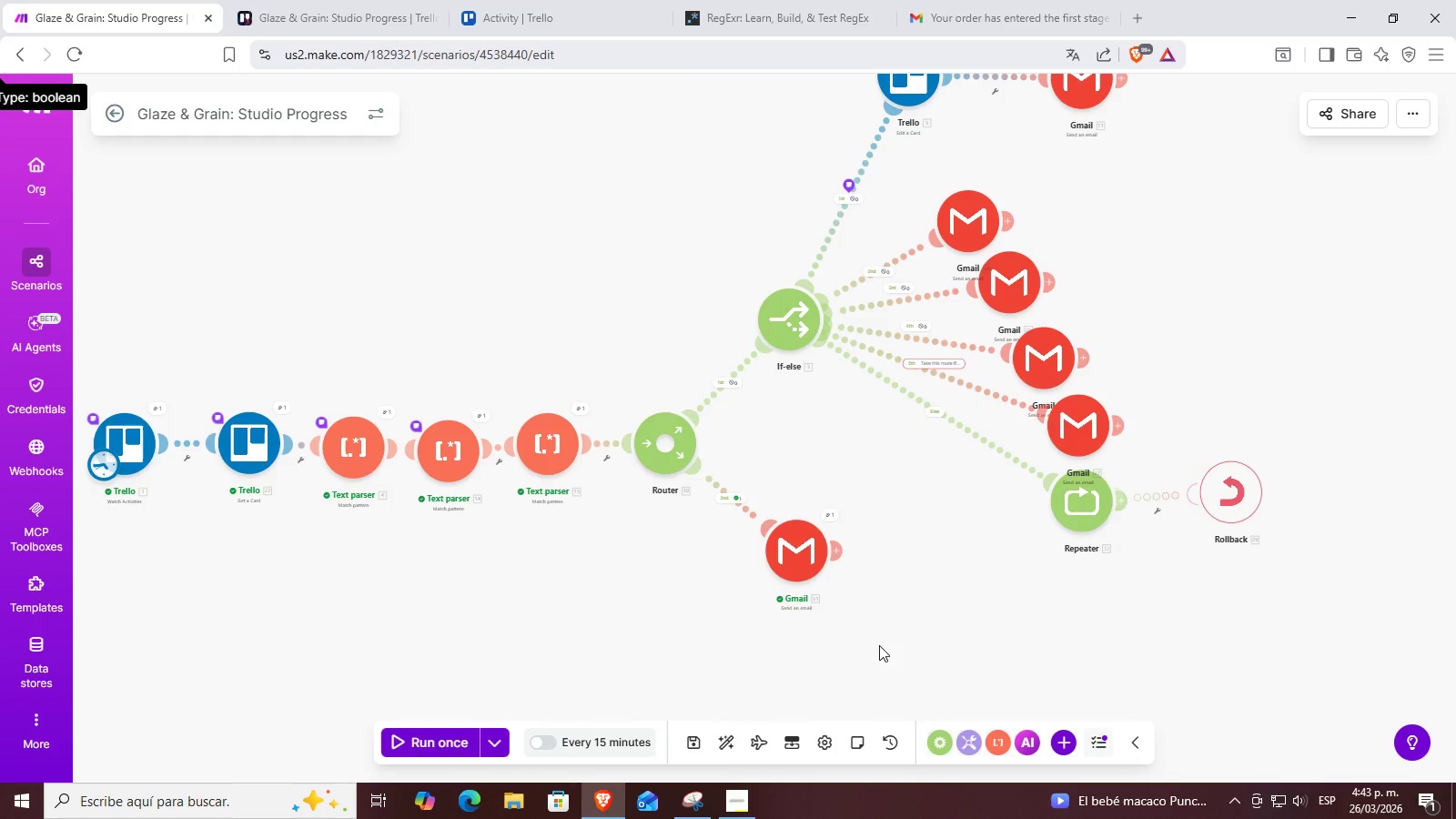 
left_click_drag(start_coordinate=[879, 645], to_coordinate=[998, 601])
 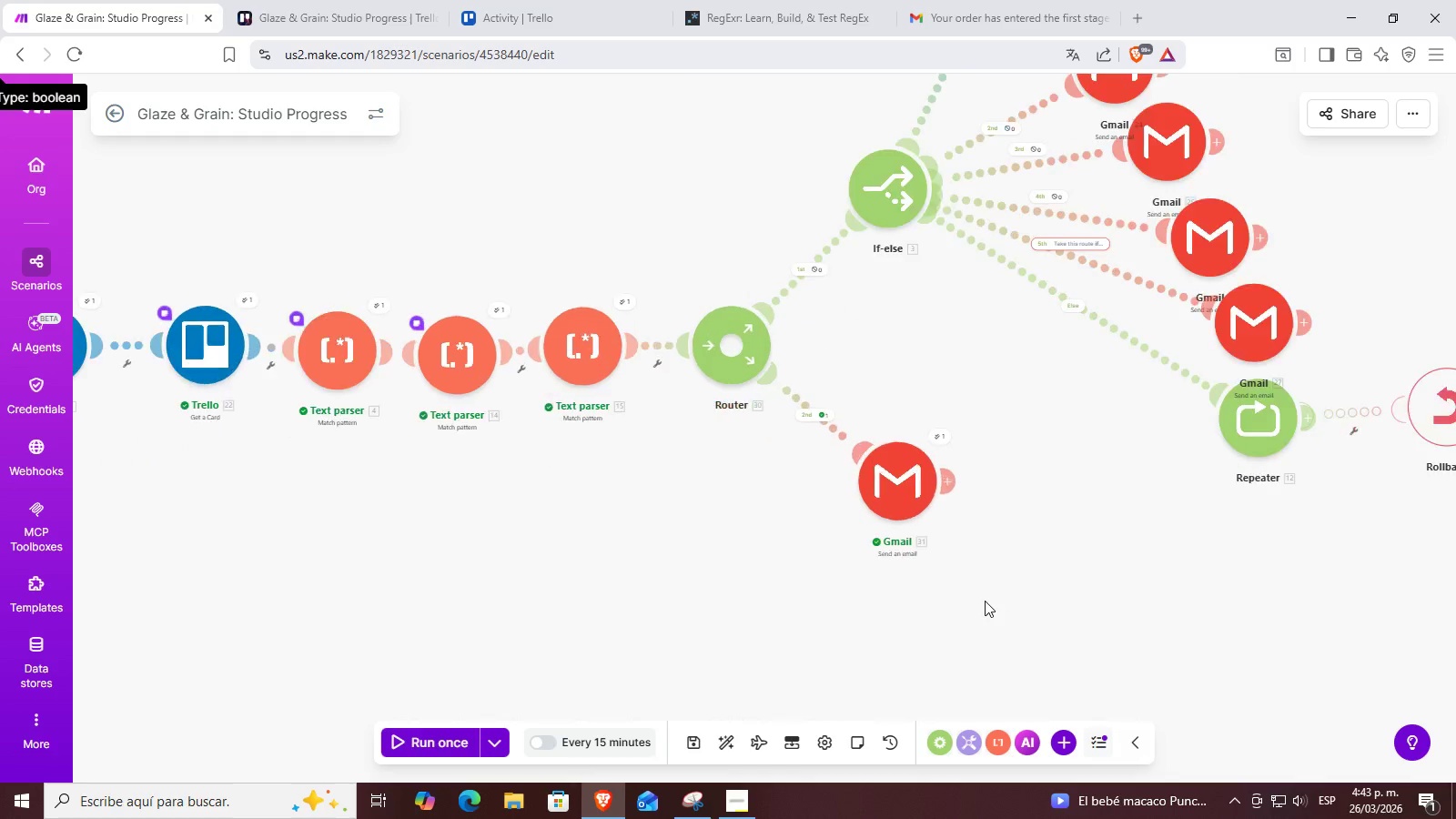 
scroll: coordinate [985, 601], scroll_direction: up, amount: 1.0
 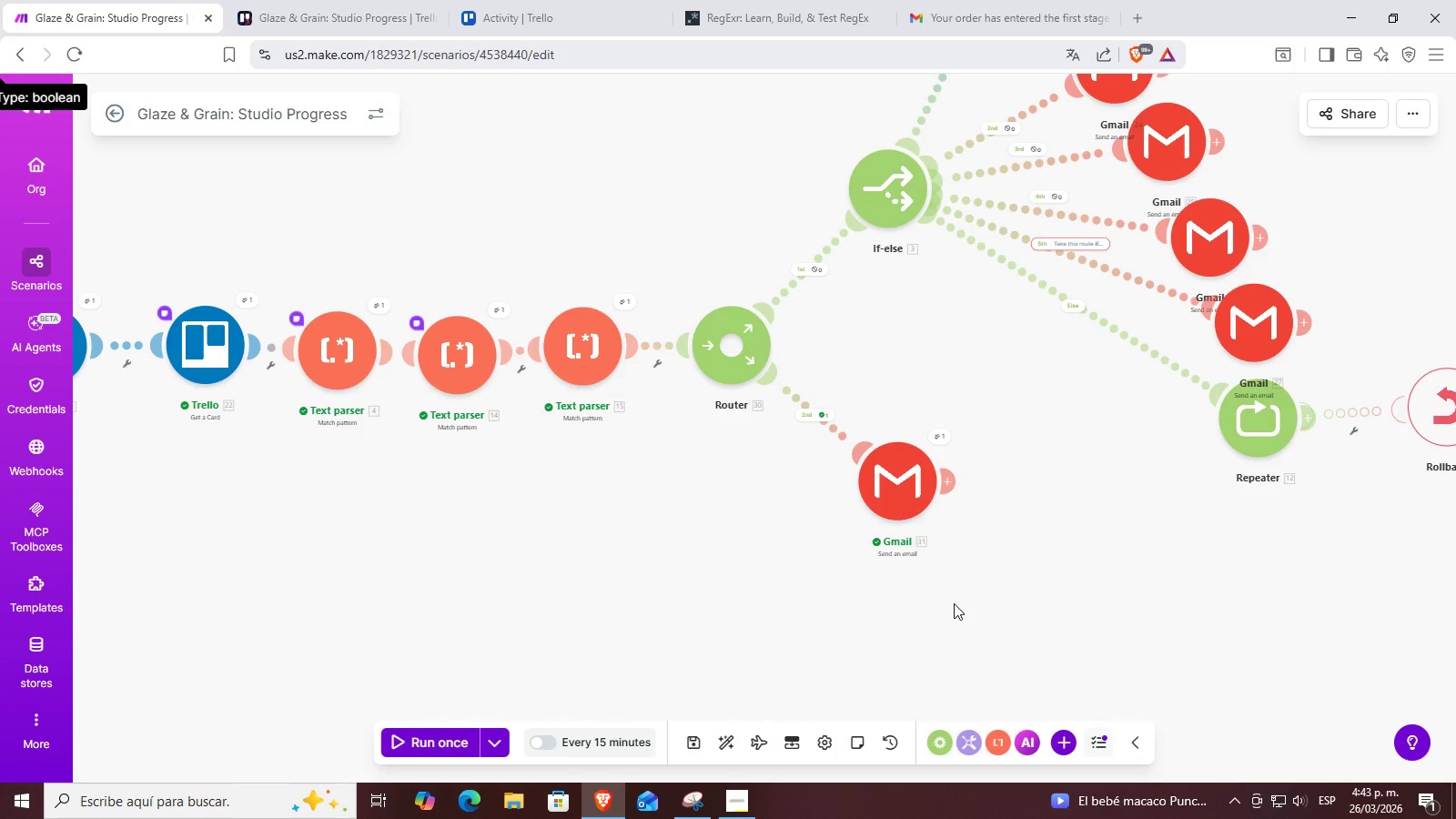 
left_click_drag(start_coordinate=[965, 600], to_coordinate=[949, 611])
 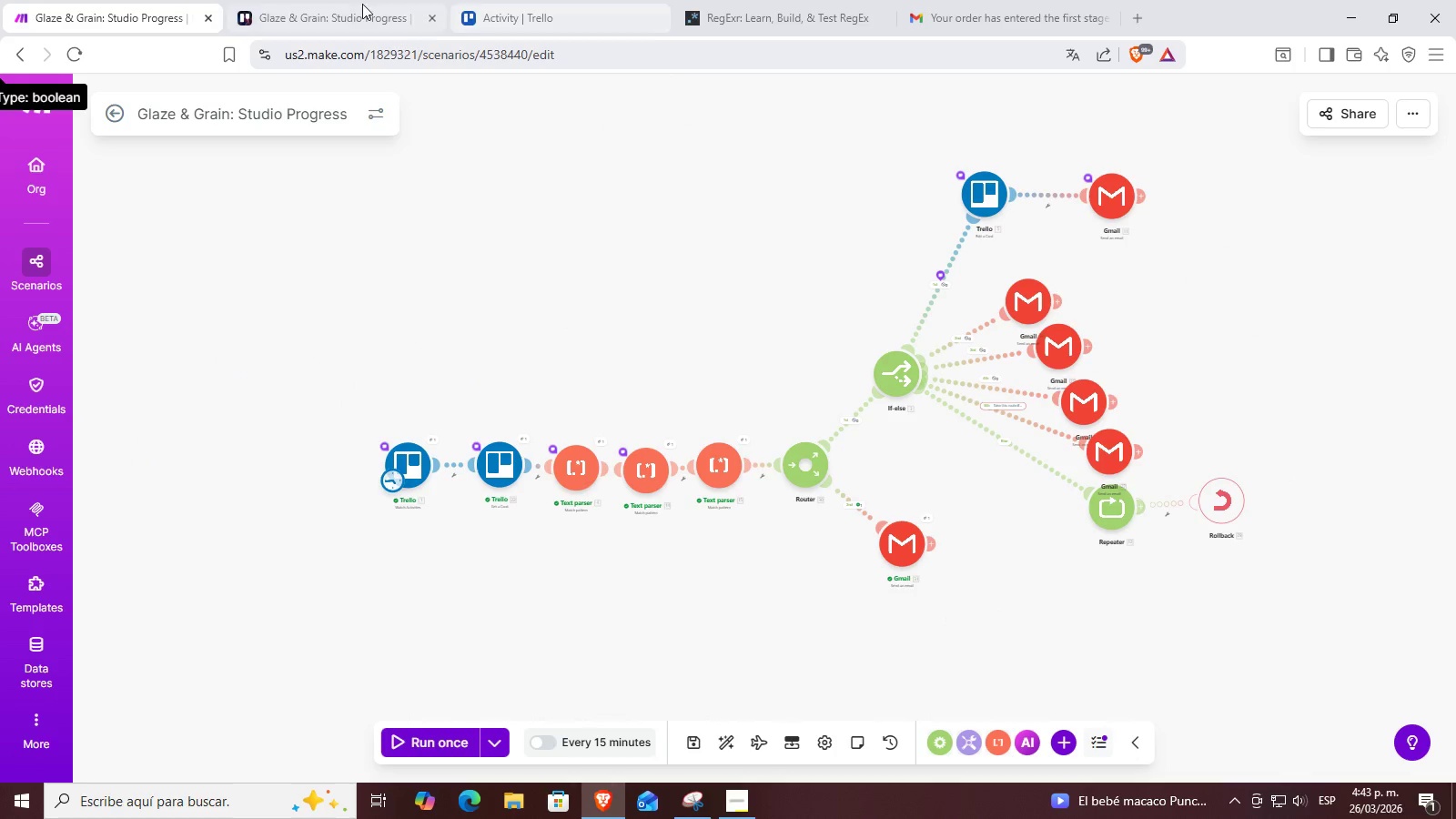 
scroll: coordinate [944, 605], scroll_direction: down, amount: 2.0
 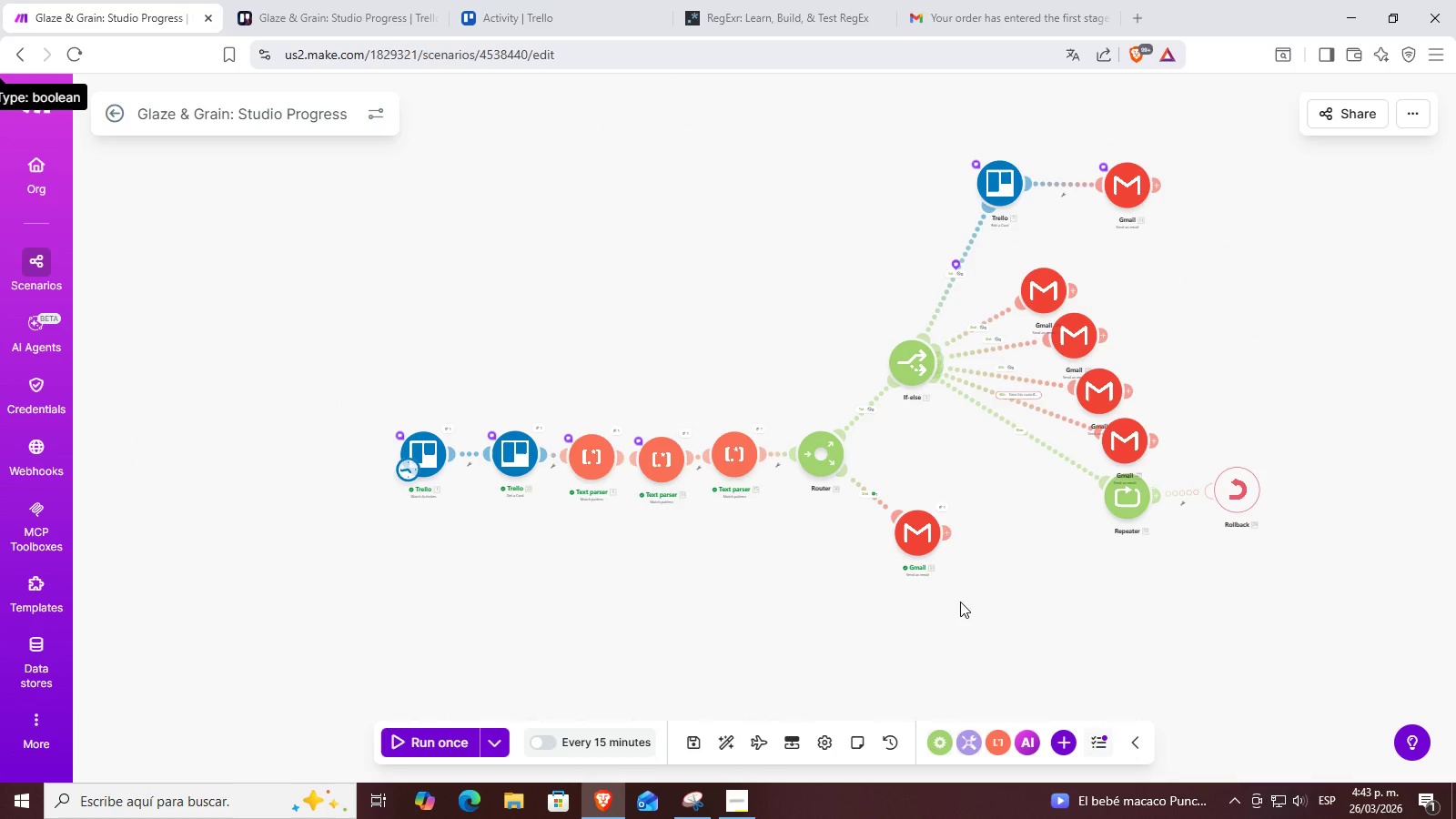 
double_click([679, 0])
 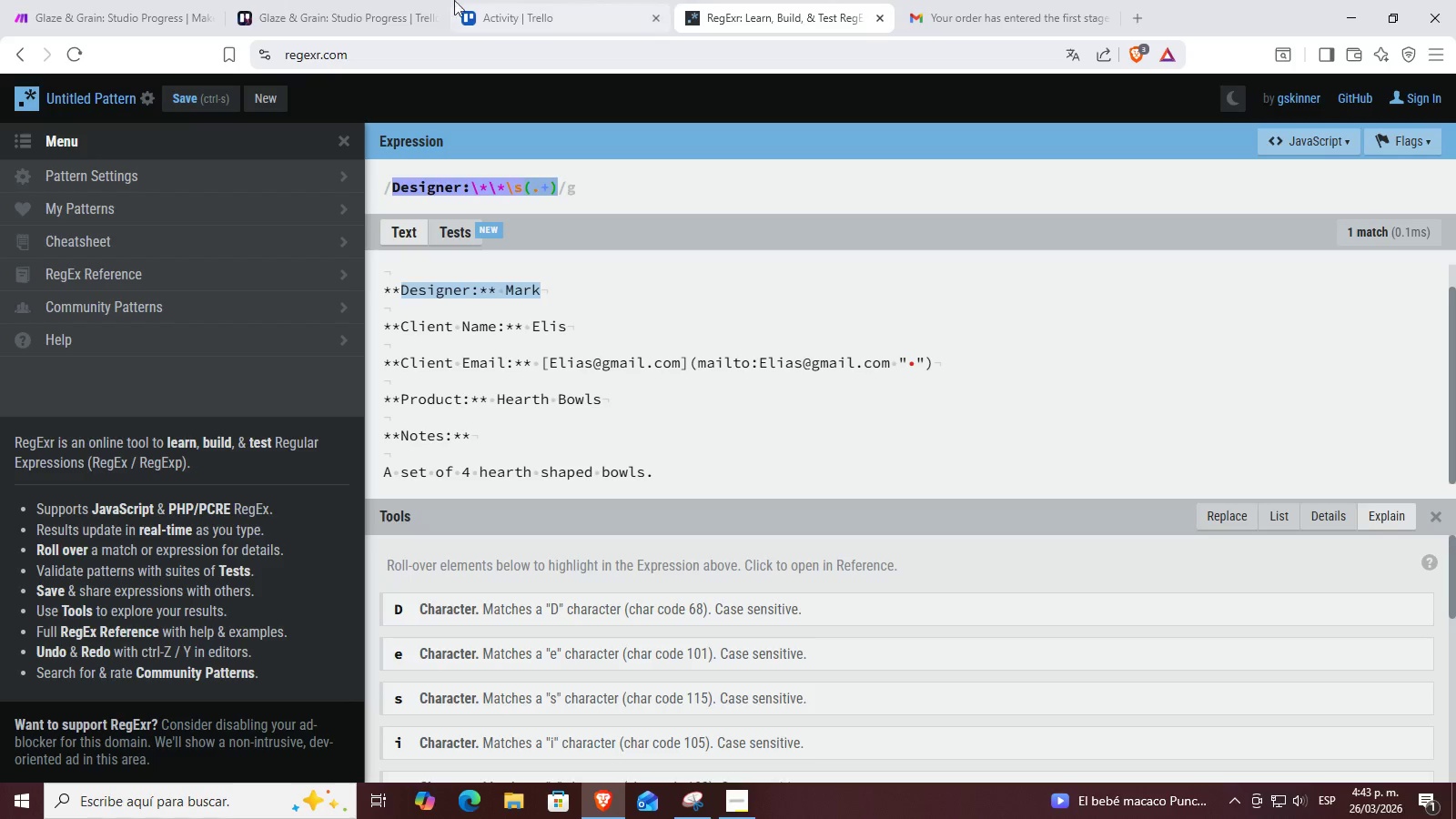 
left_click([370, 0])
 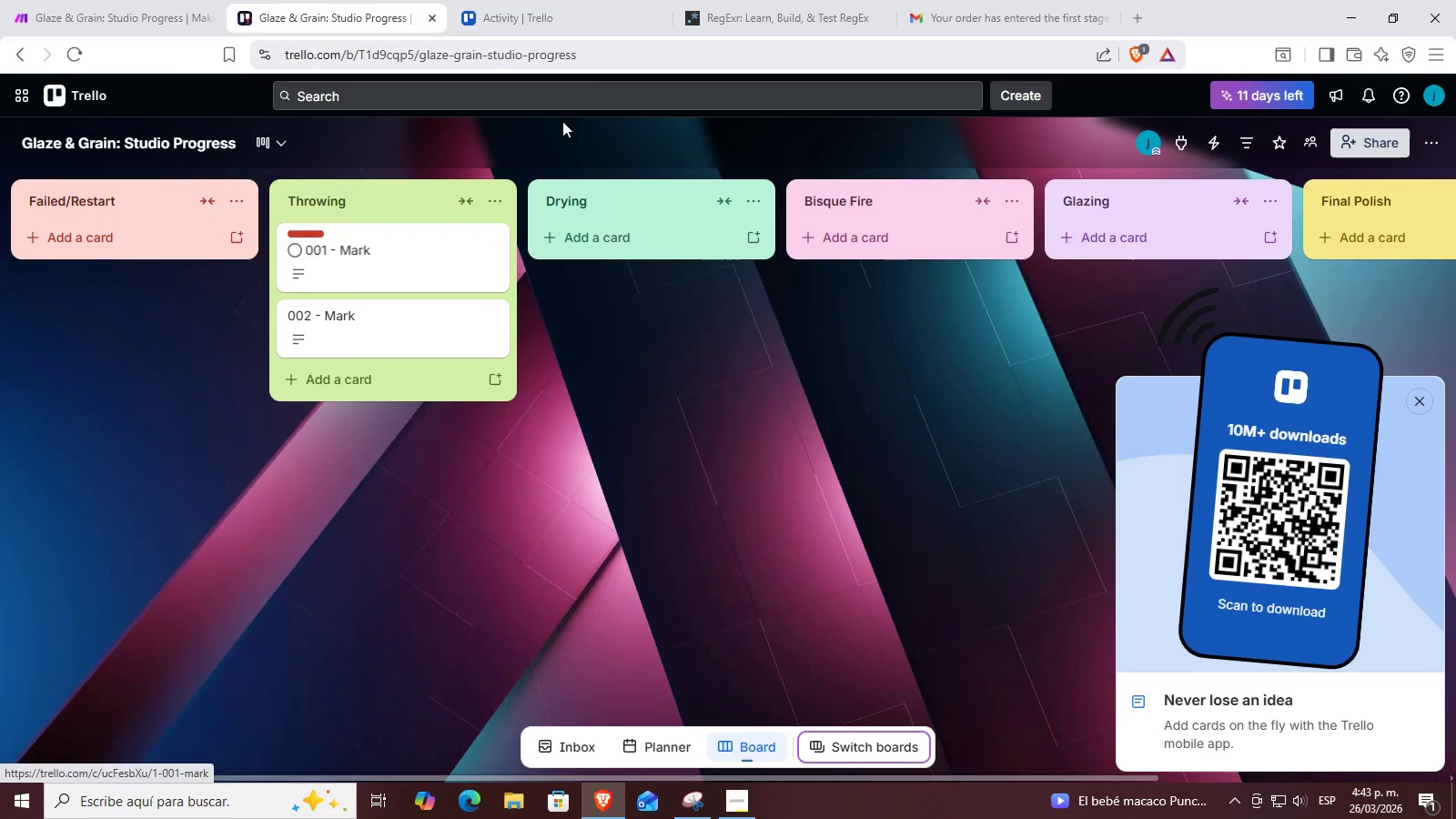 
double_click([1025, 0])
 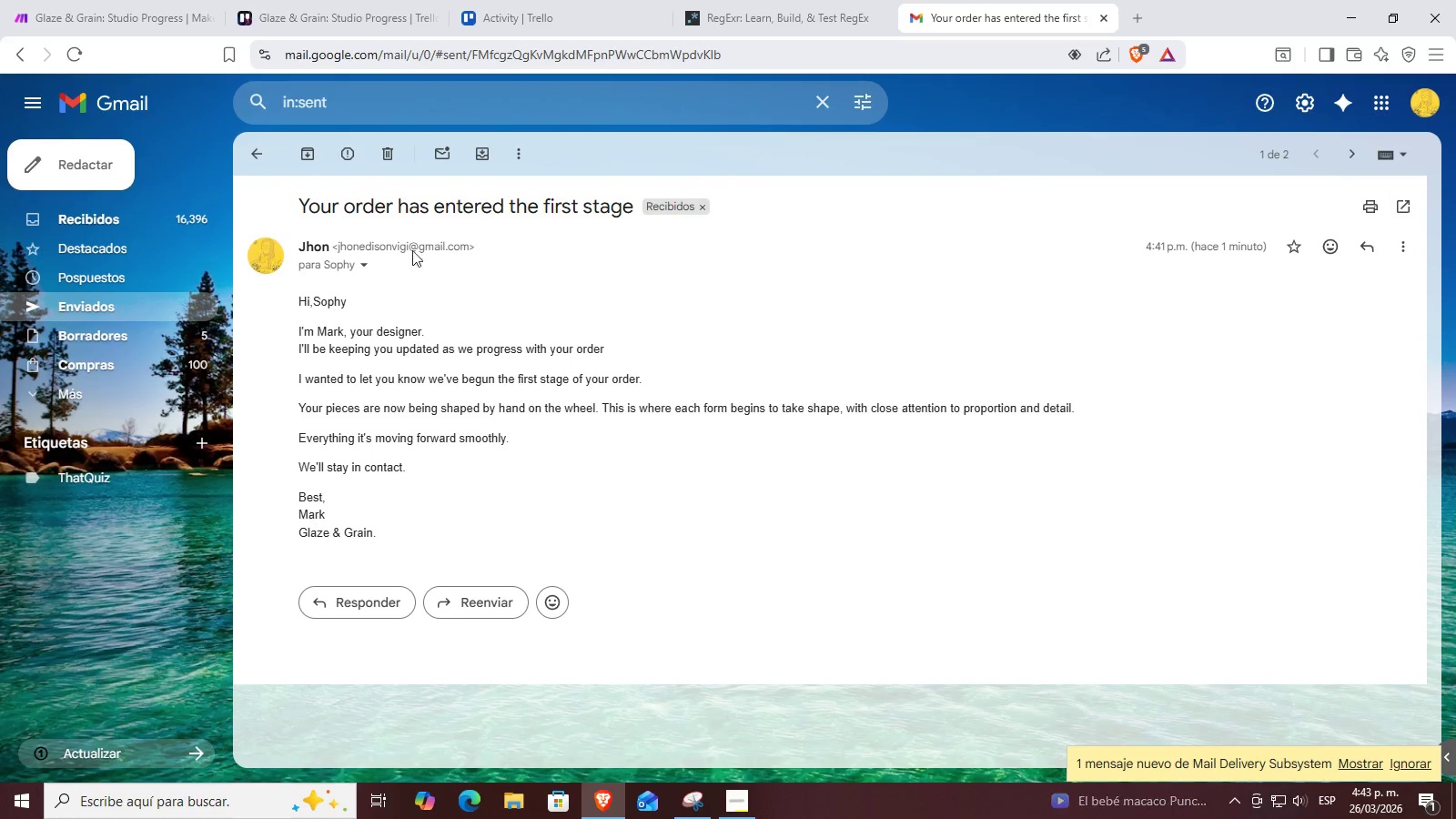 
left_click([388, 0])
 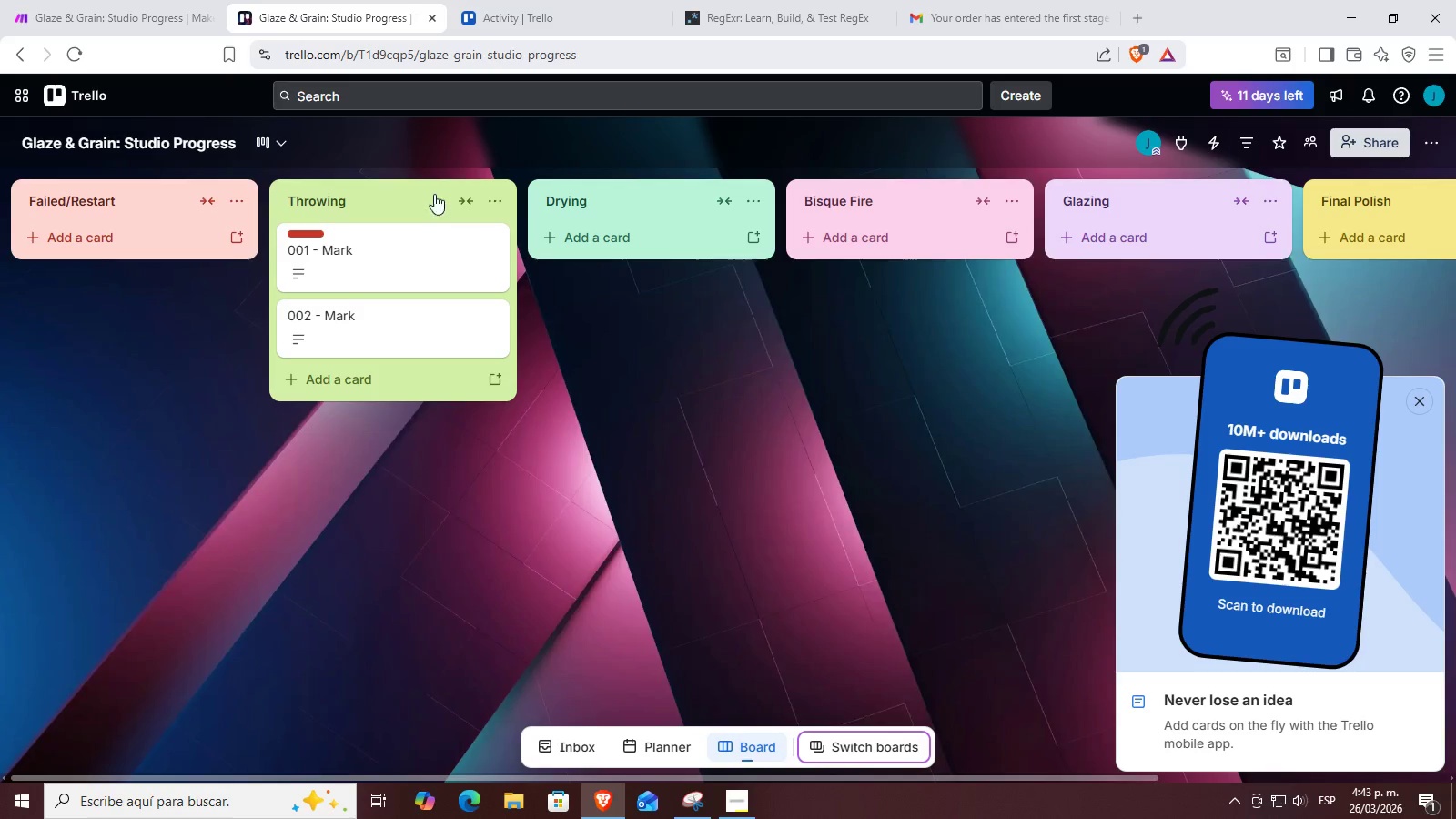 
left_click_drag(start_coordinate=[397, 252], to_coordinate=[621, 237])
 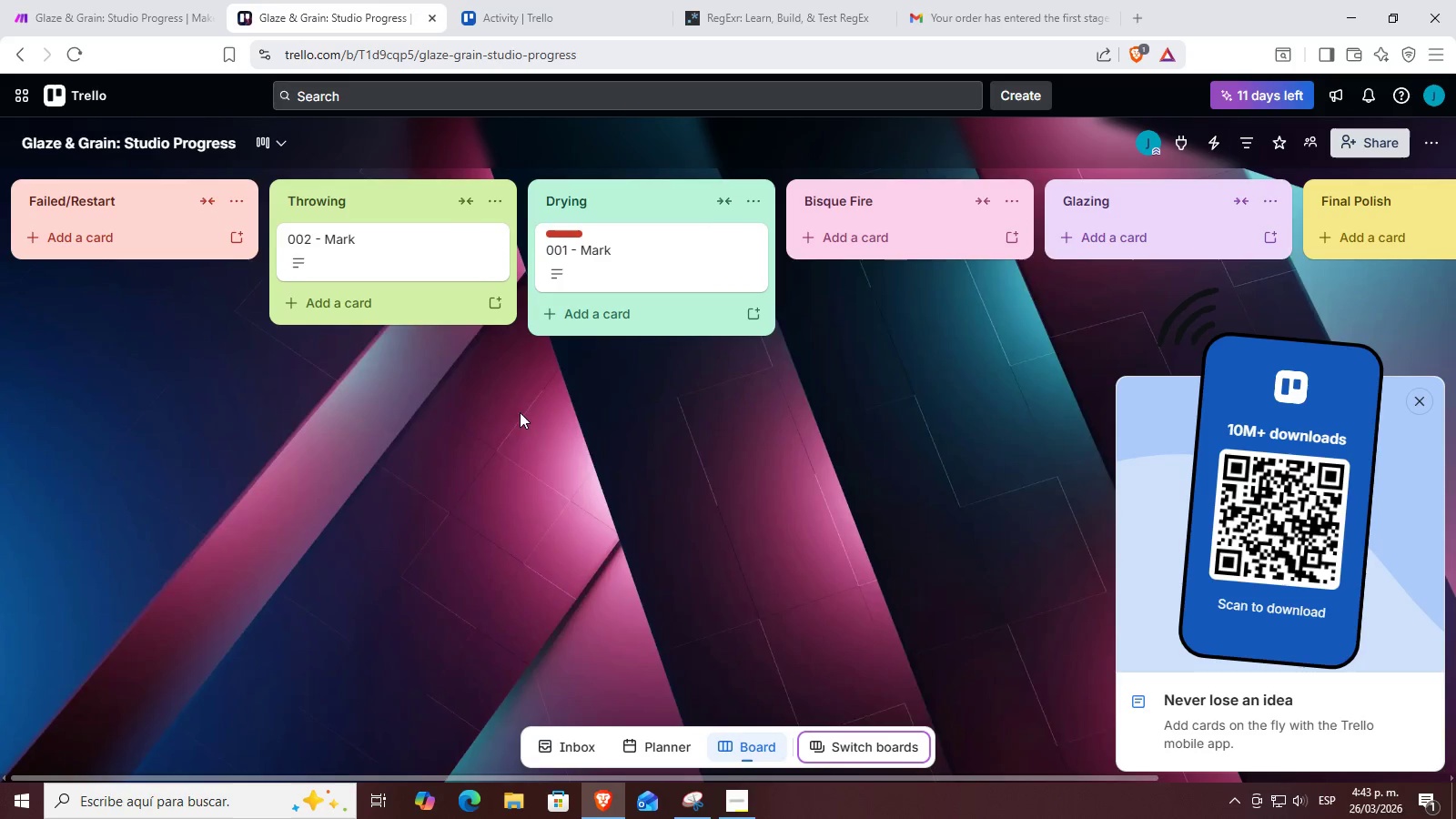 
left_click([183, 0])
 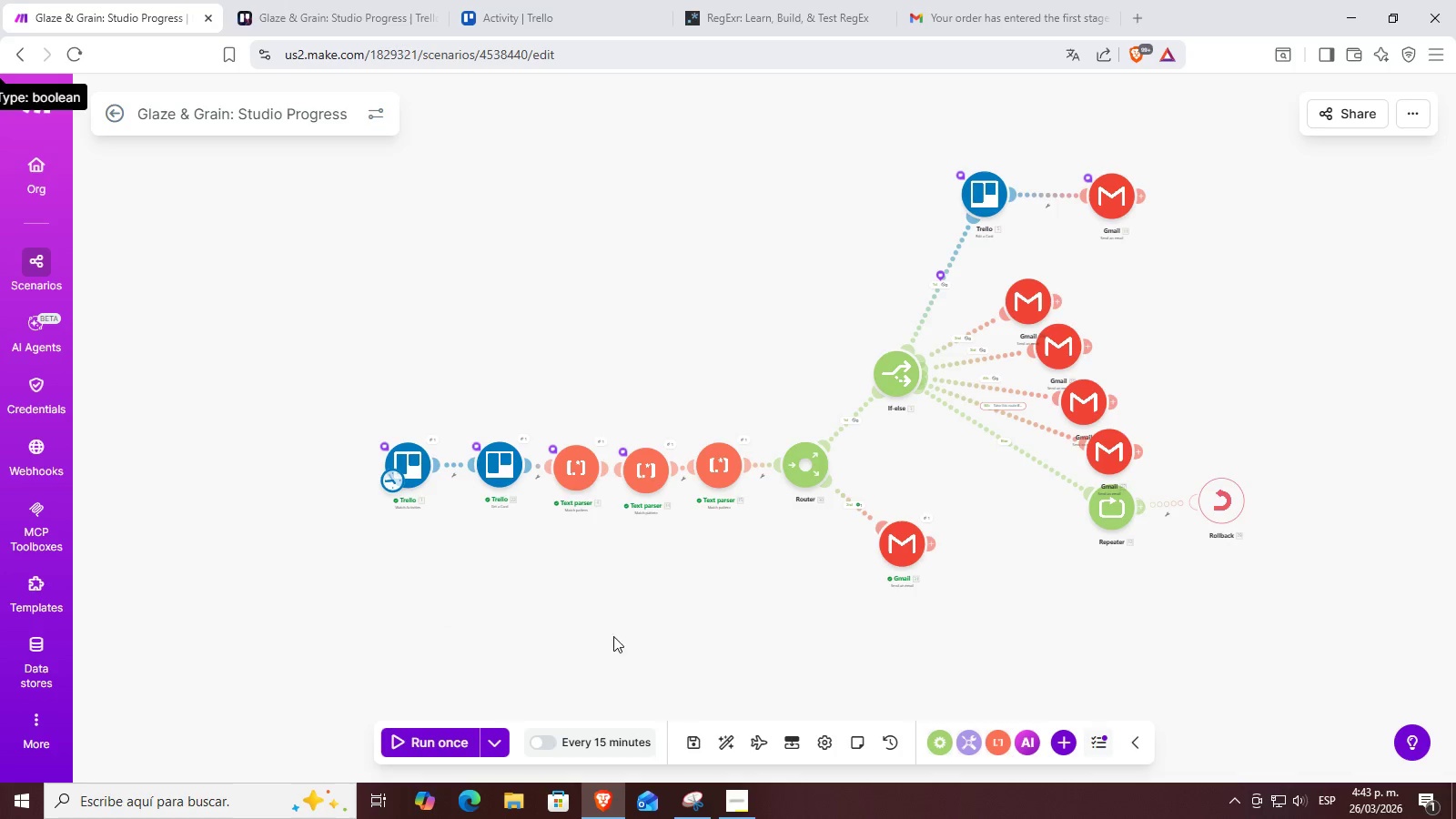 
left_click_drag(start_coordinate=[625, 564], to_coordinate=[553, 569])
 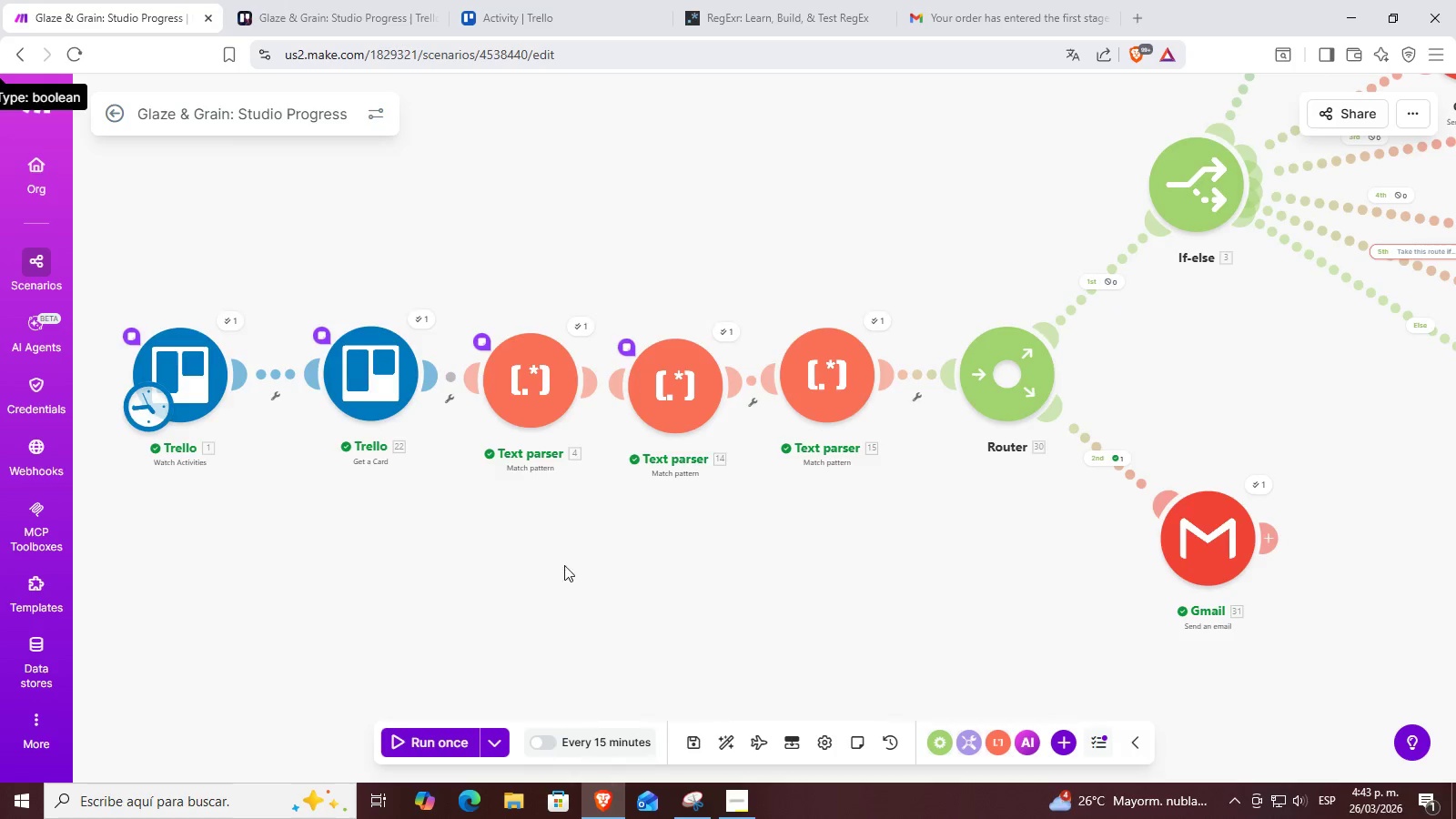 
scroll: coordinate [551, 551], scroll_direction: up, amount: 3.0
 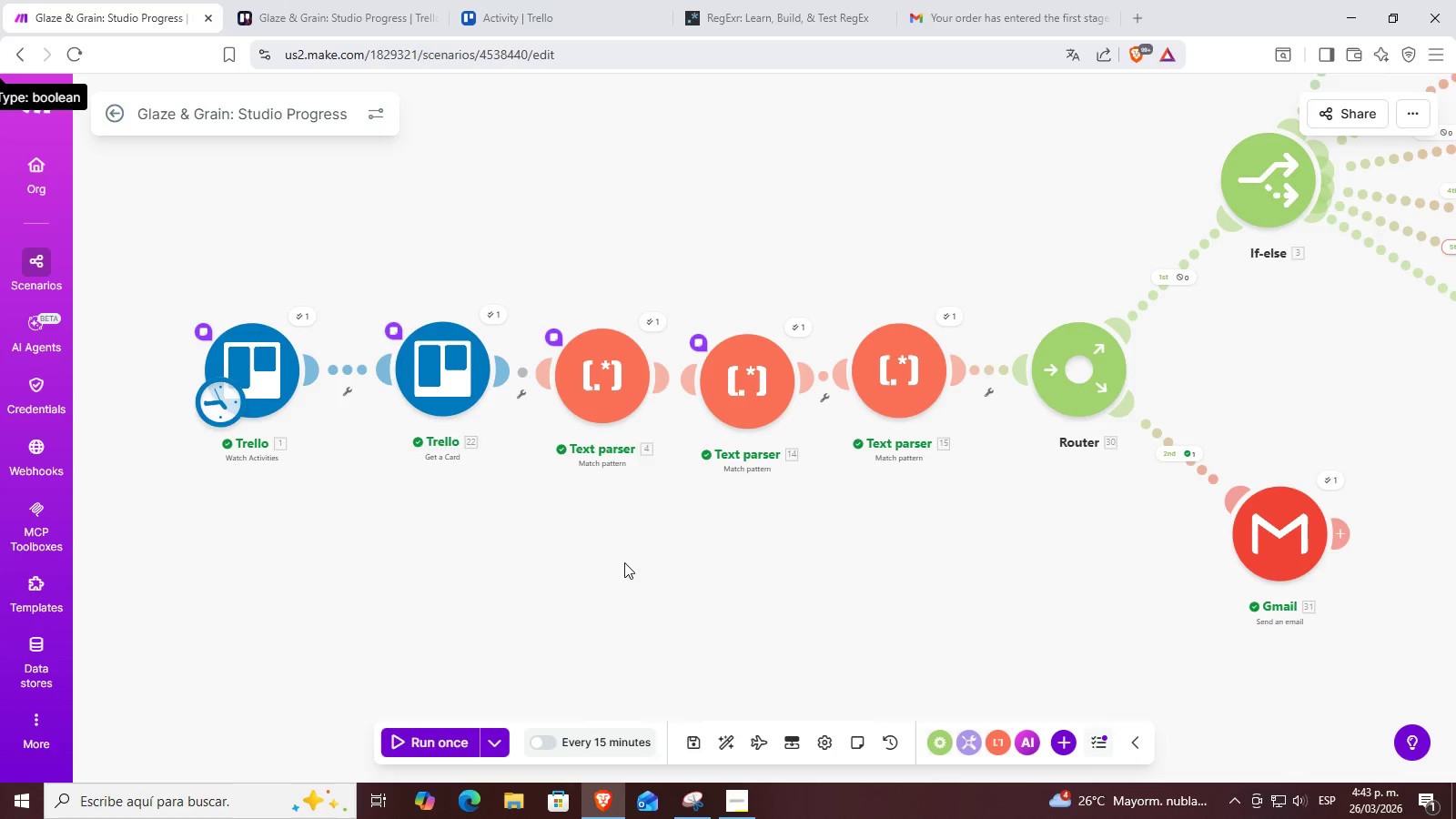 
left_click_drag(start_coordinate=[629, 591], to_coordinate=[566, 565])
 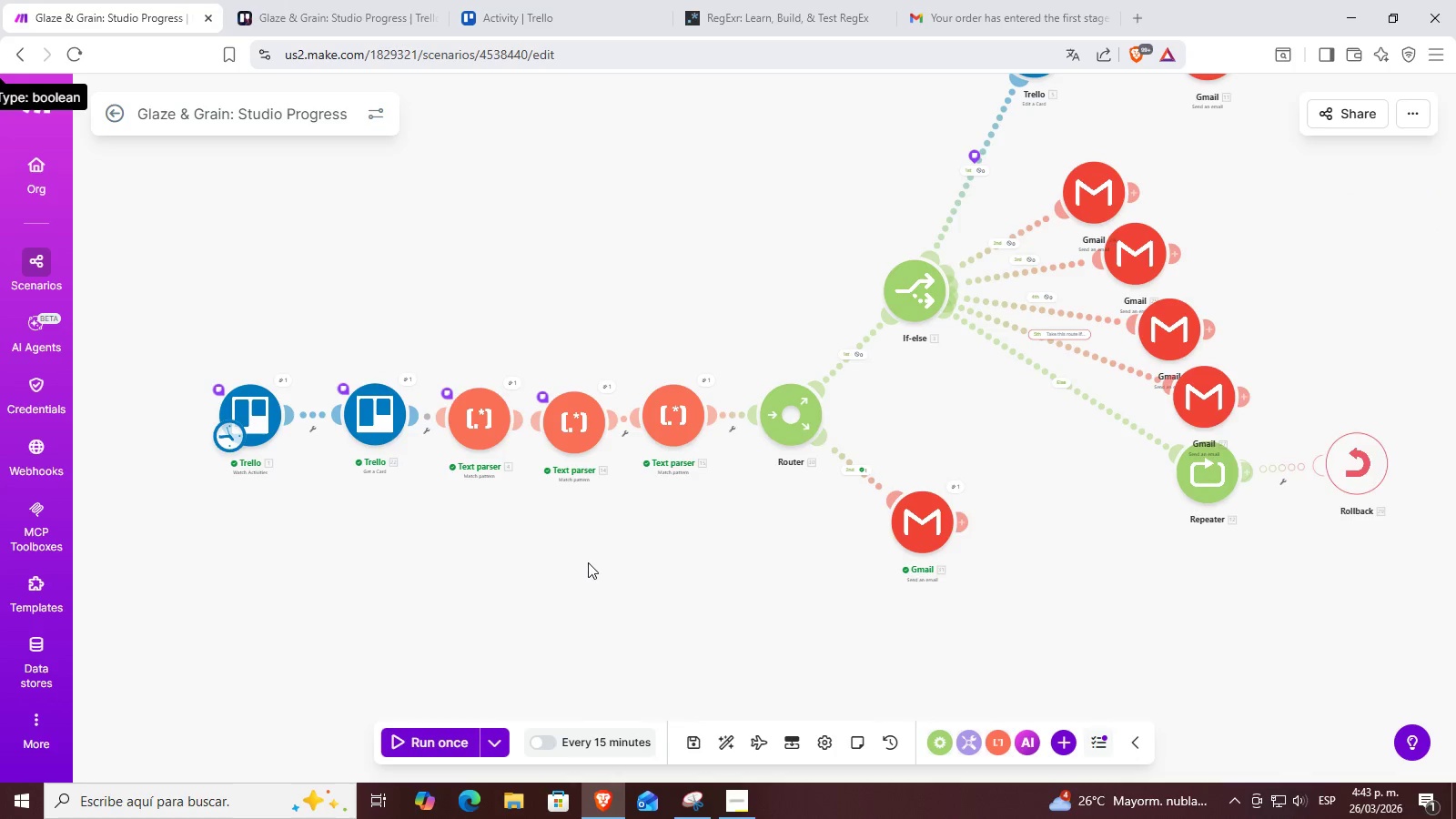 
scroll: coordinate [564, 565], scroll_direction: down, amount: 2.0
 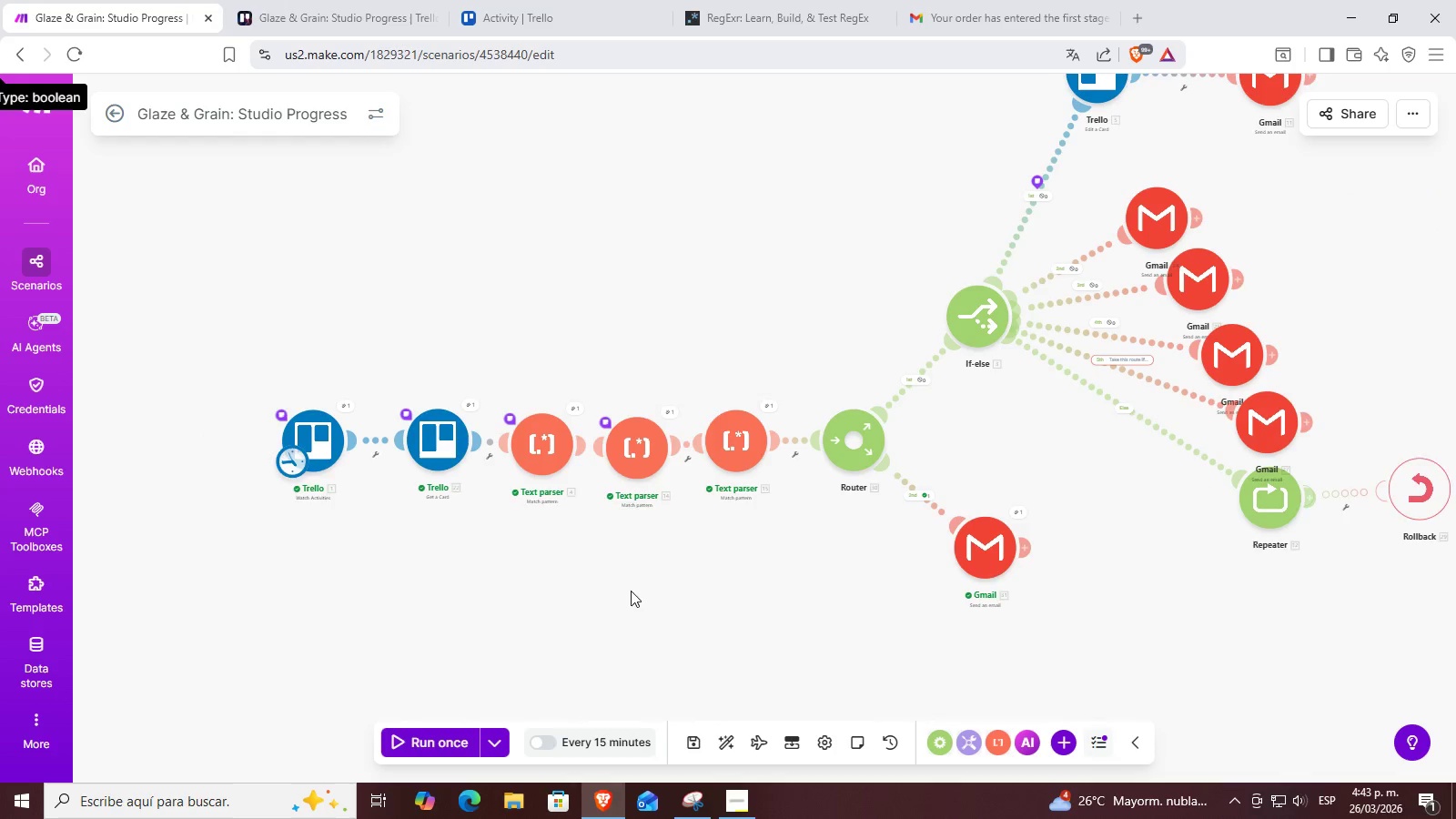 
left_click_drag(start_coordinate=[588, 562], to_coordinate=[558, 620])
 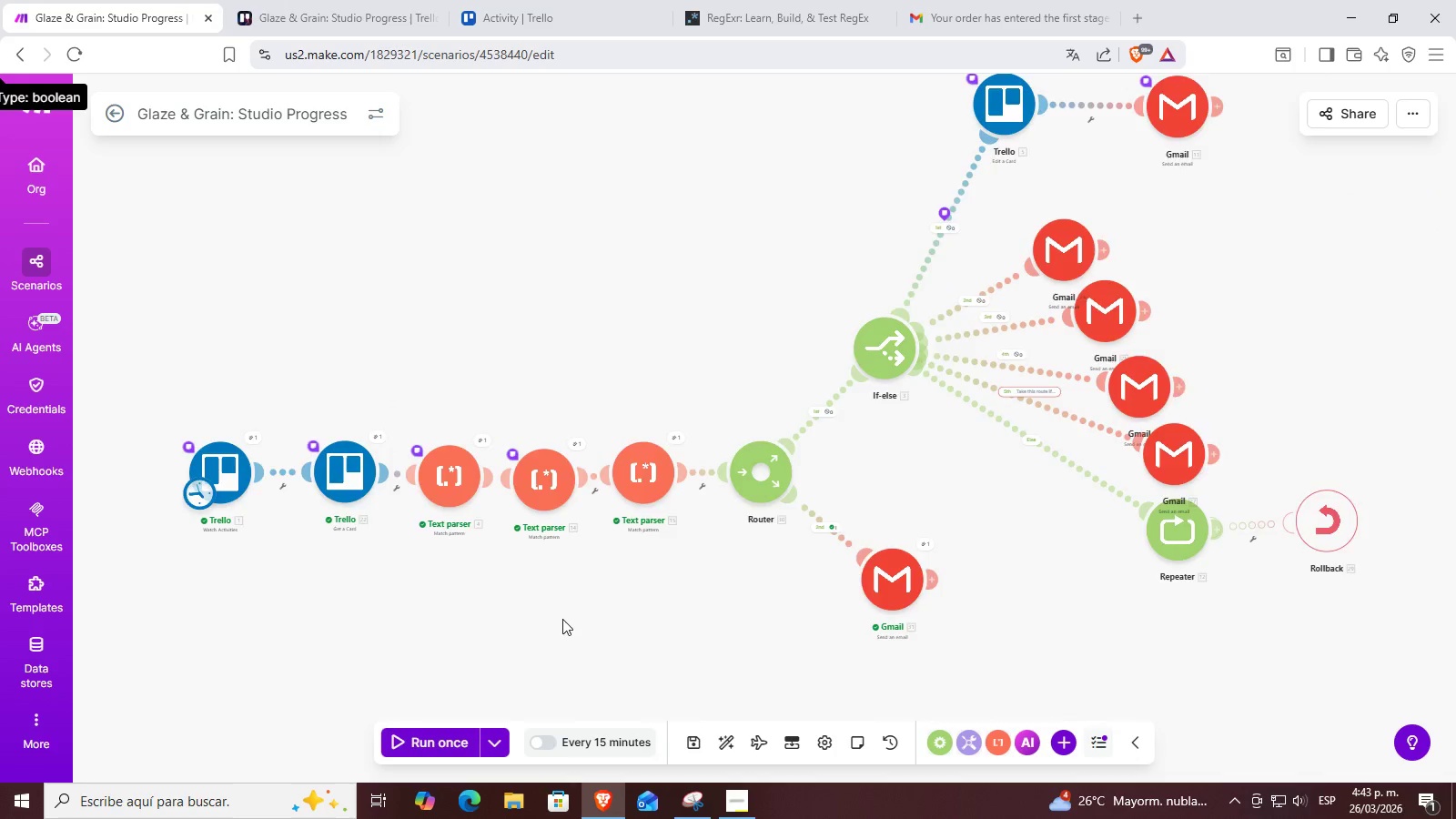 
left_click_drag(start_coordinate=[566, 619], to_coordinate=[616, 608])
 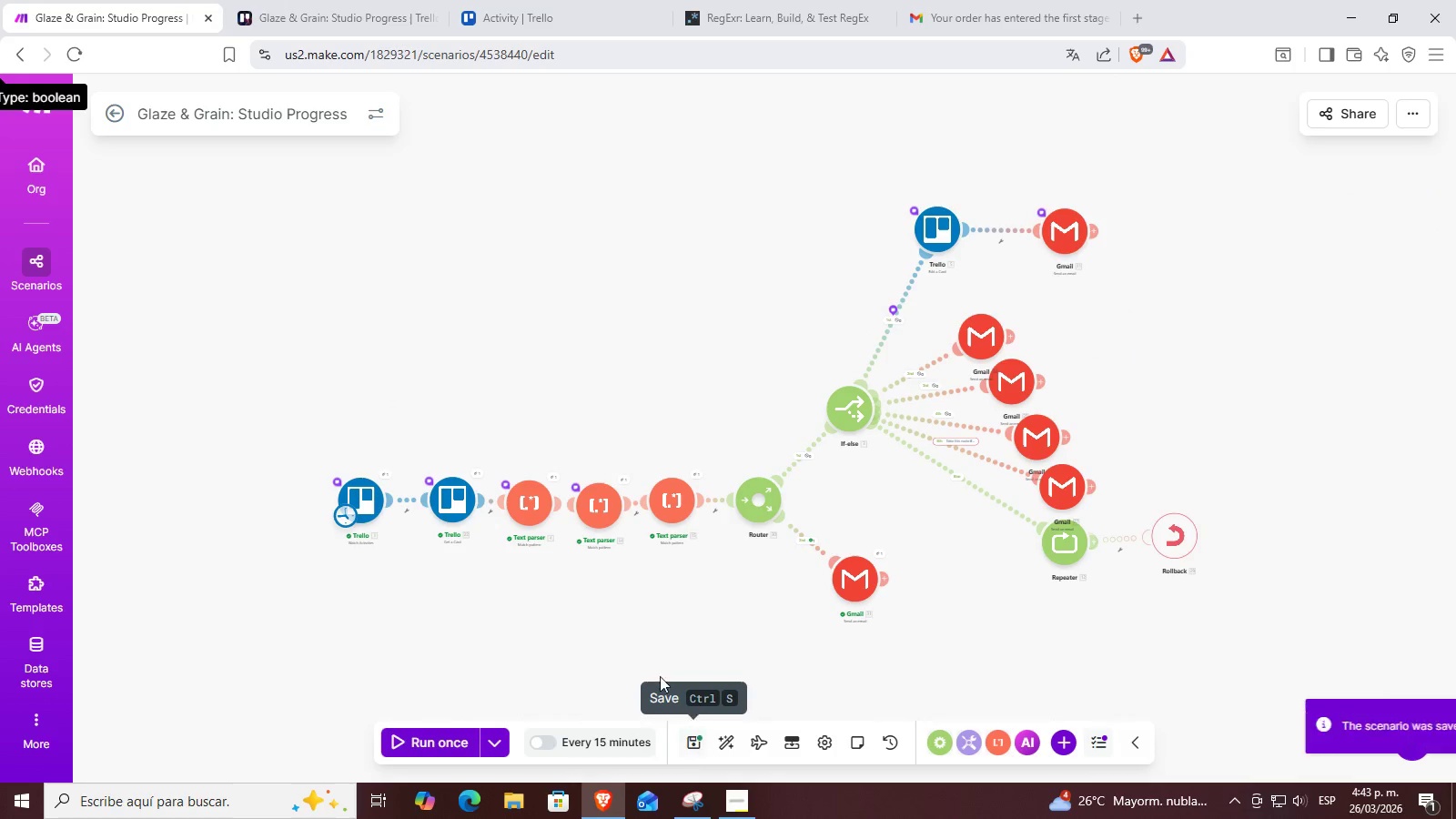 
scroll: coordinate [562, 619], scroll_direction: down, amount: 1.0
 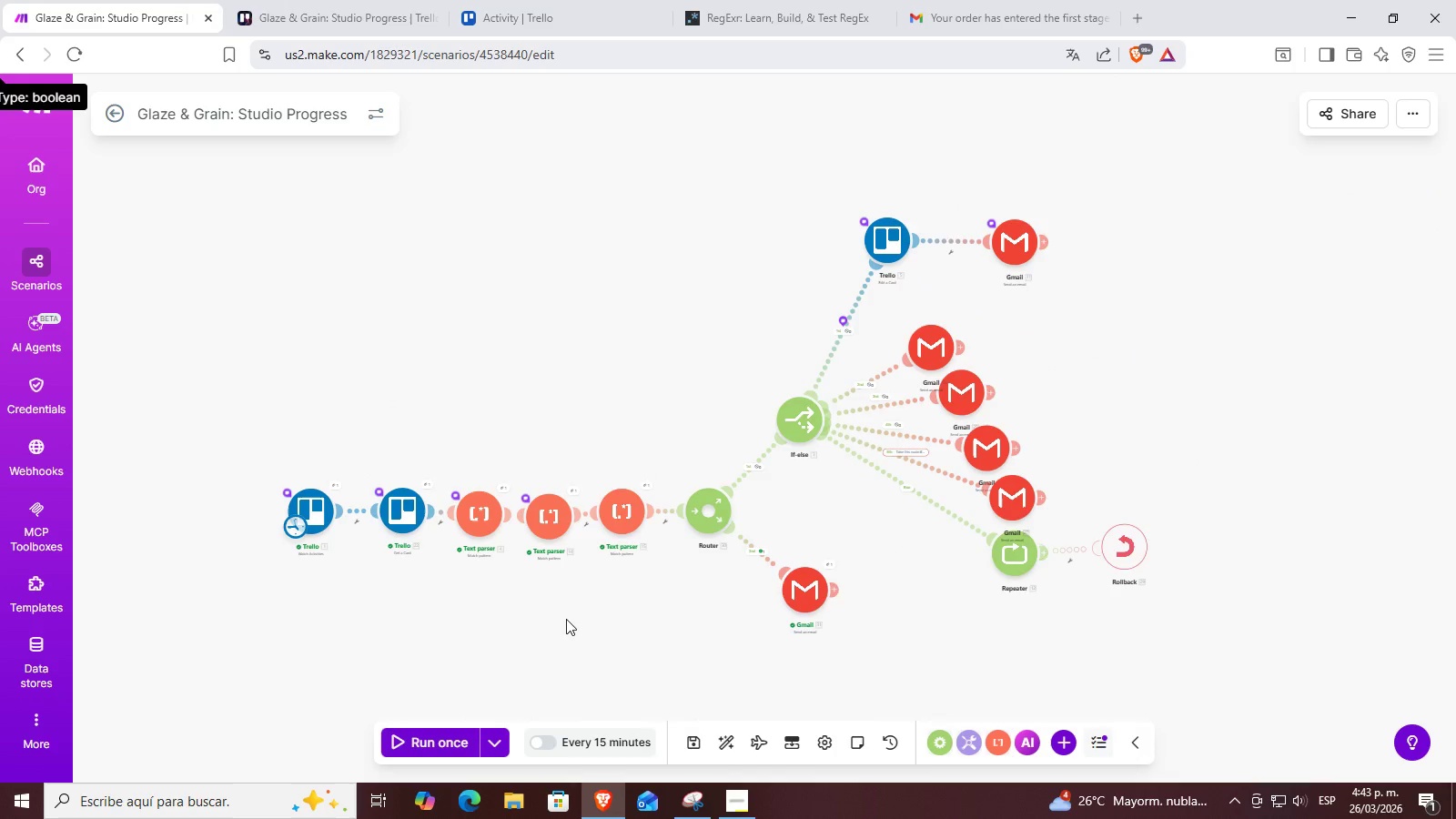 
scroll: coordinate [615, 676], scroll_direction: up, amount: 1.0
 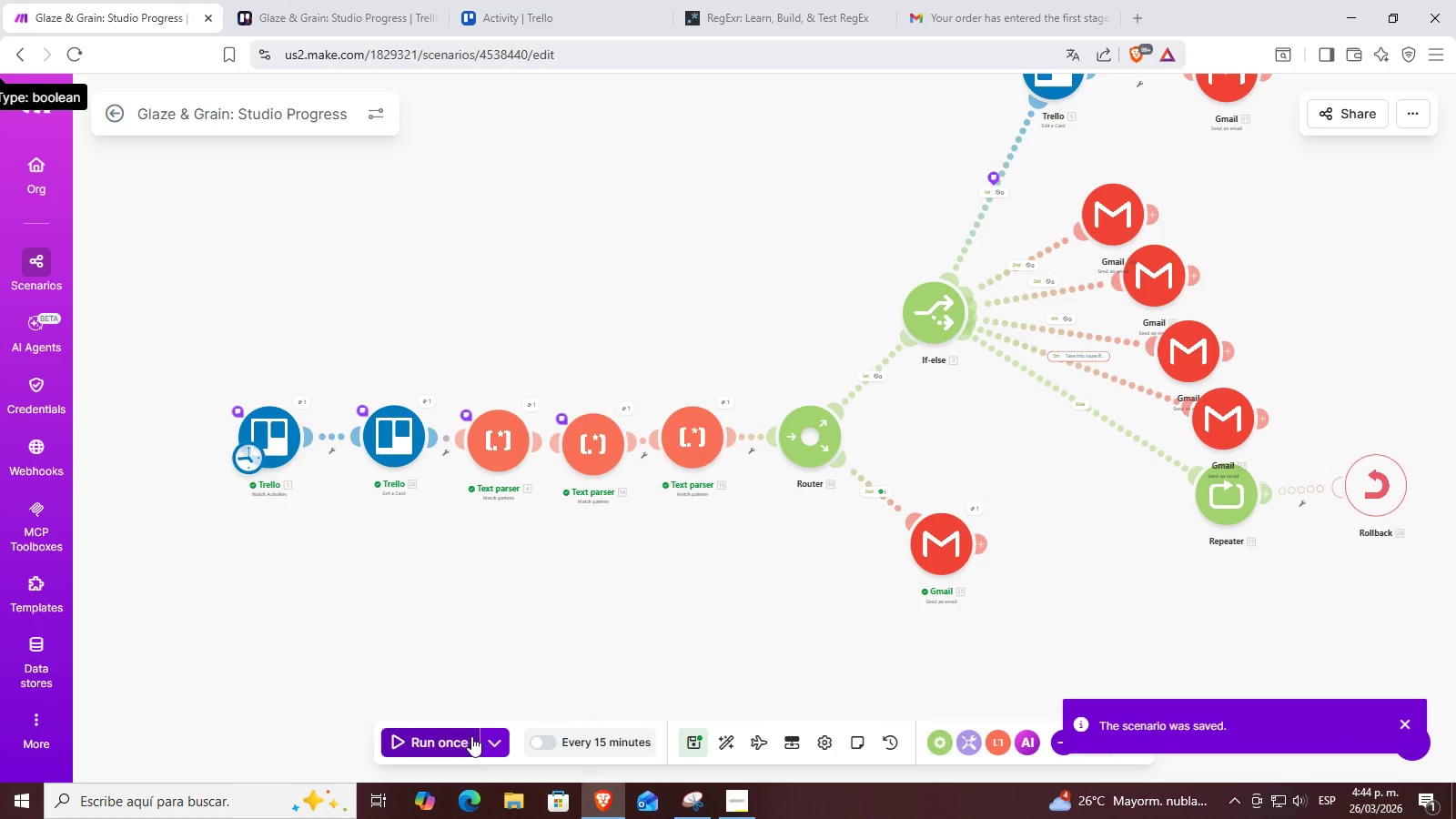 
left_click([458, 741])
 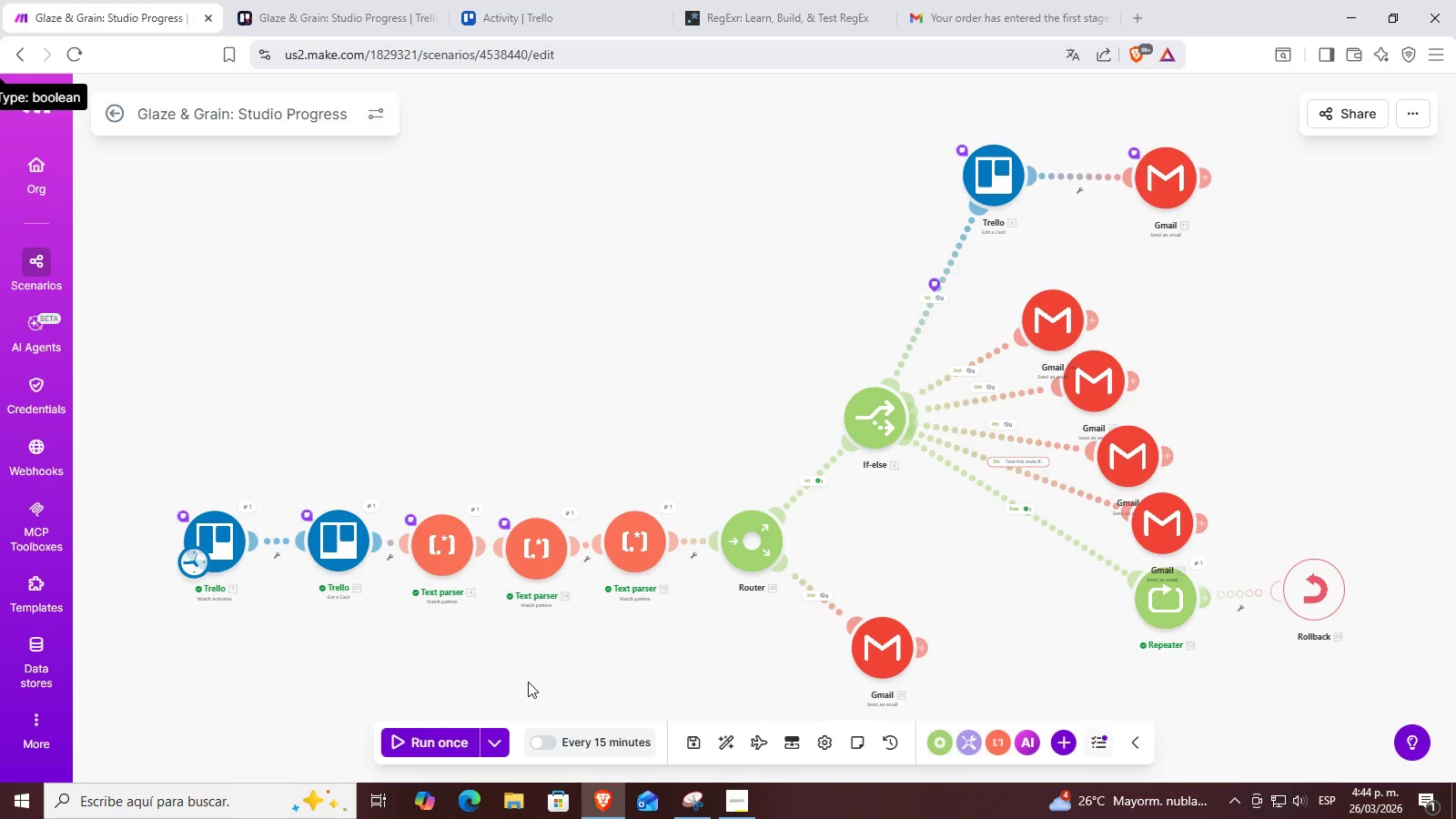 
scroll: coordinate [892, 502], scroll_direction: up, amount: 3.0
 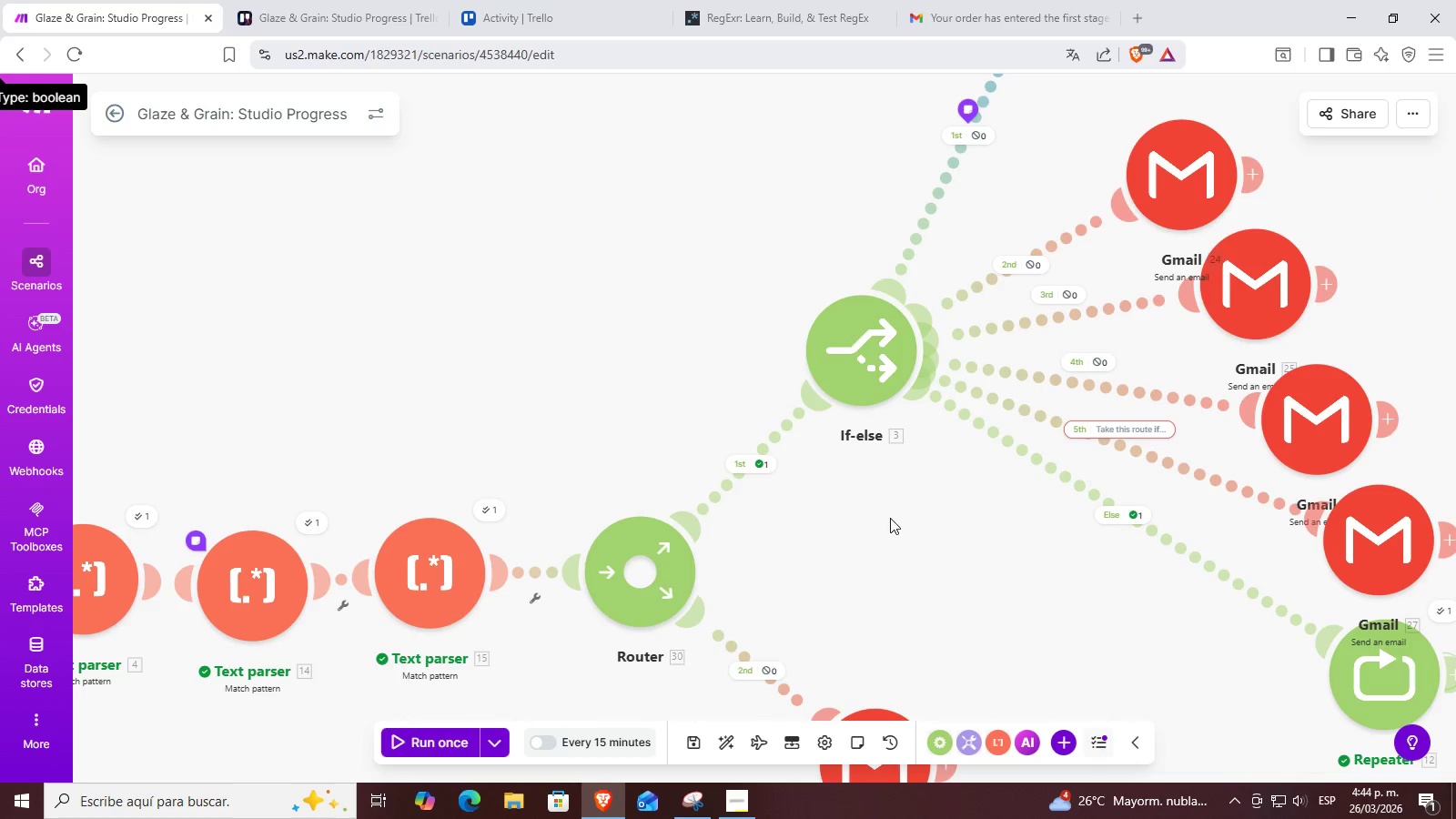 
left_click_drag(start_coordinate=[890, 519], to_coordinate=[692, 509])
 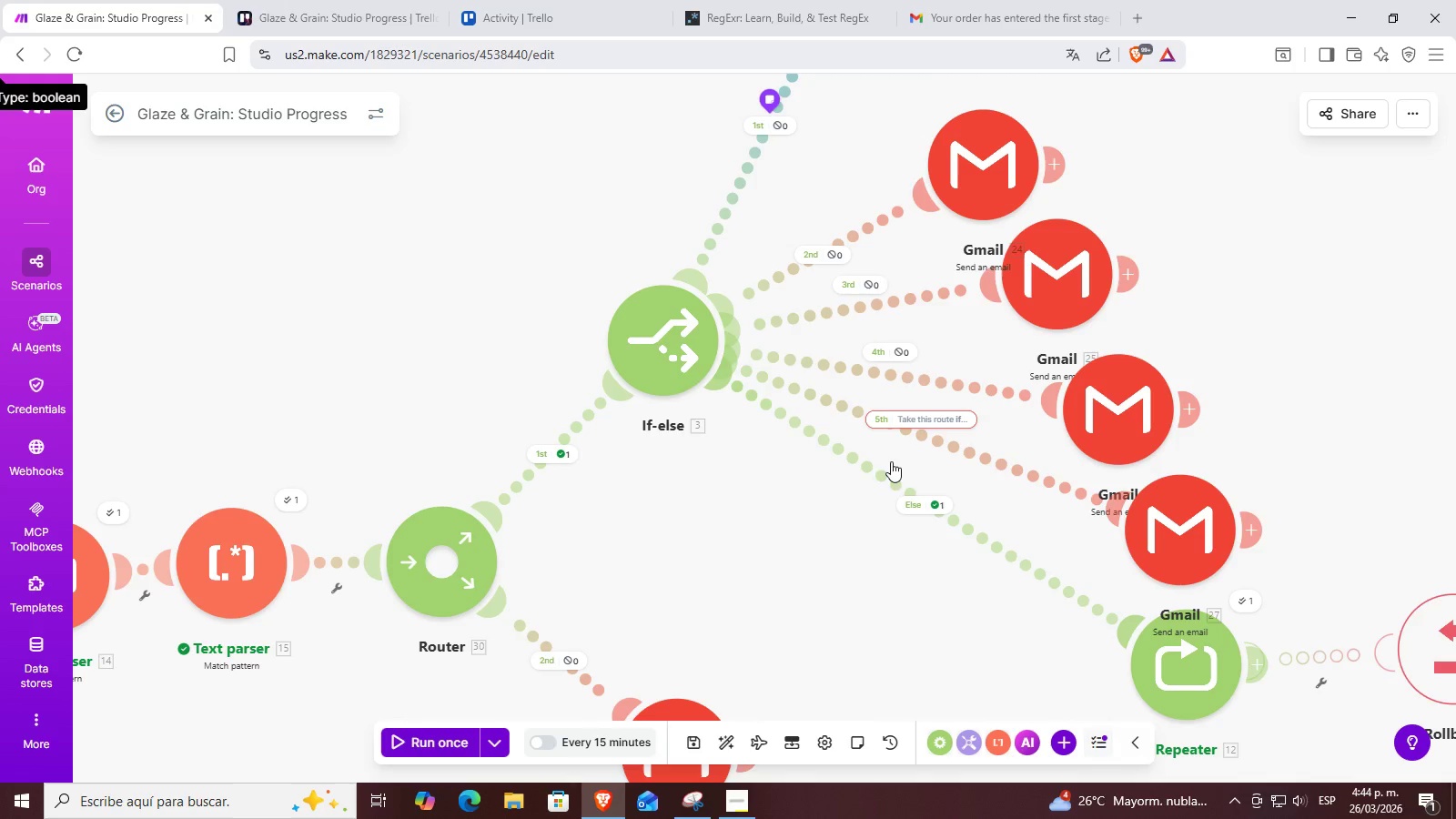 
left_click_drag(start_coordinate=[919, 577], to_coordinate=[835, 579])
 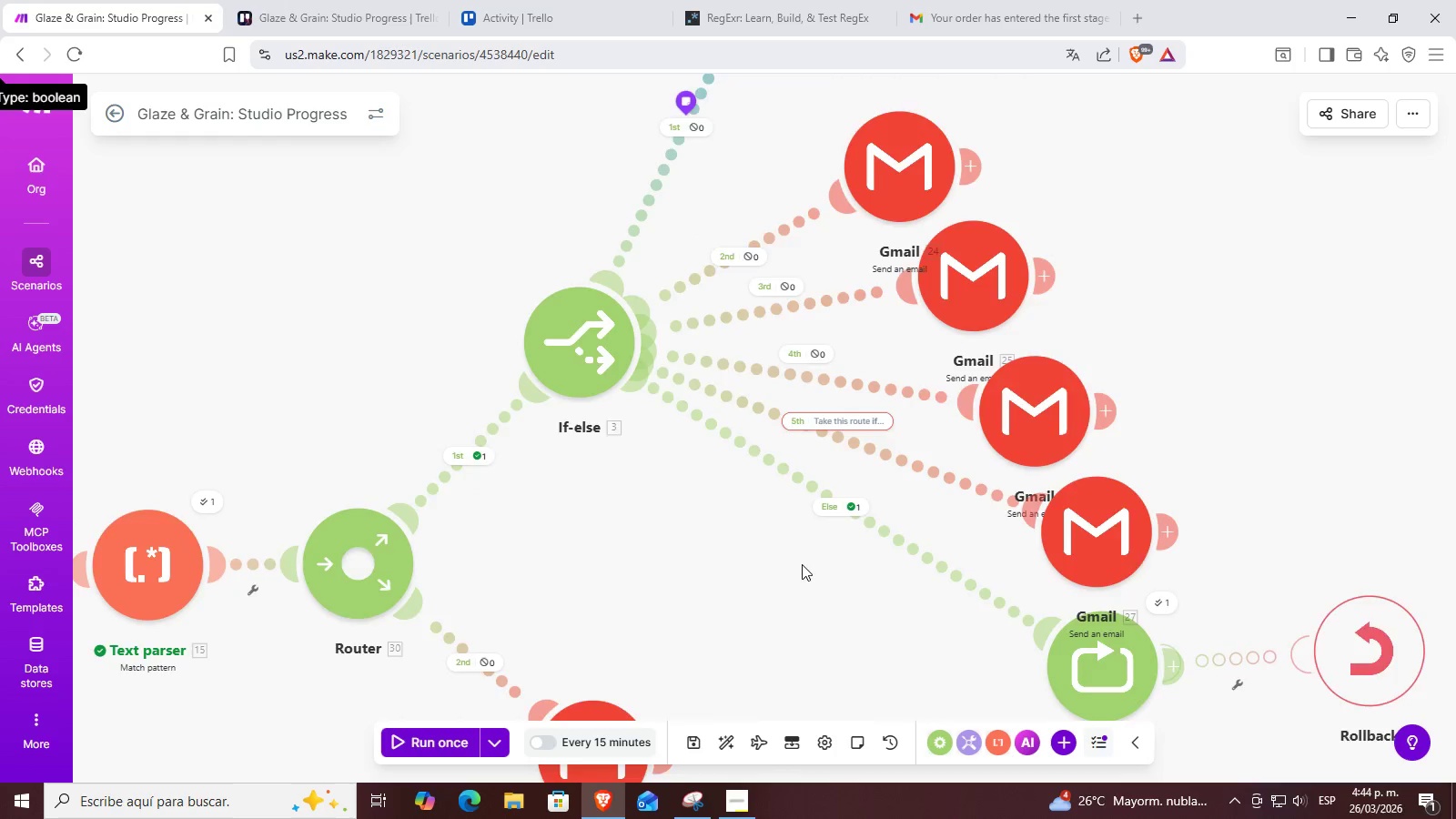 
left_click_drag(start_coordinate=[826, 642], to_coordinate=[842, 639])
 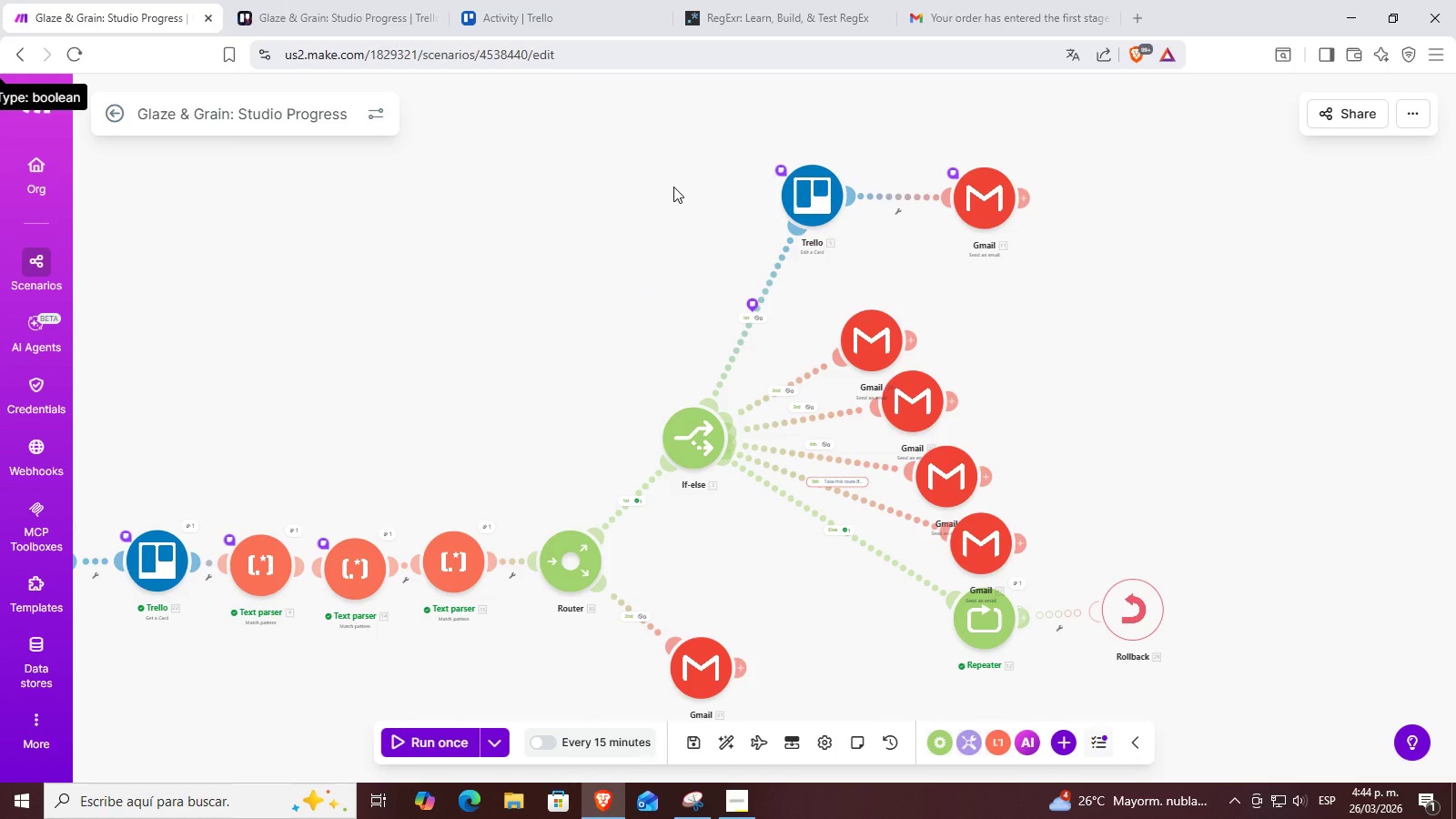 
scroll: coordinate [802, 564], scroll_direction: down, amount: 3.0
 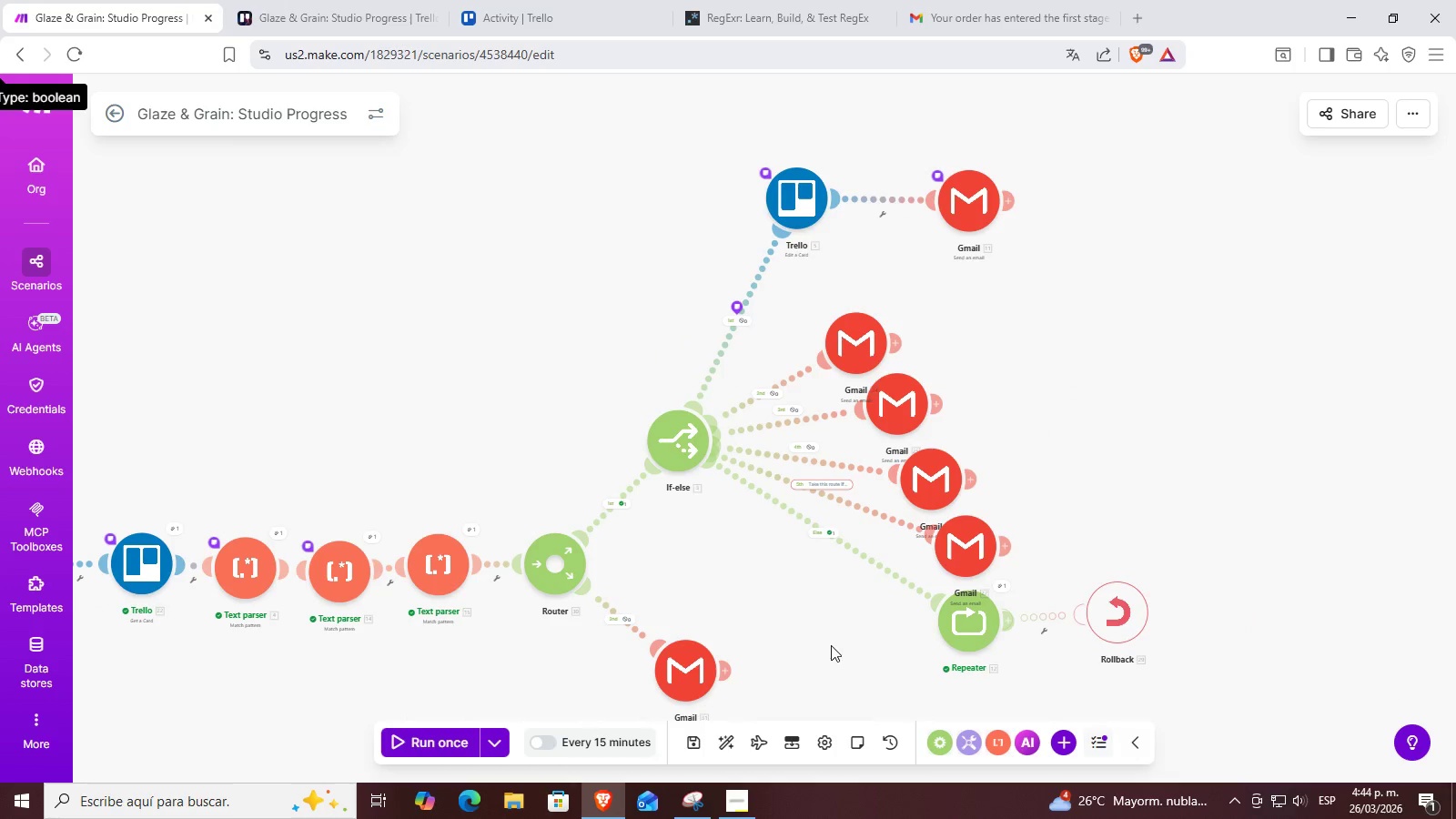 
left_click_drag(start_coordinate=[649, 315], to_coordinate=[746, 310])
 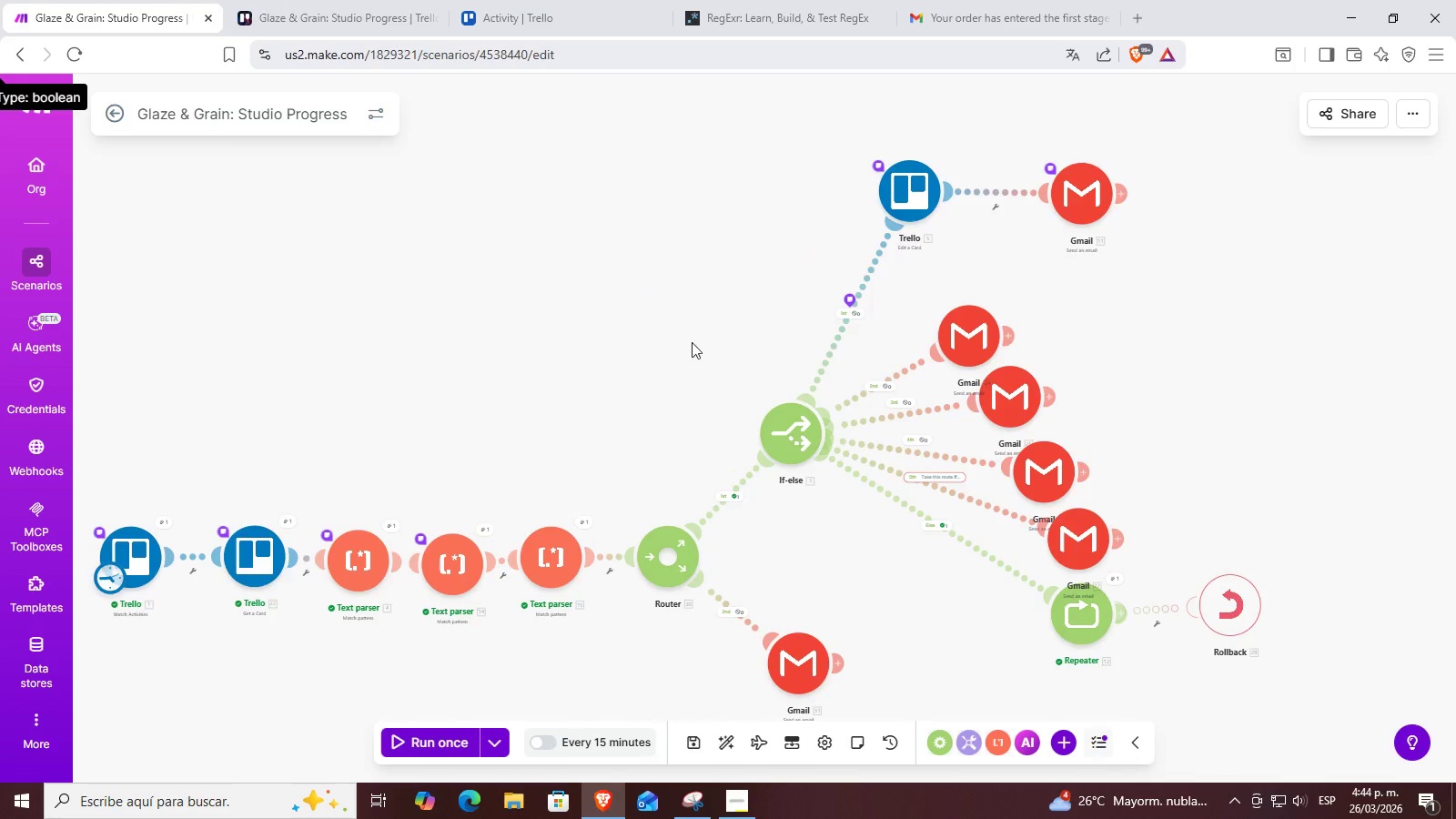 
left_click_drag(start_coordinate=[554, 370], to_coordinate=[666, 349])
 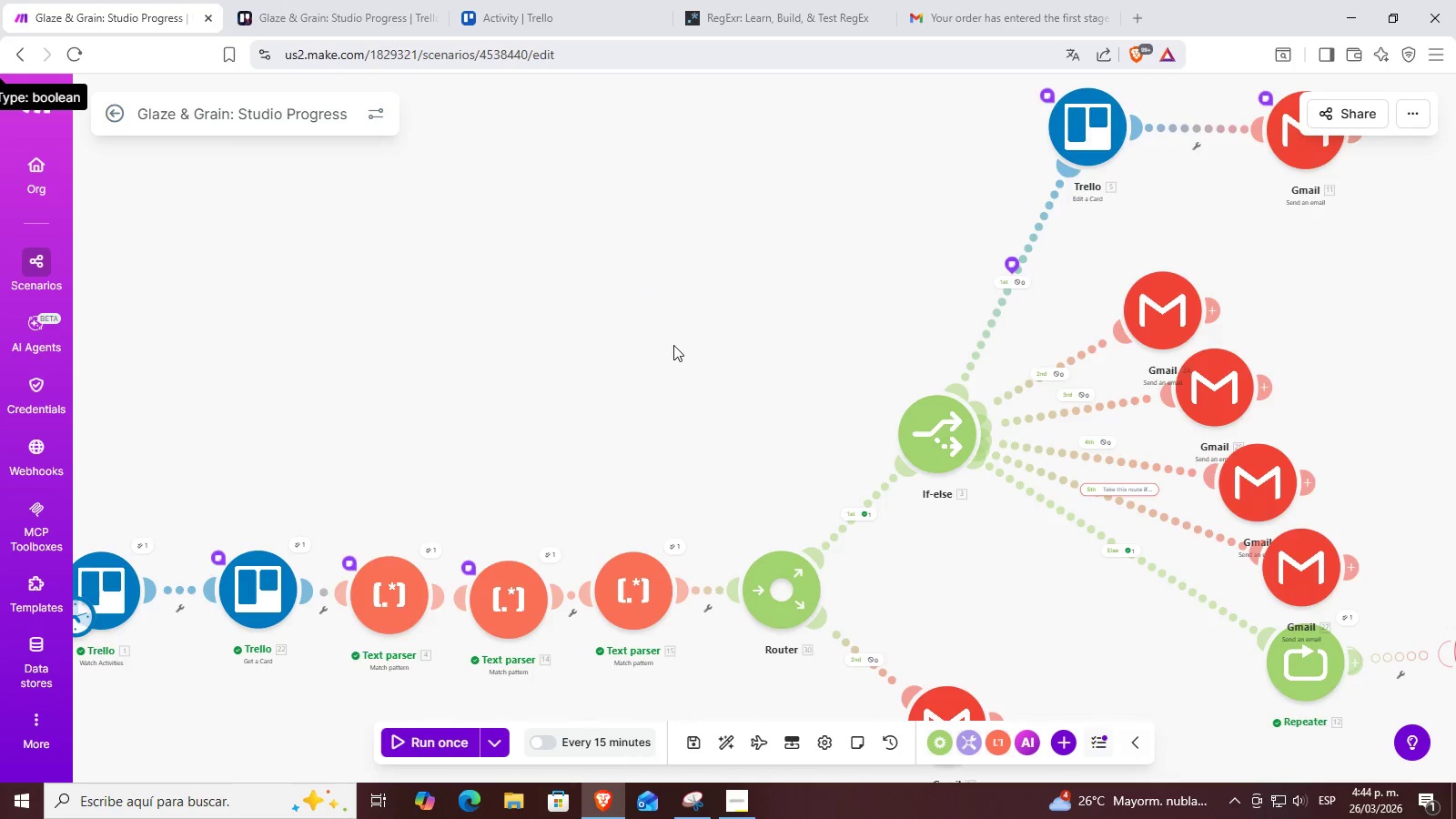 
scroll: coordinate [662, 353], scroll_direction: up, amount: 1.0
 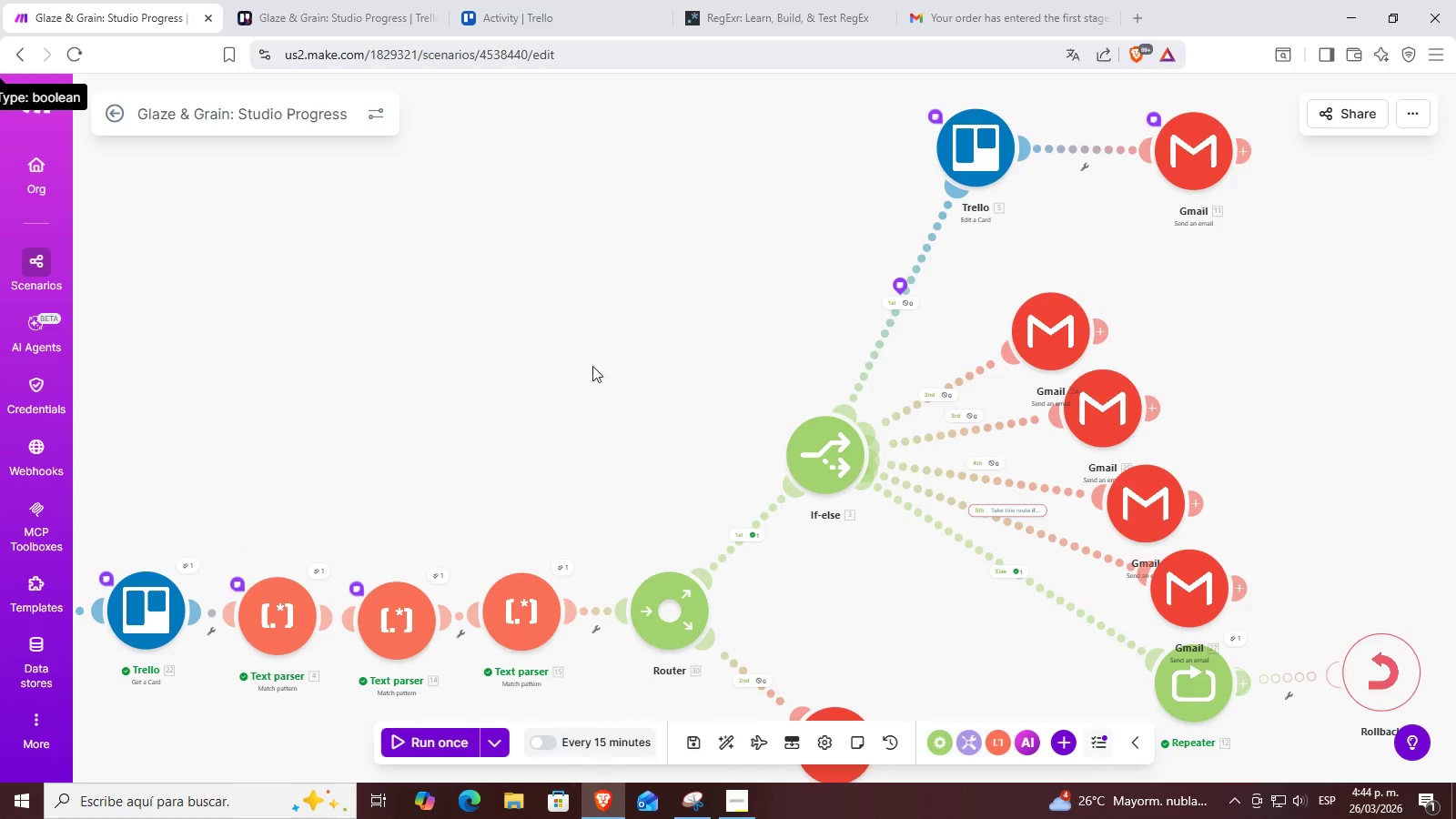 
left_click_drag(start_coordinate=[674, 349], to_coordinate=[763, 332])
 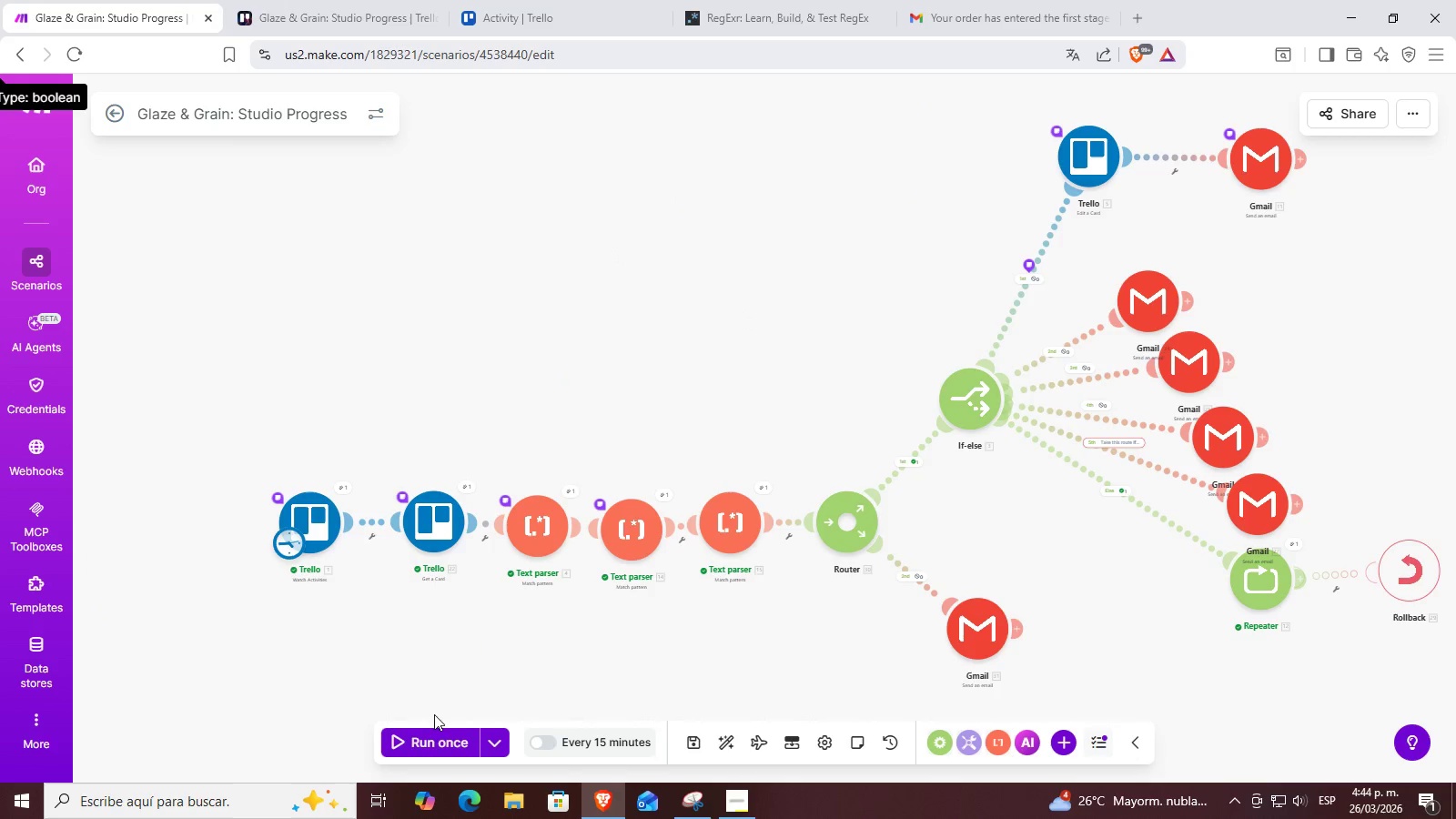 
scroll: coordinate [673, 345], scroll_direction: down, amount: 1.0
 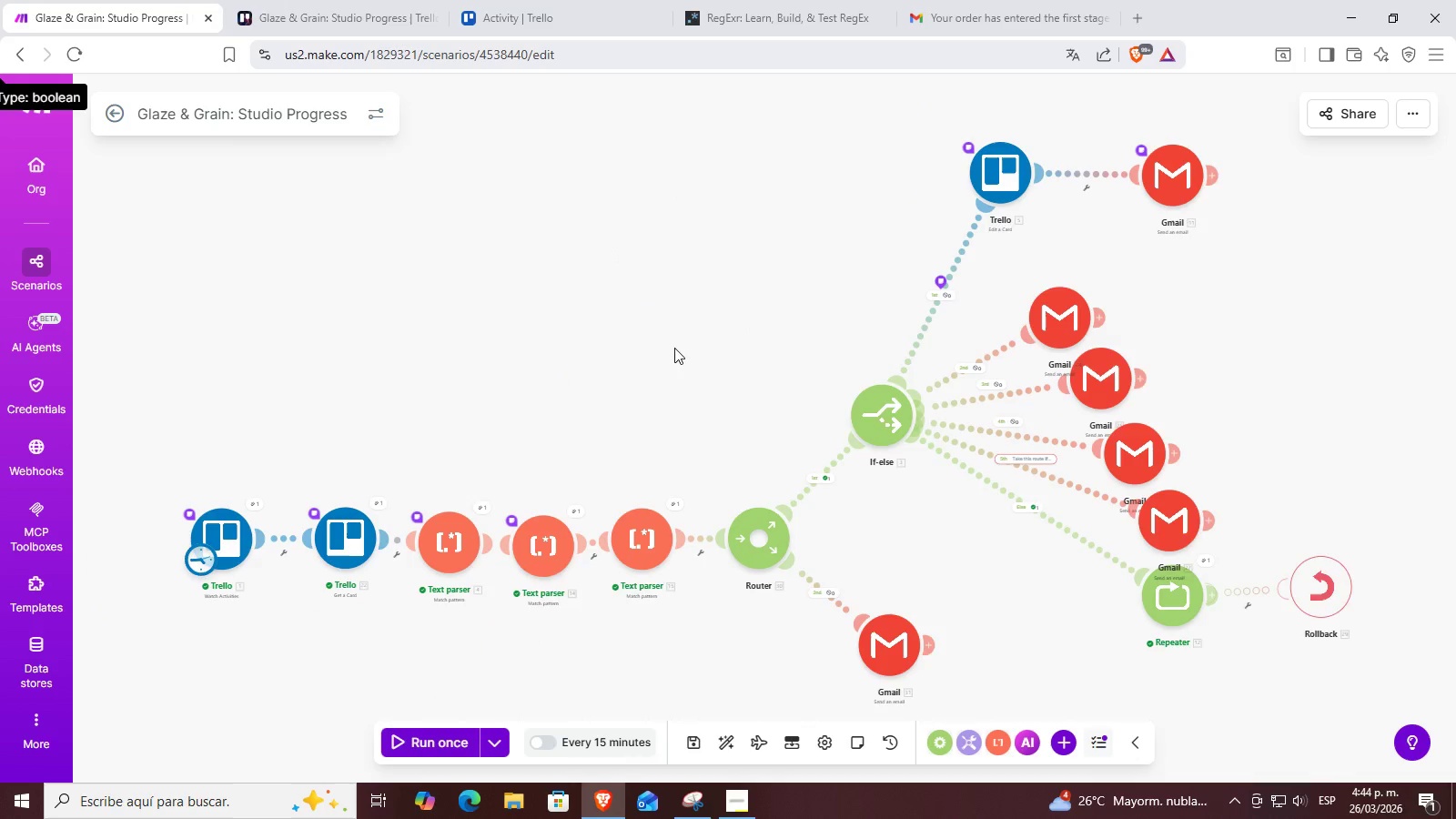 
left_click([431, 738])
 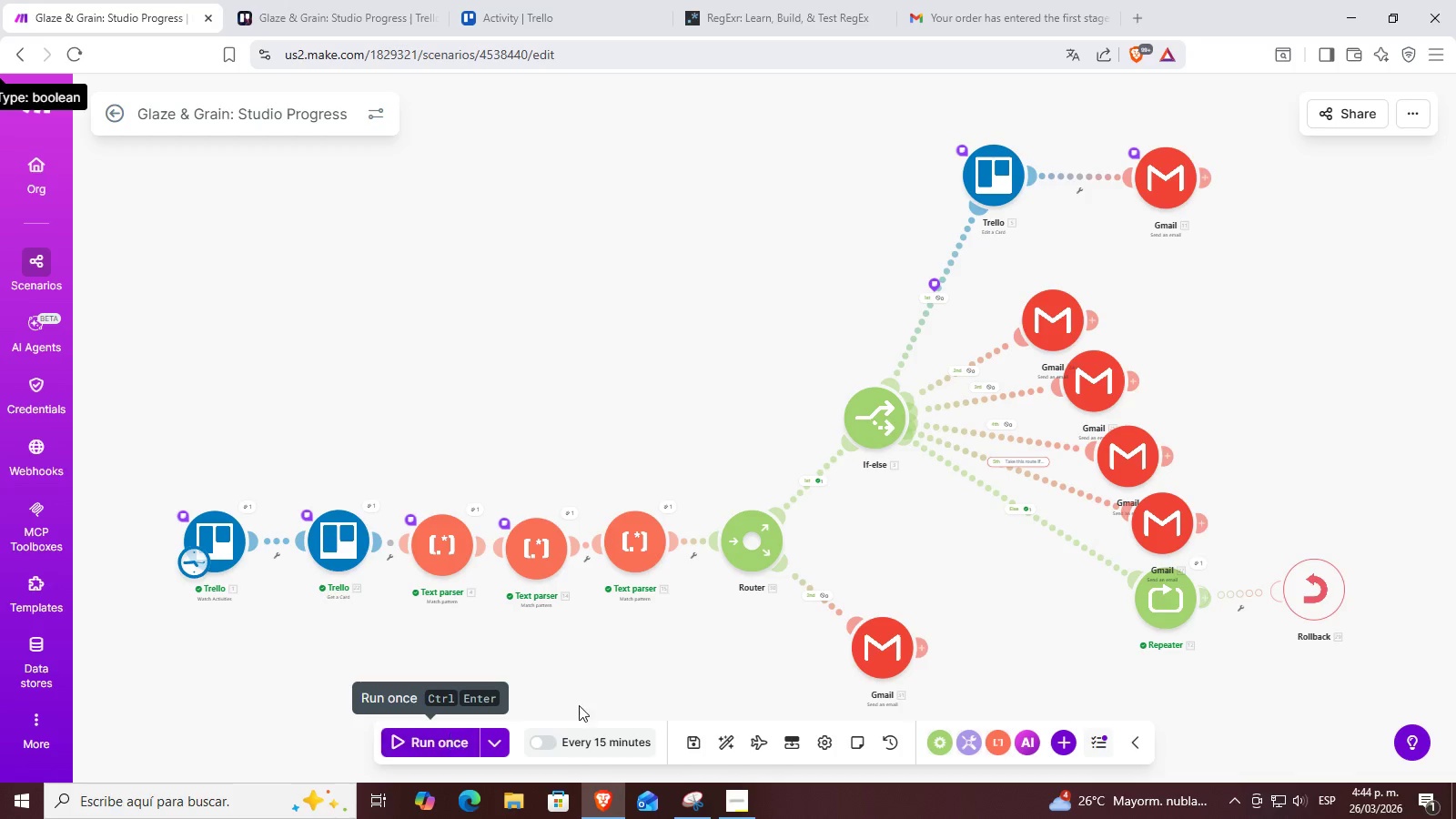 
left_click_drag(start_coordinate=[1168, 607], to_coordinate=[1171, 634])
 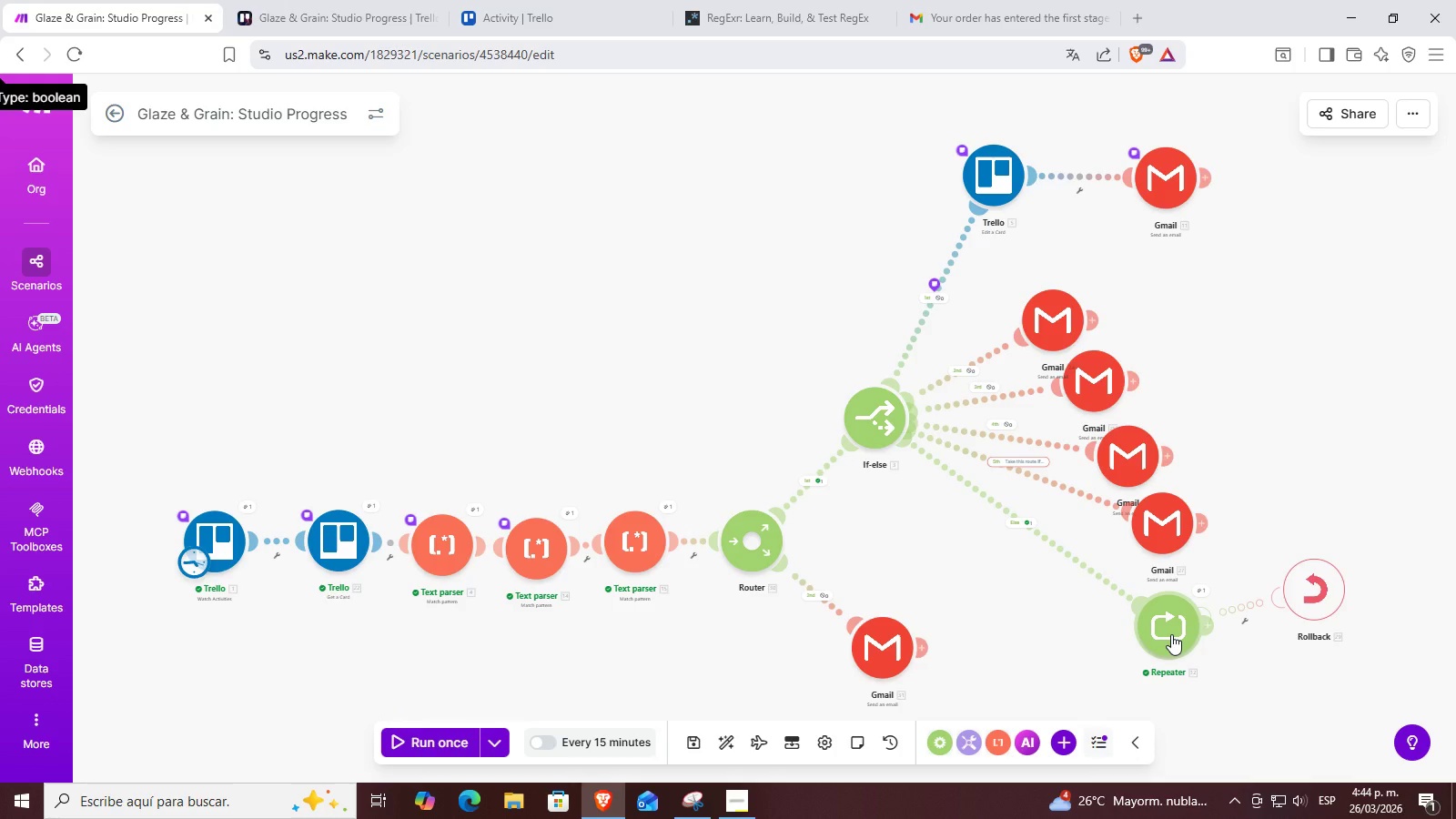 
left_click([1171, 634])
 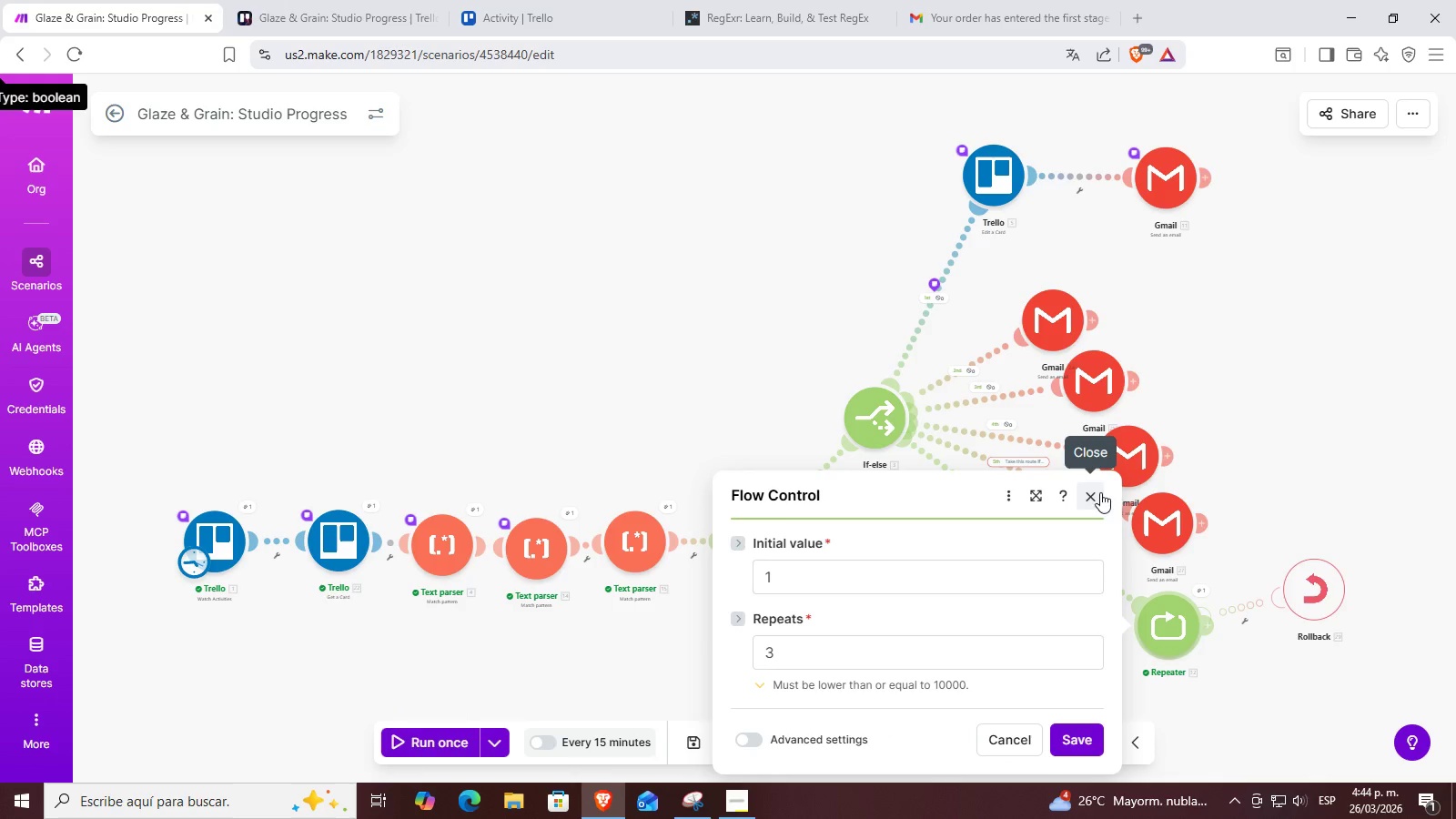 
left_click_drag(start_coordinate=[1178, 640], to_coordinate=[1068, 602])
 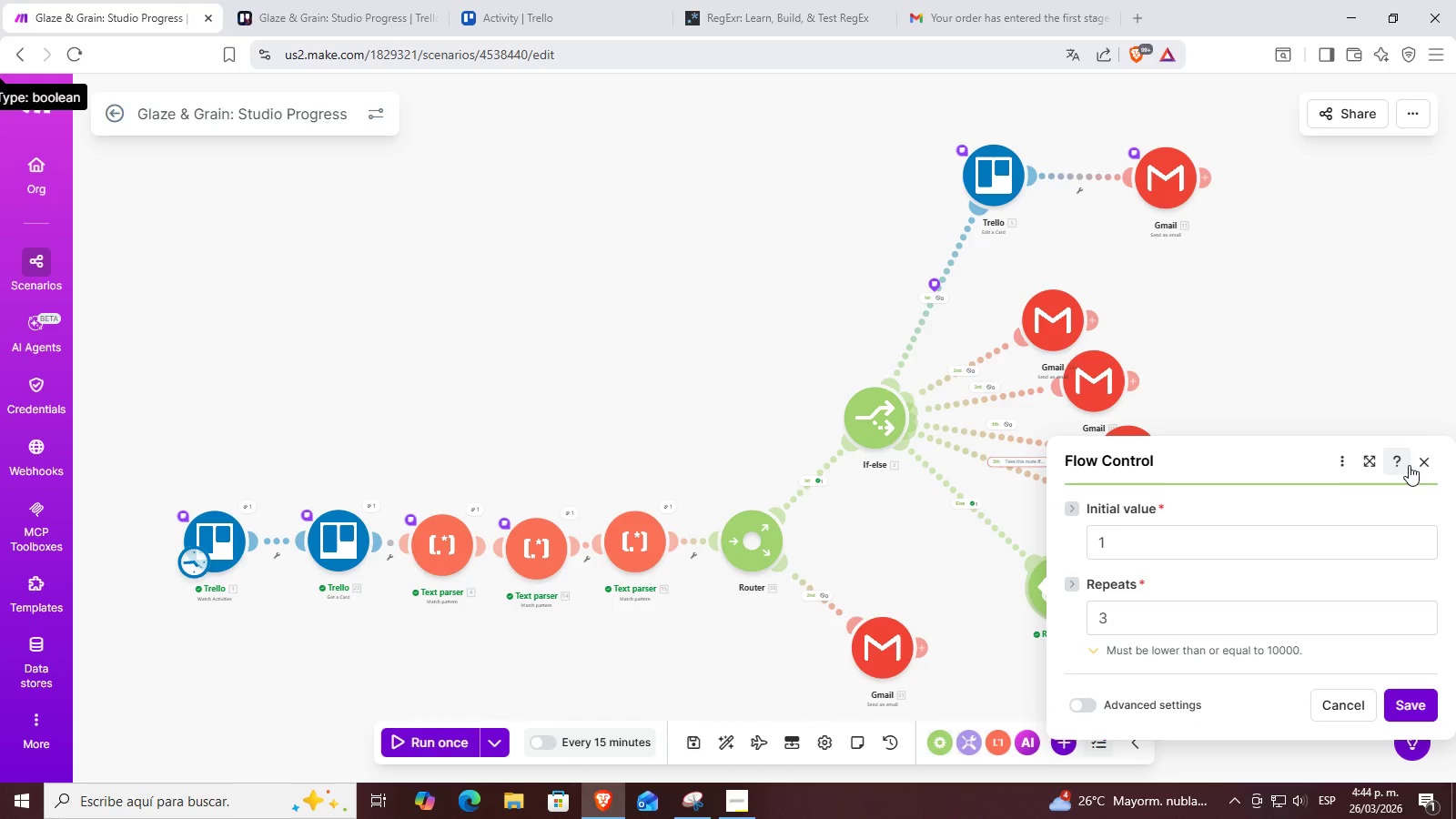 
left_click([1431, 459])
 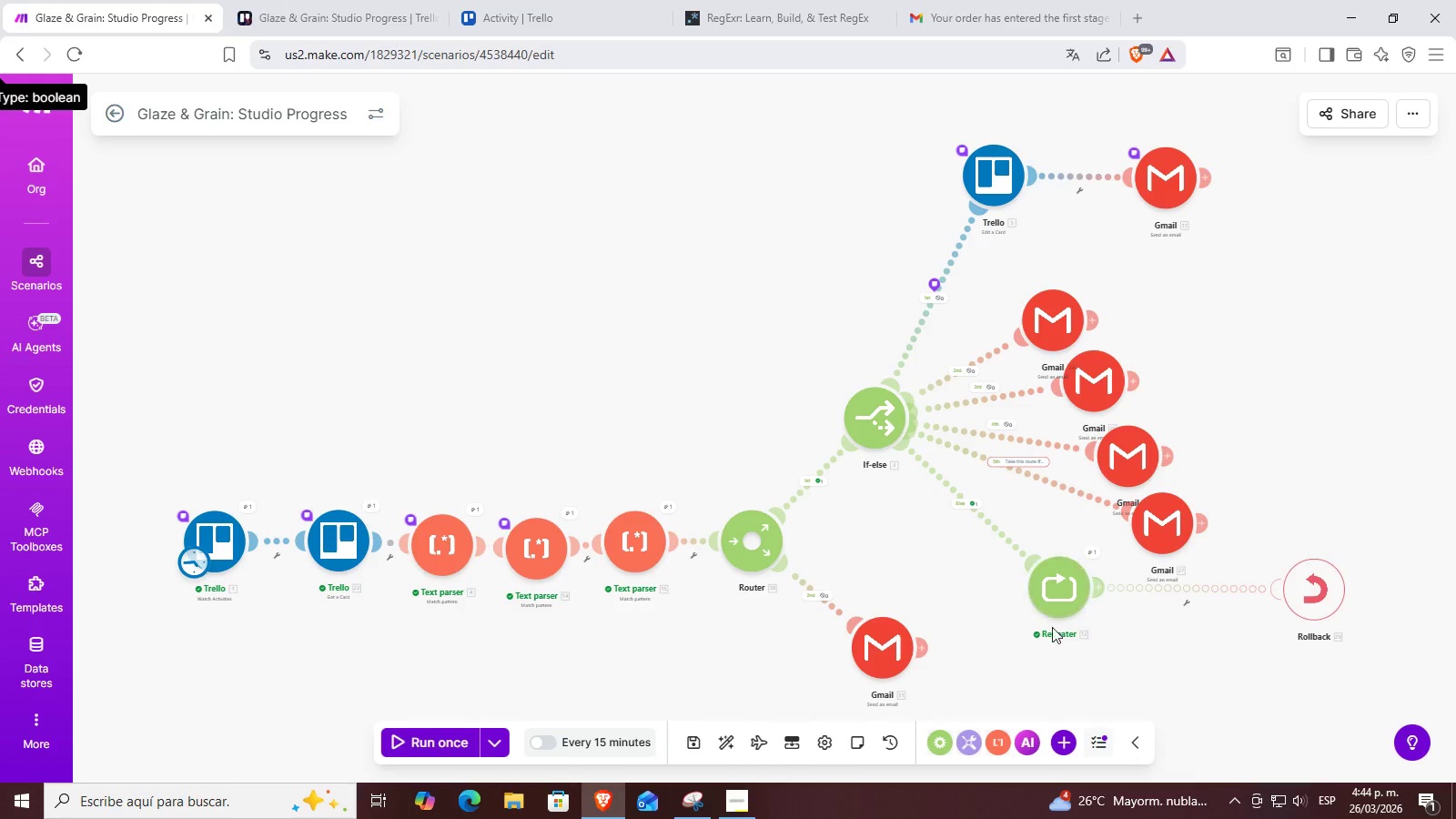 
right_click([1046, 563])
 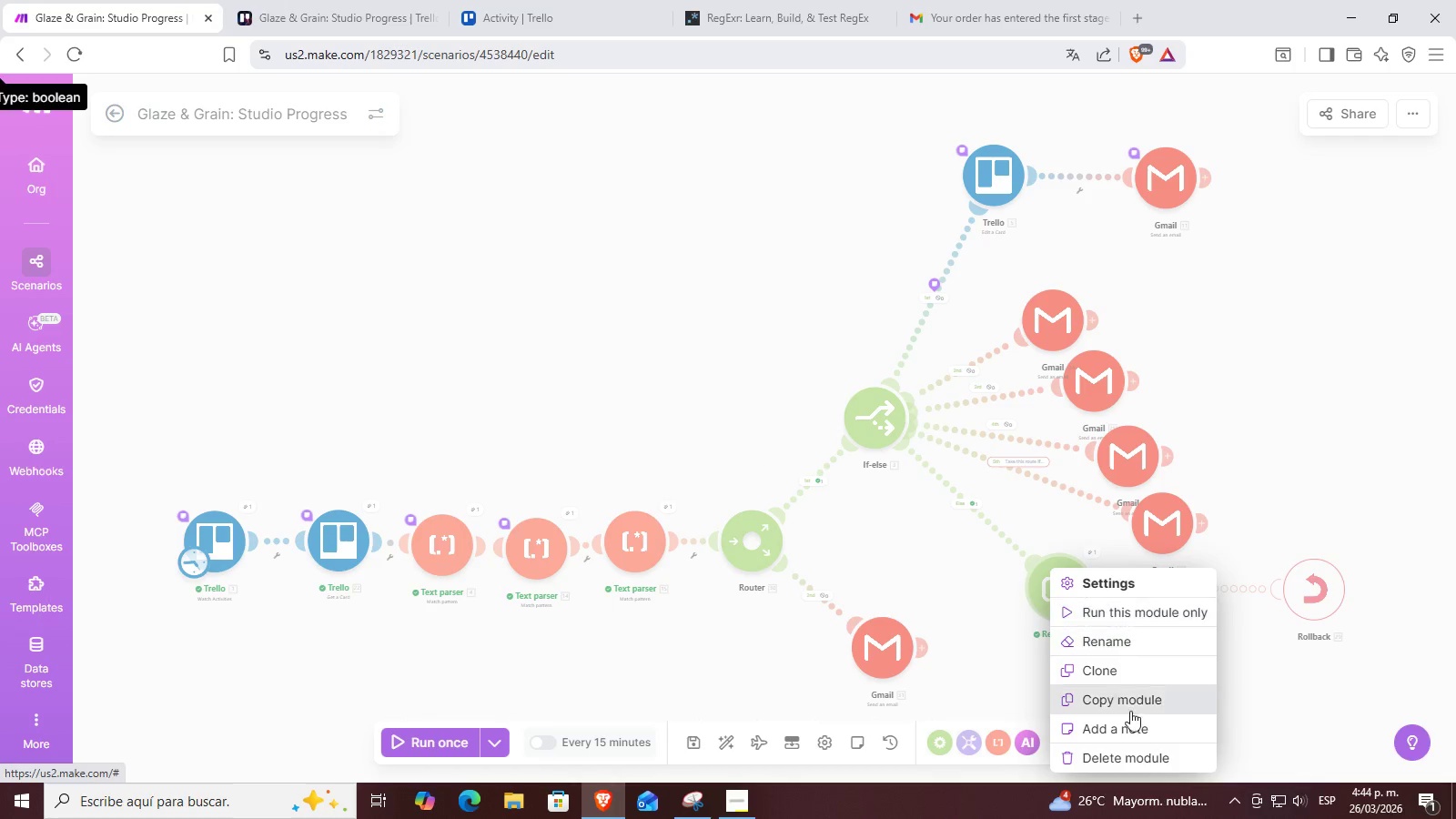 
left_click([1127, 757])
 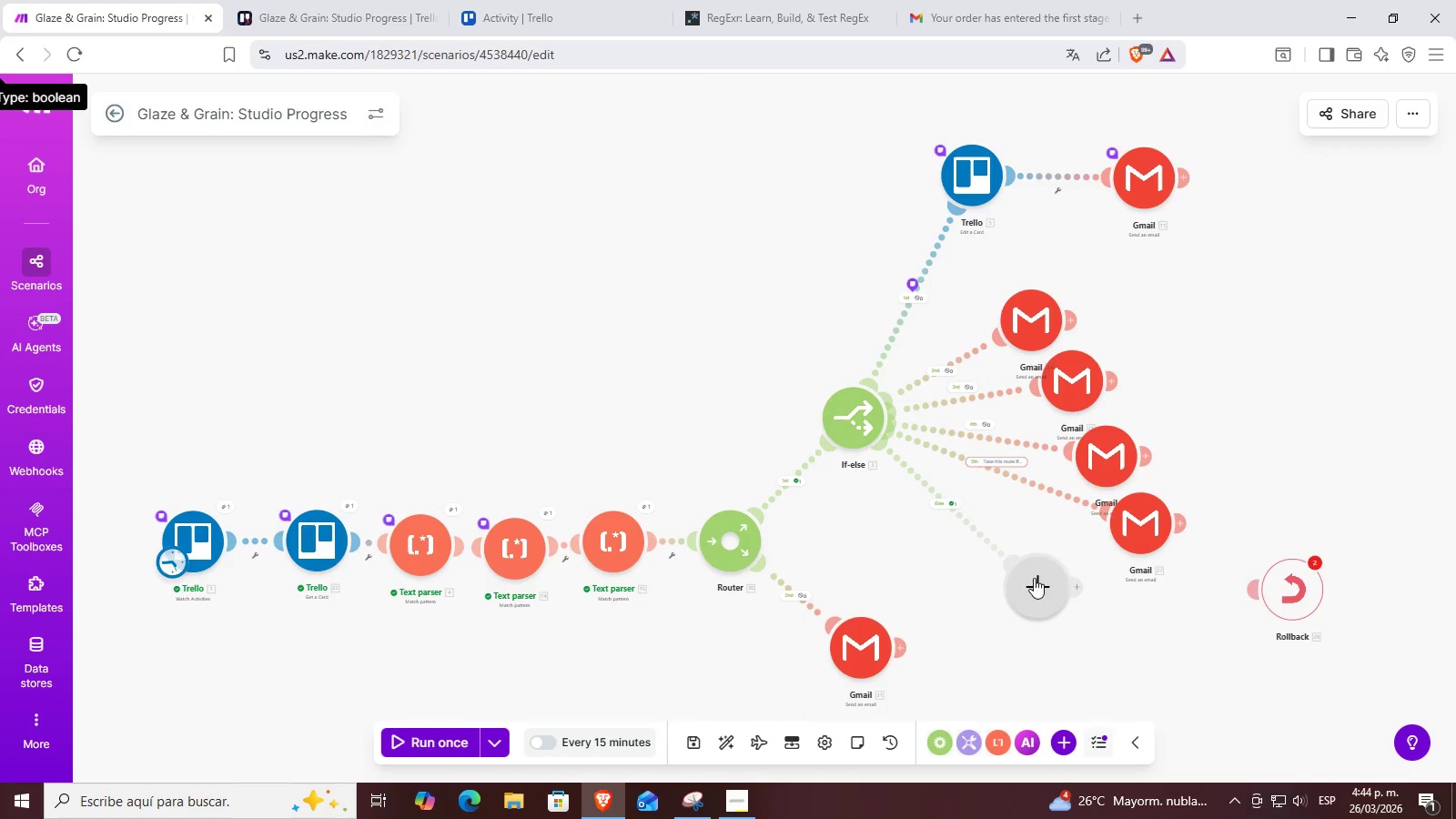 
left_click([1043, 593])
 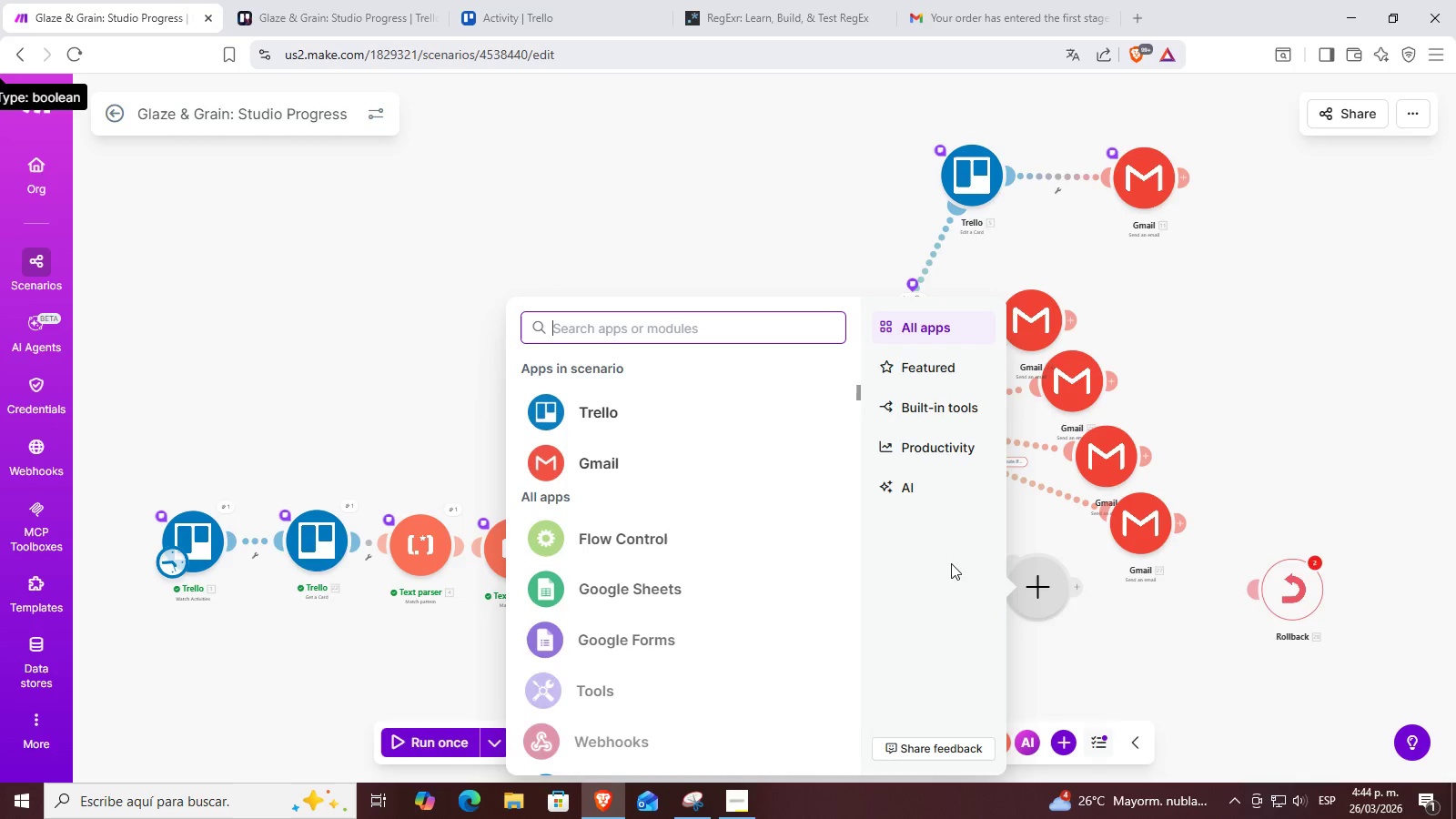 
scroll: coordinate [706, 482], scroll_direction: down, amount: 4.0
 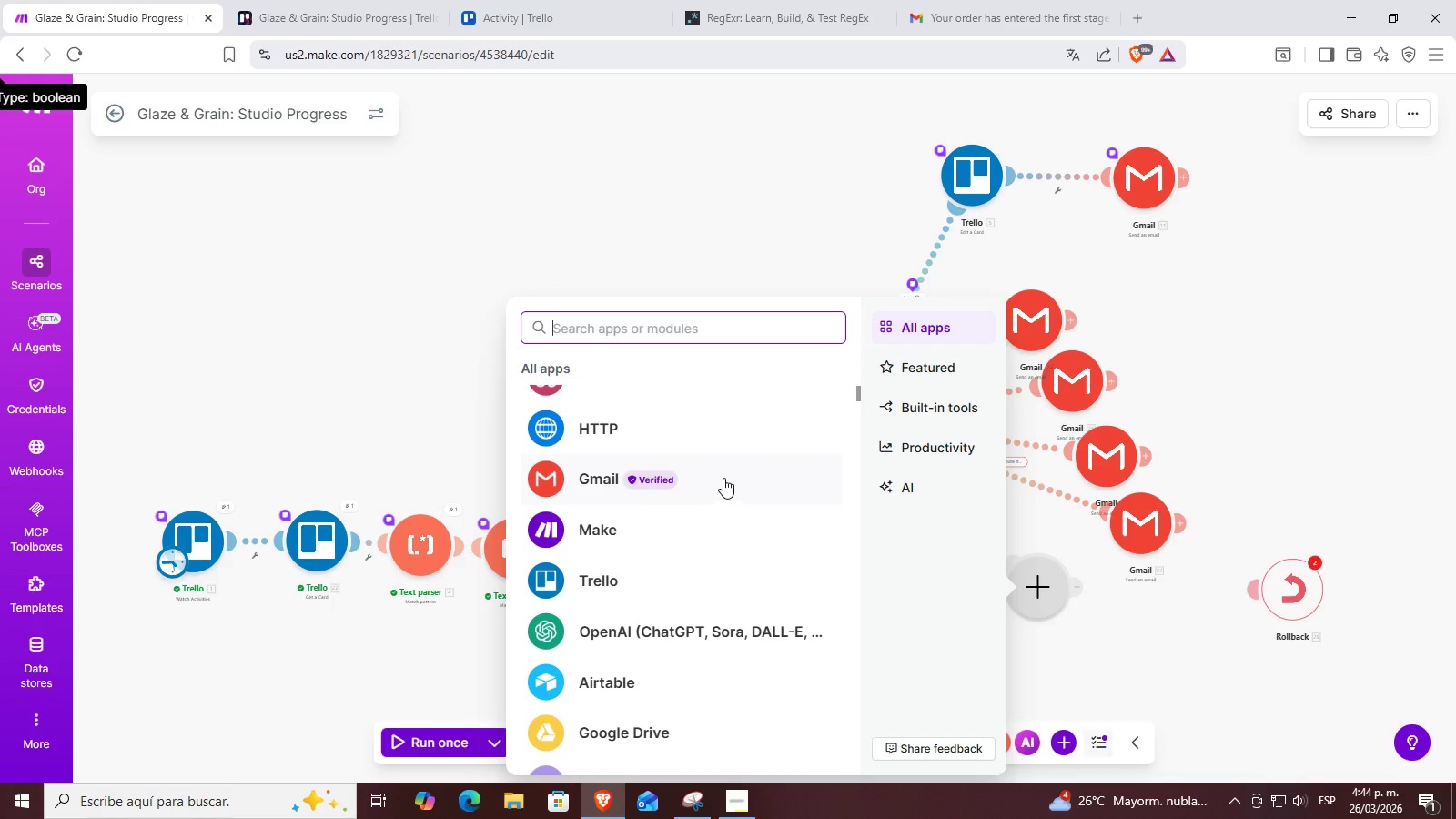 
scroll: coordinate [728, 454], scroll_direction: up, amount: 1.0
 